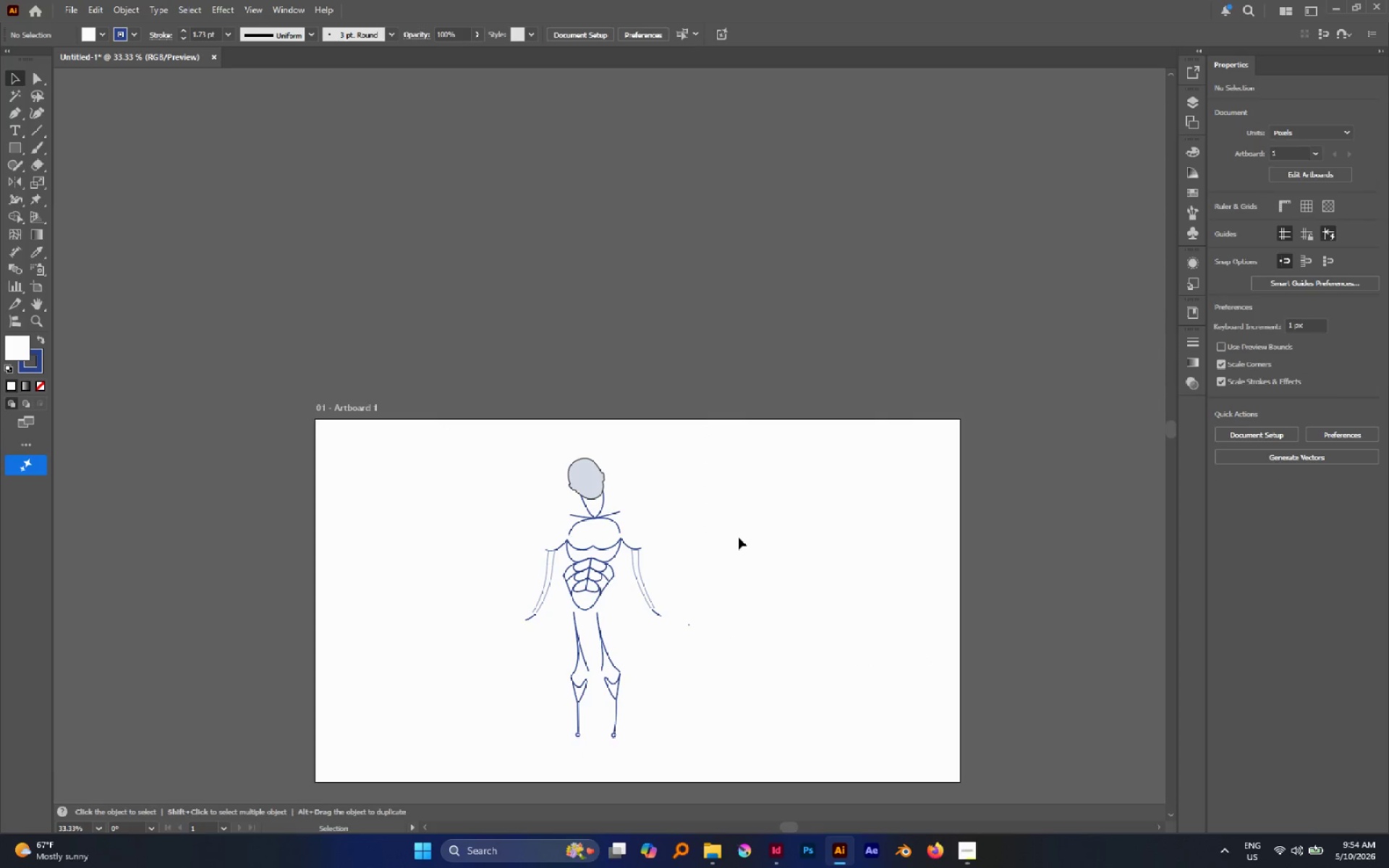 
key(Control+Shift+V)
 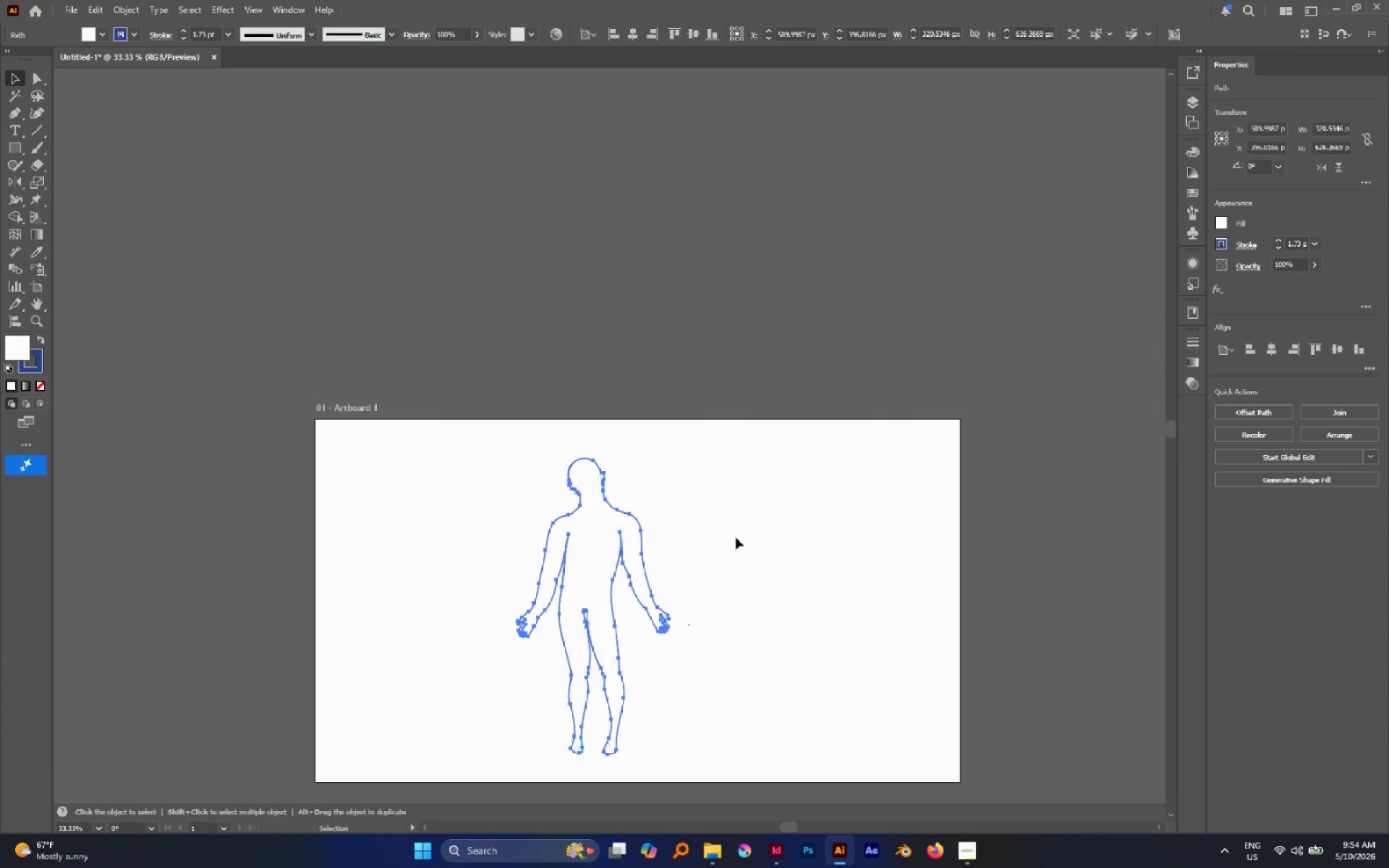 
key(Control+Shift+BracketLeft)
 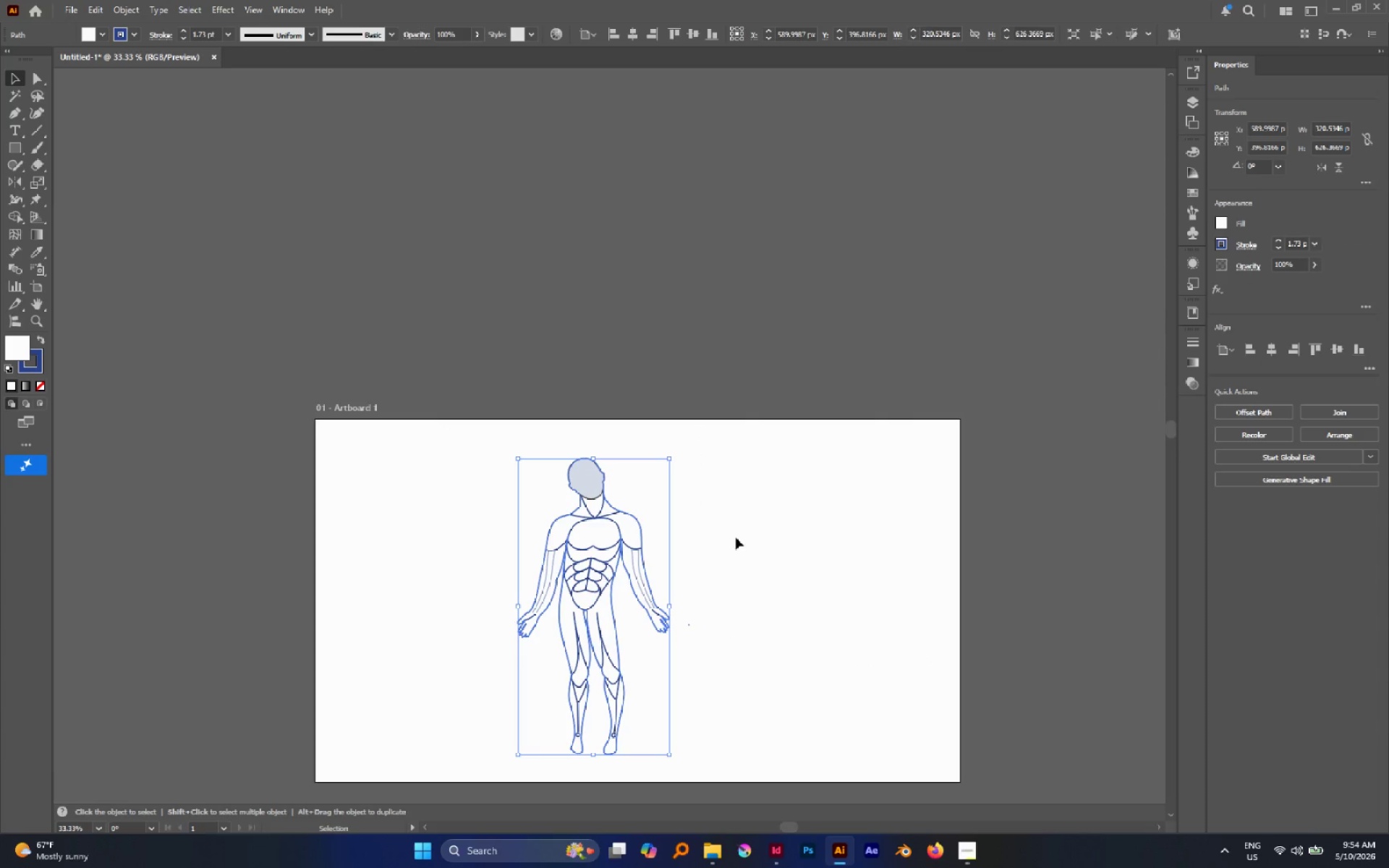 
key(V)
 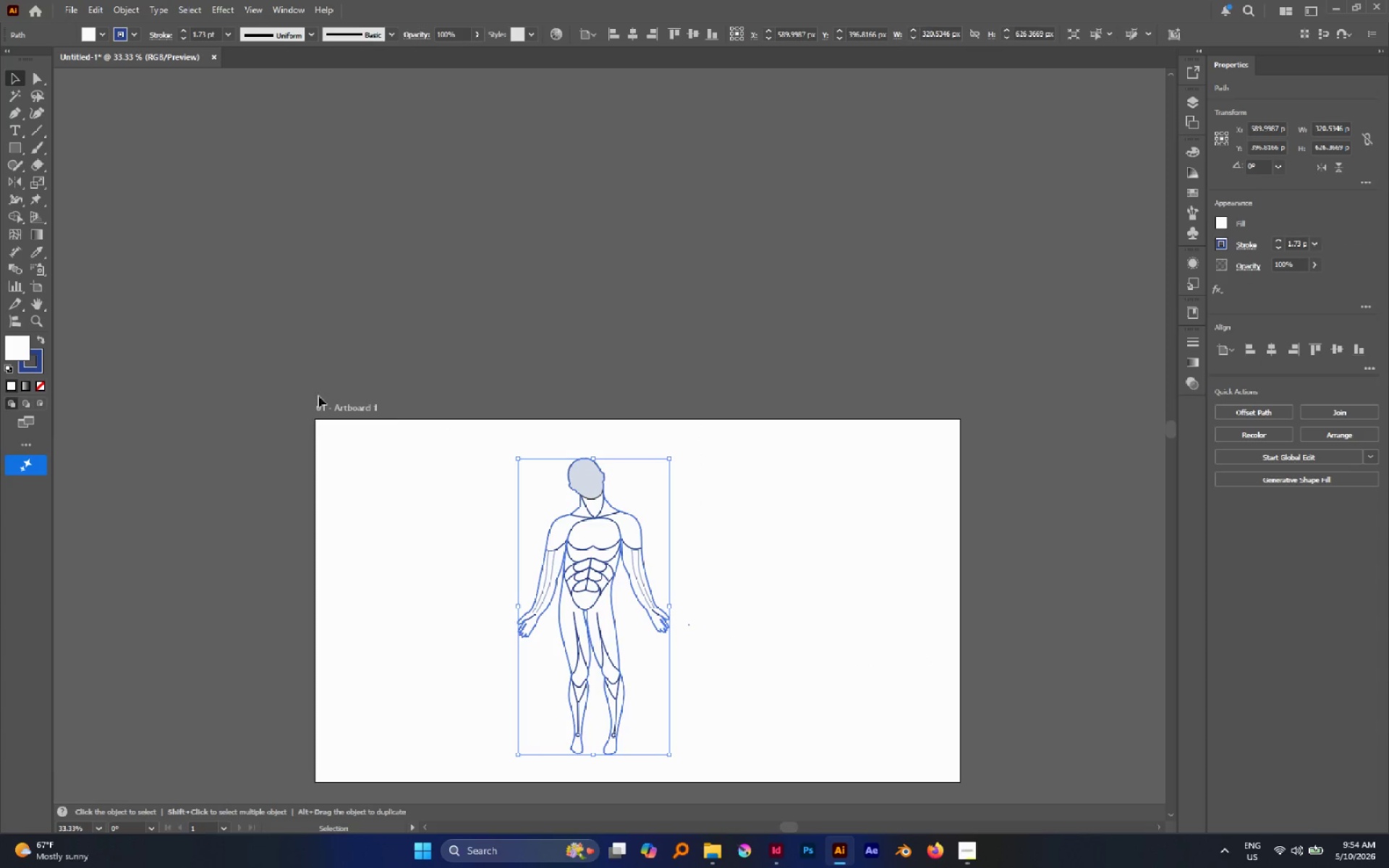 
left_click_drag(start_coordinate=[318, 396], to_coordinate=[854, 705])
 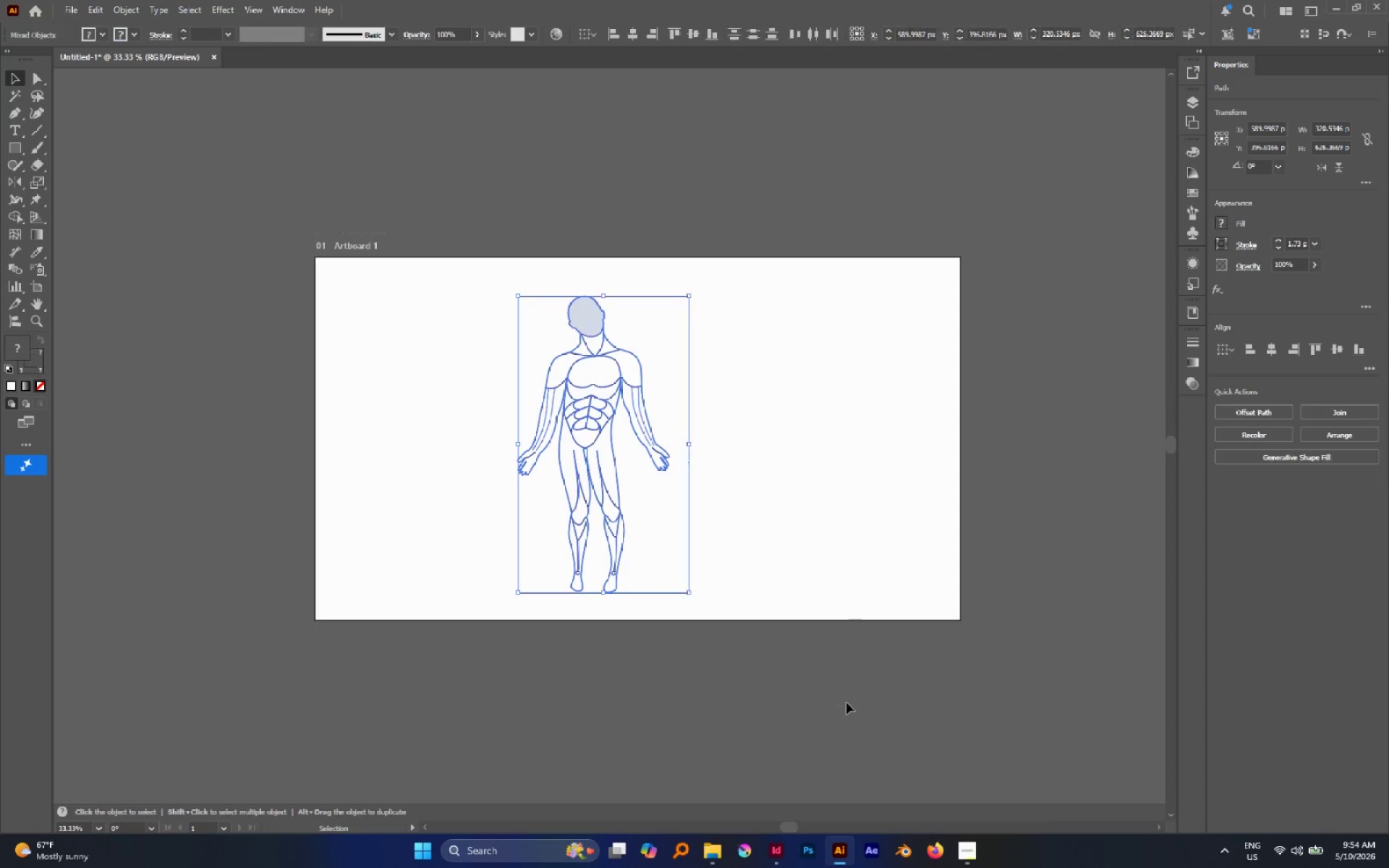 
key(Control+G)
 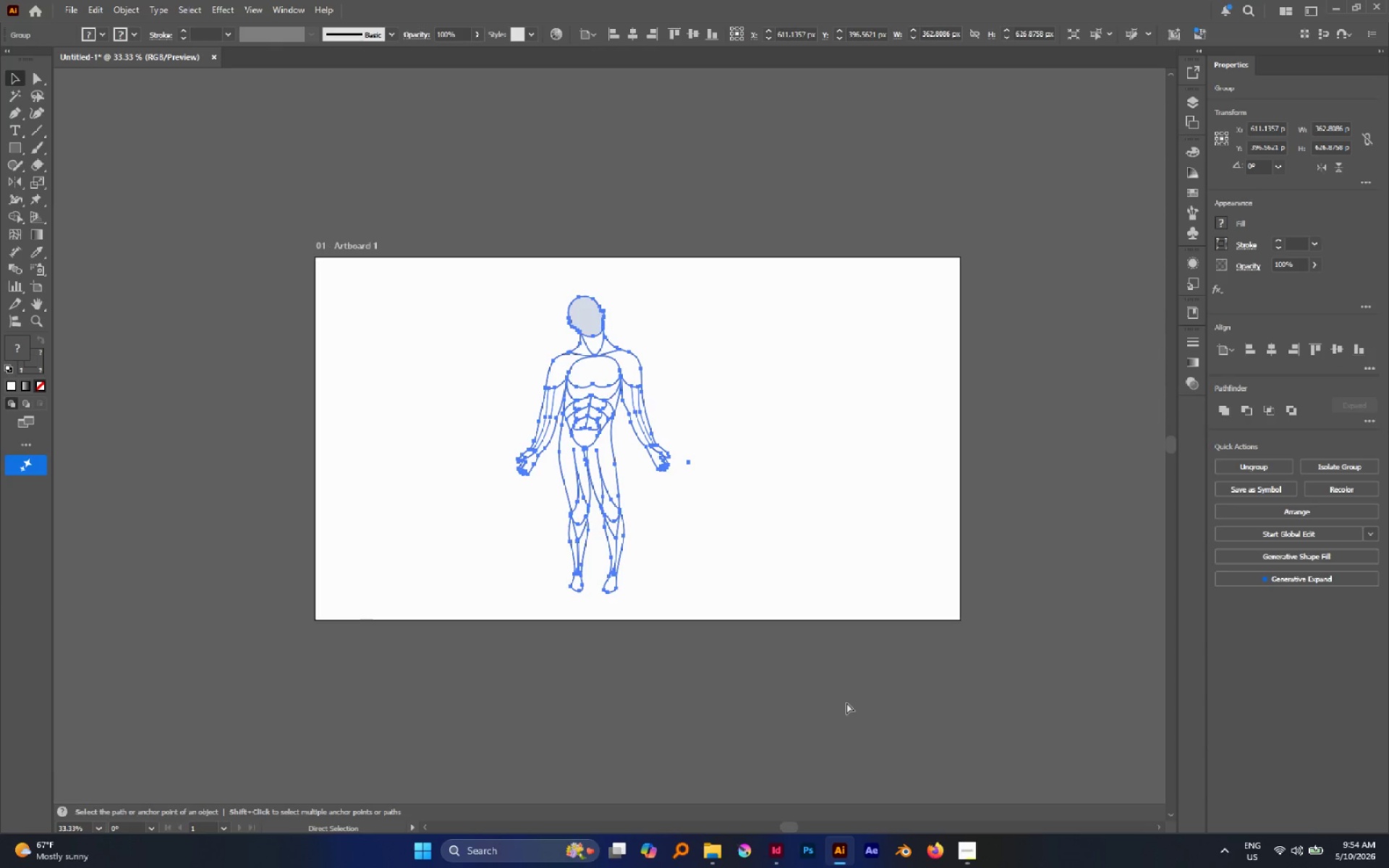 
key(Control+C)
 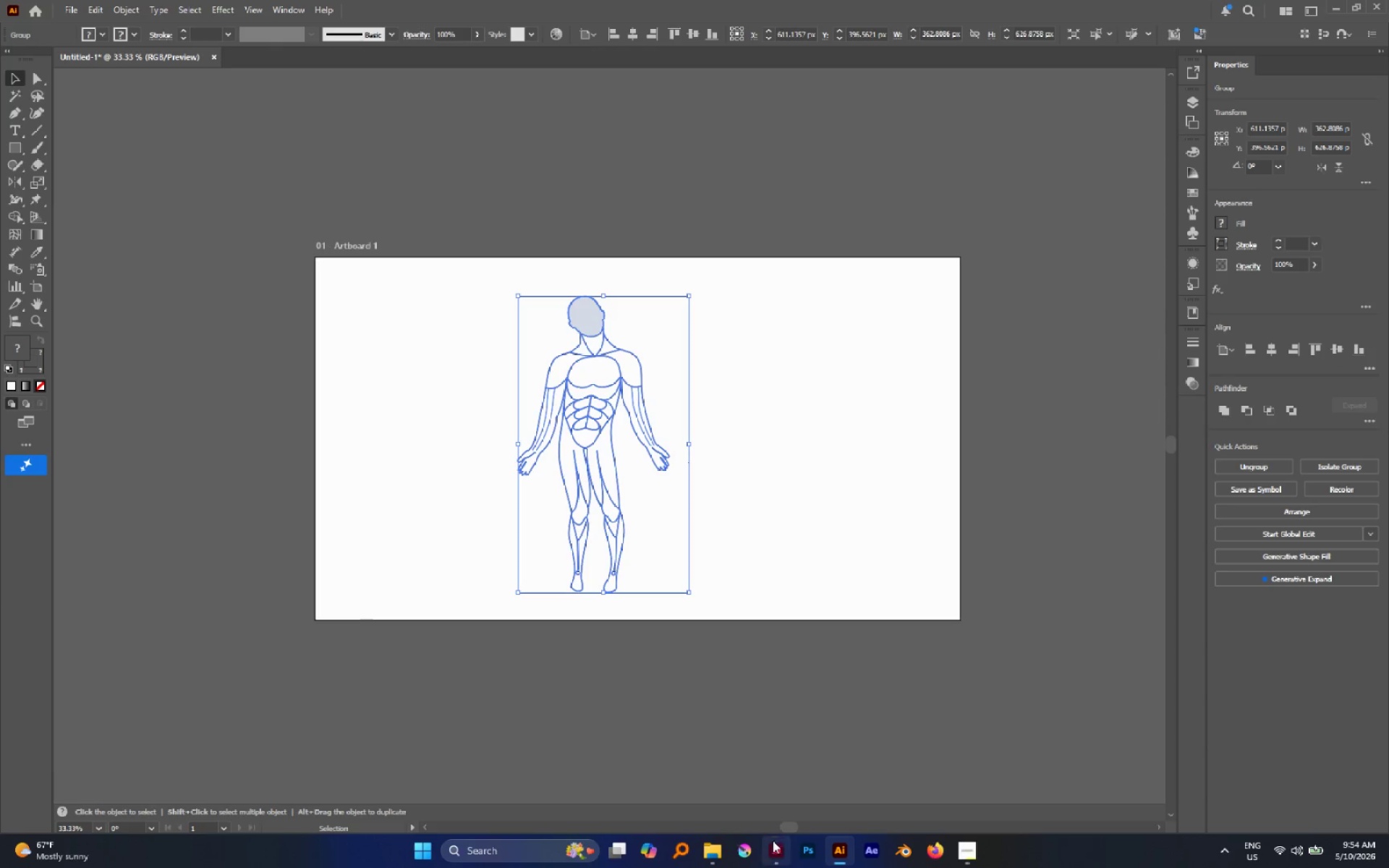 
left_click([775, 846])
 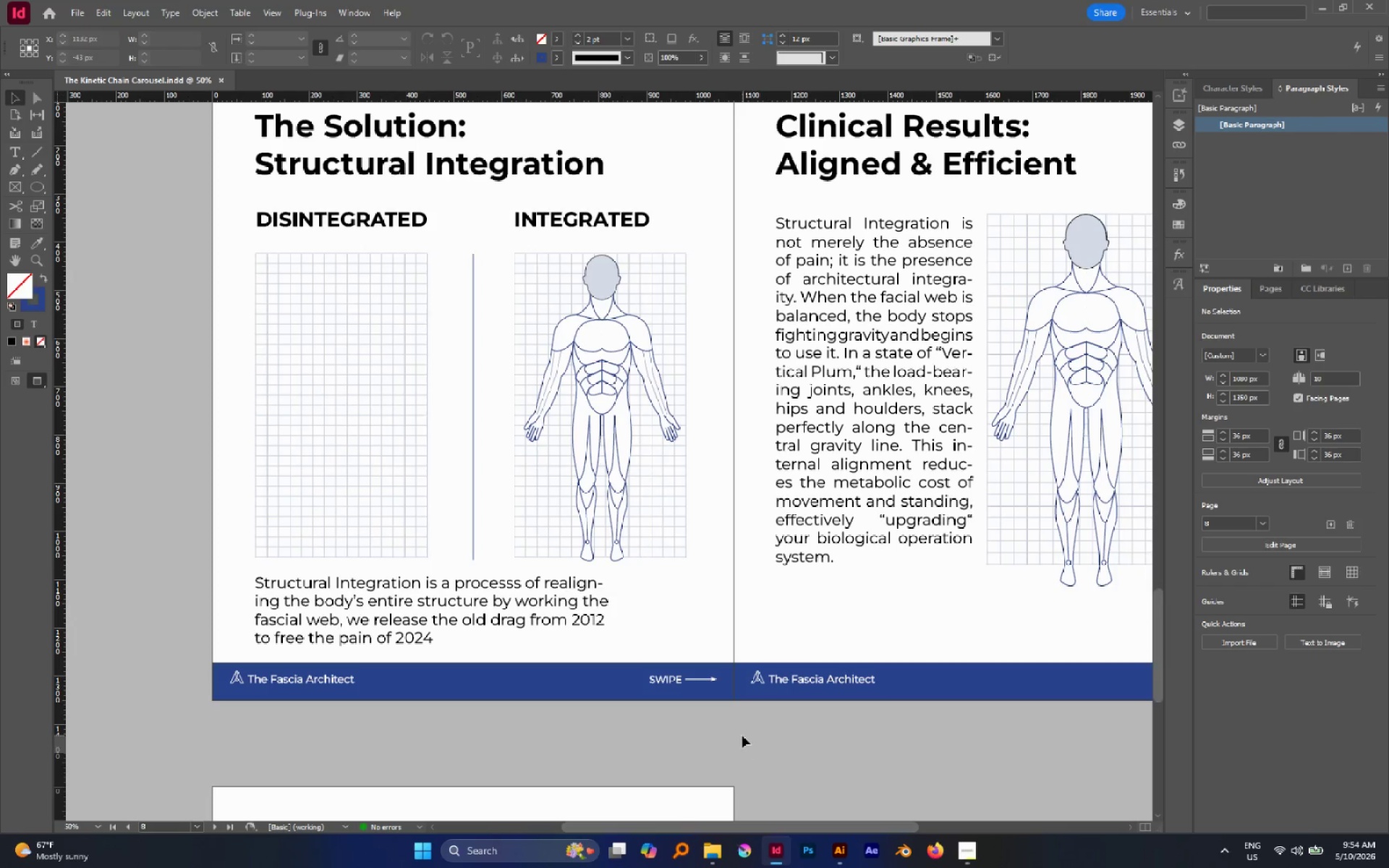 
left_click([742, 736])
 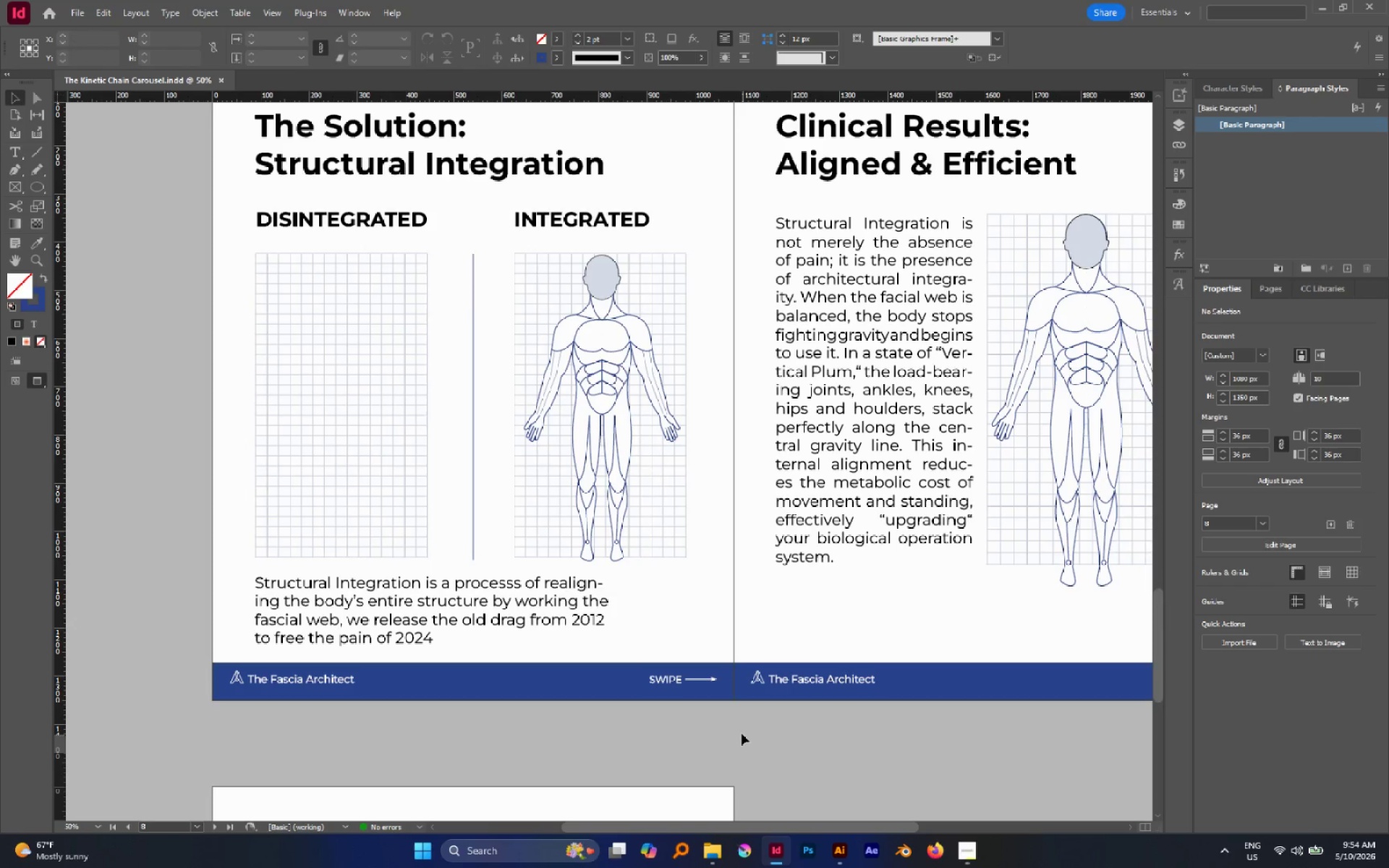 
key(Control+V)
 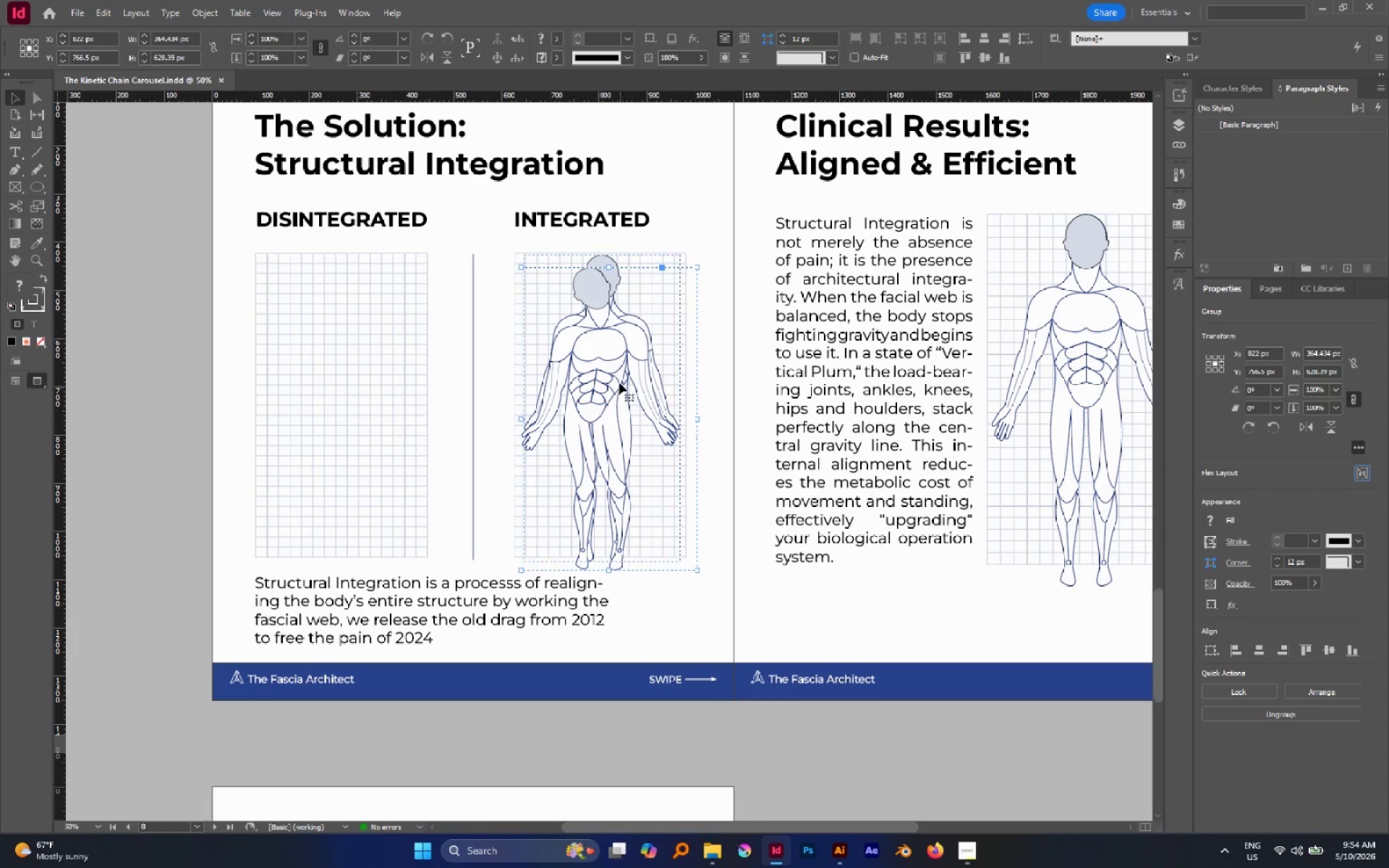 
left_click_drag(start_coordinate=[607, 354], to_coordinate=[341, 323])
 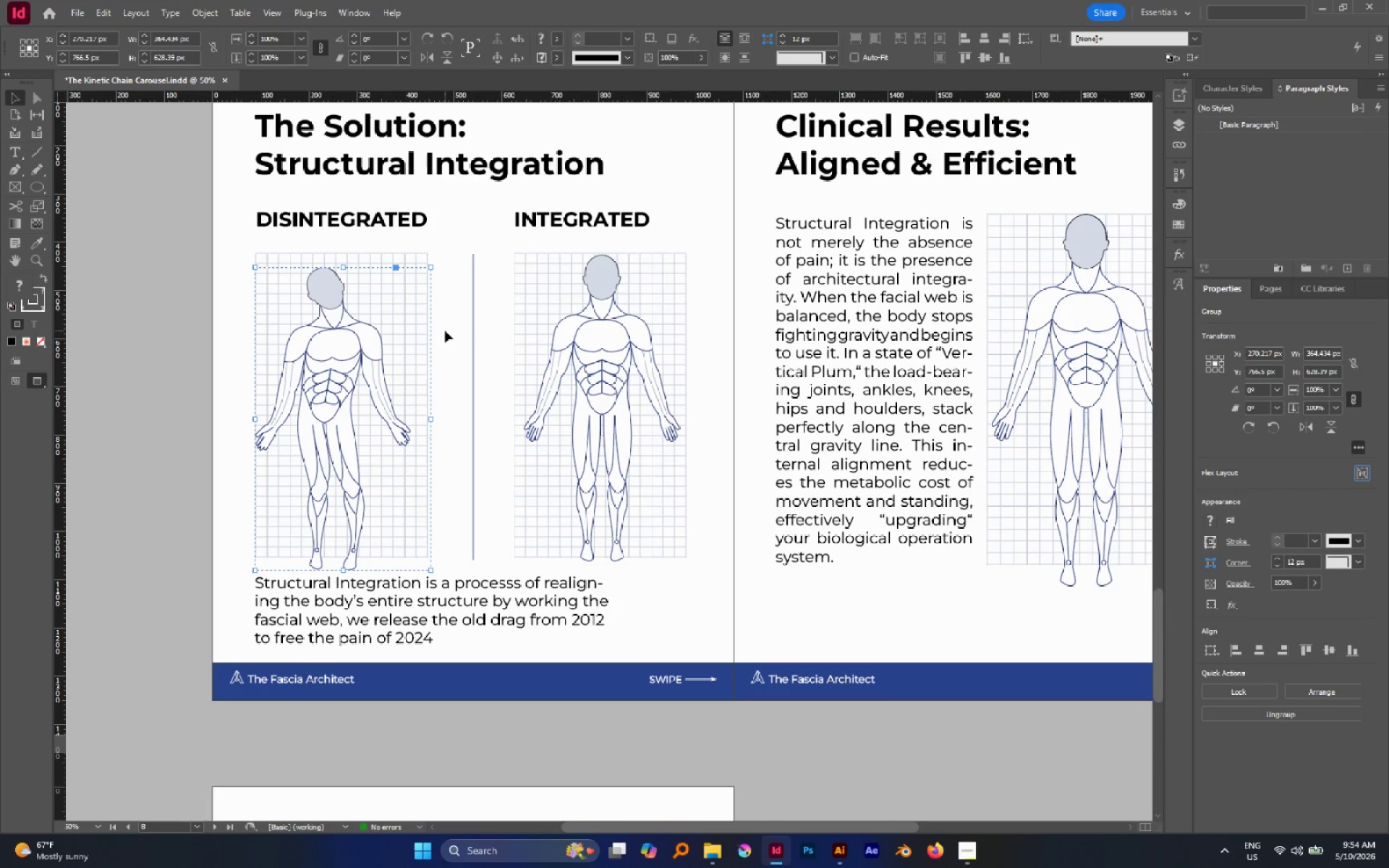 
hold_key(key=ShiftLeft, duration=2.36)
 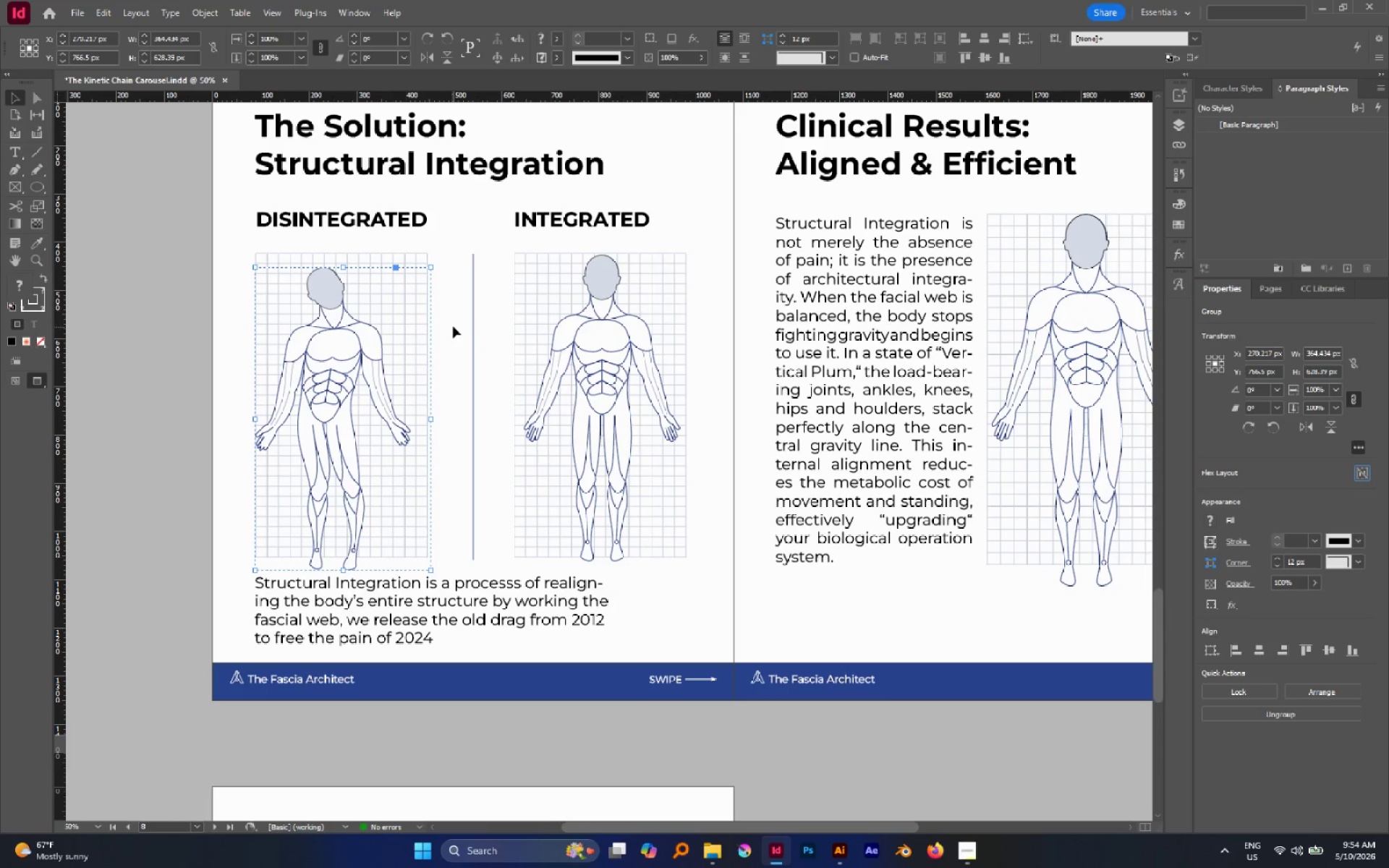 
left_click([455, 326])
 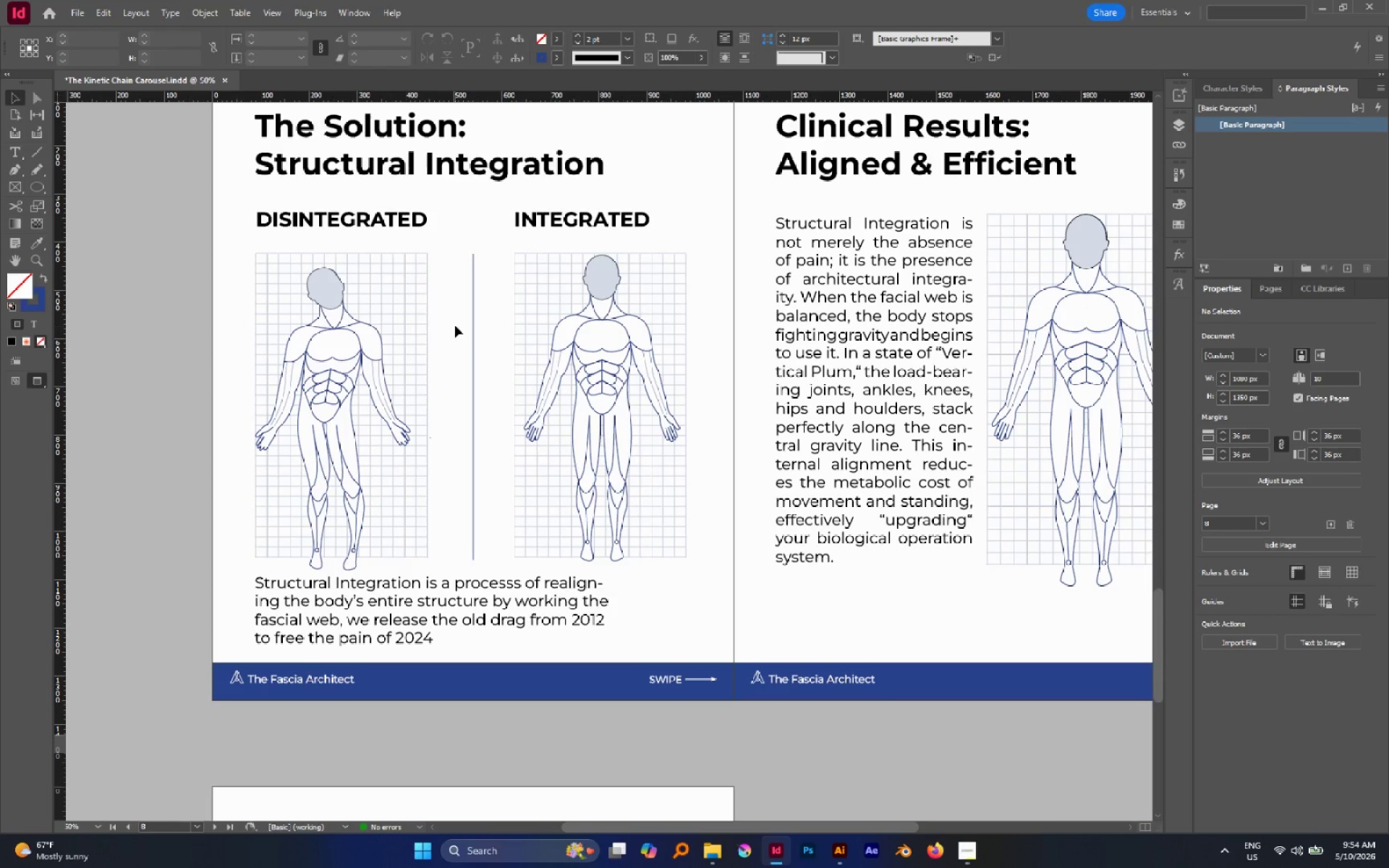 
wait(16.33)
 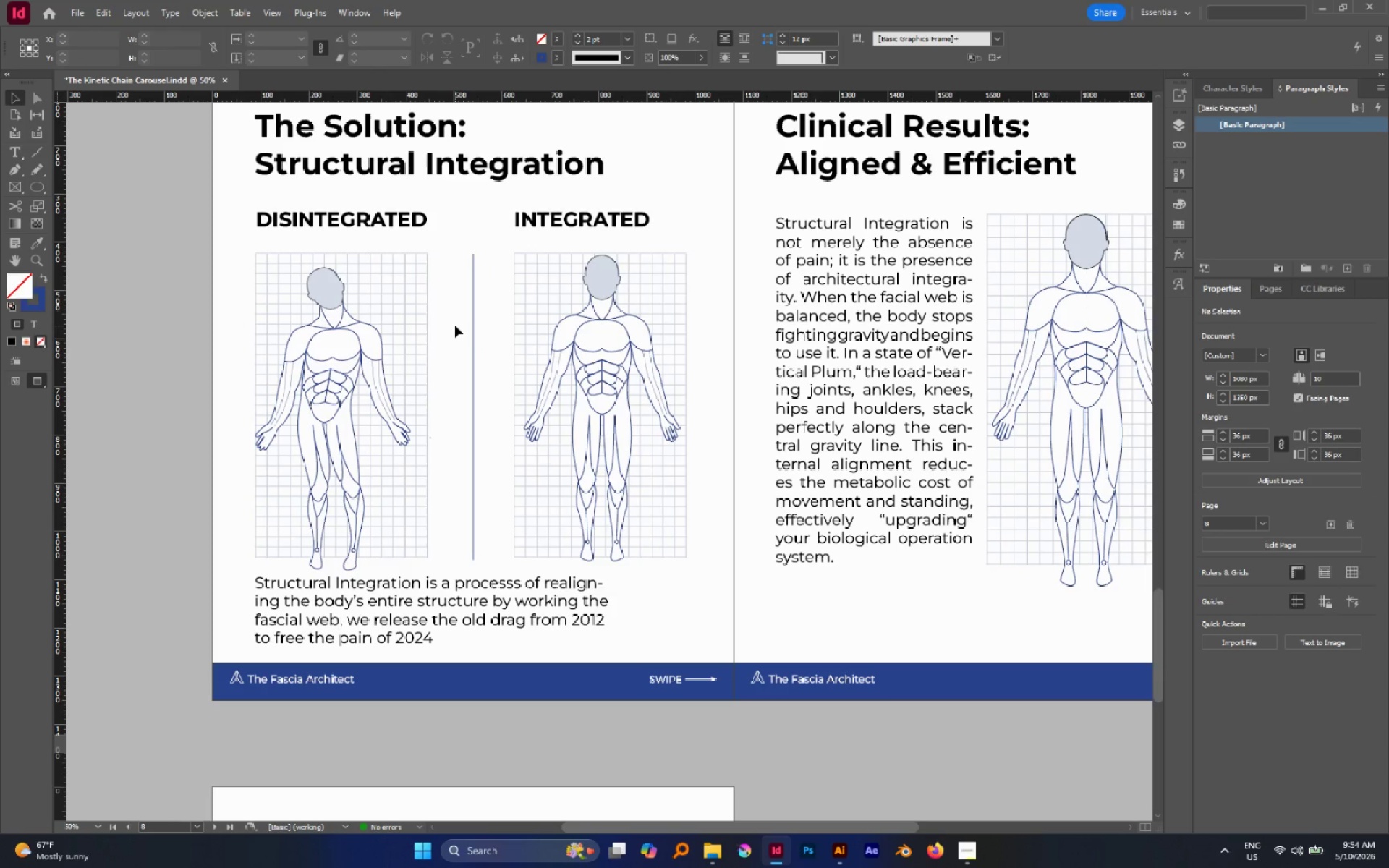 
left_click([515, 596])
 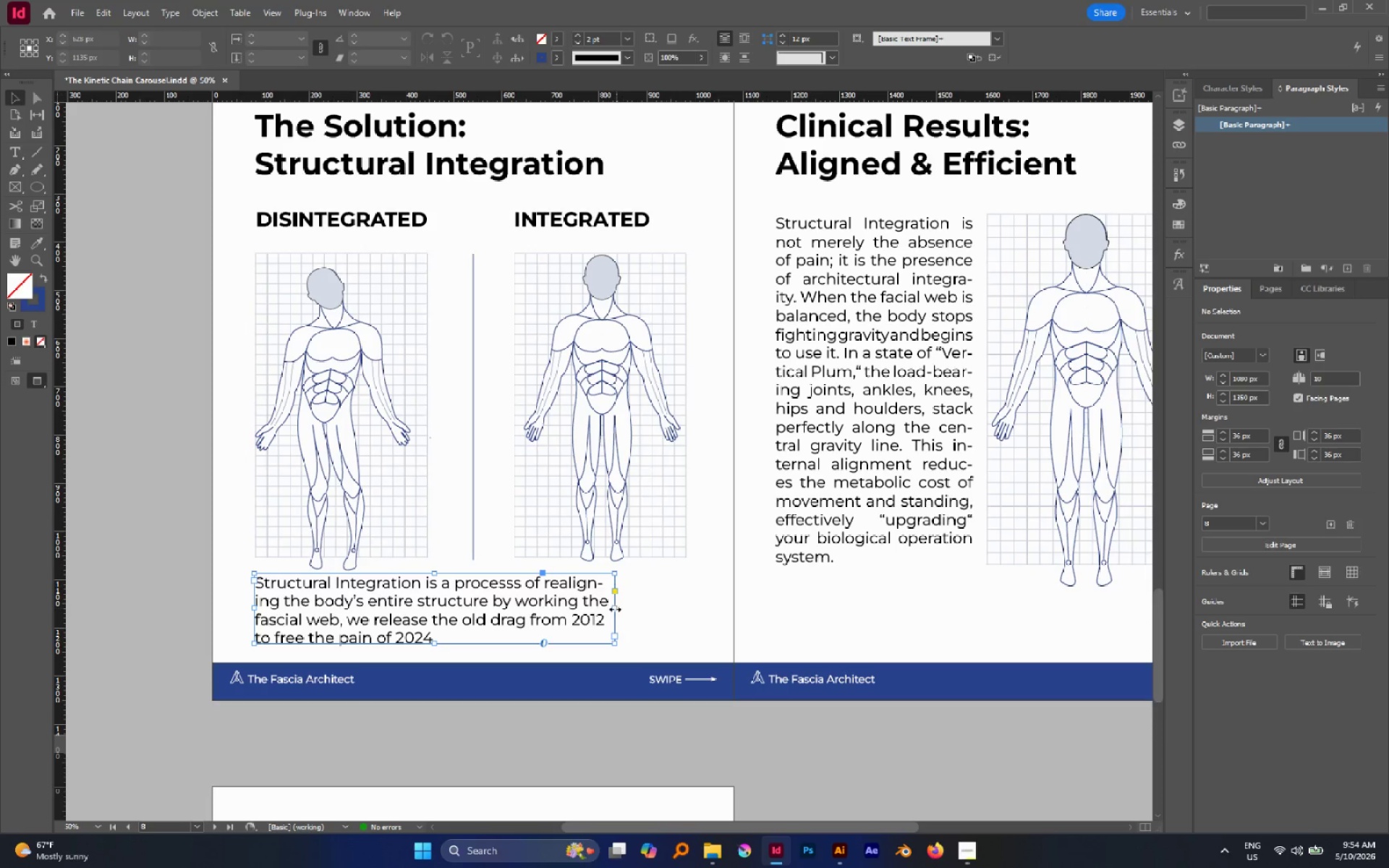 
left_click_drag(start_coordinate=[613, 610], to_coordinate=[626, 612])
 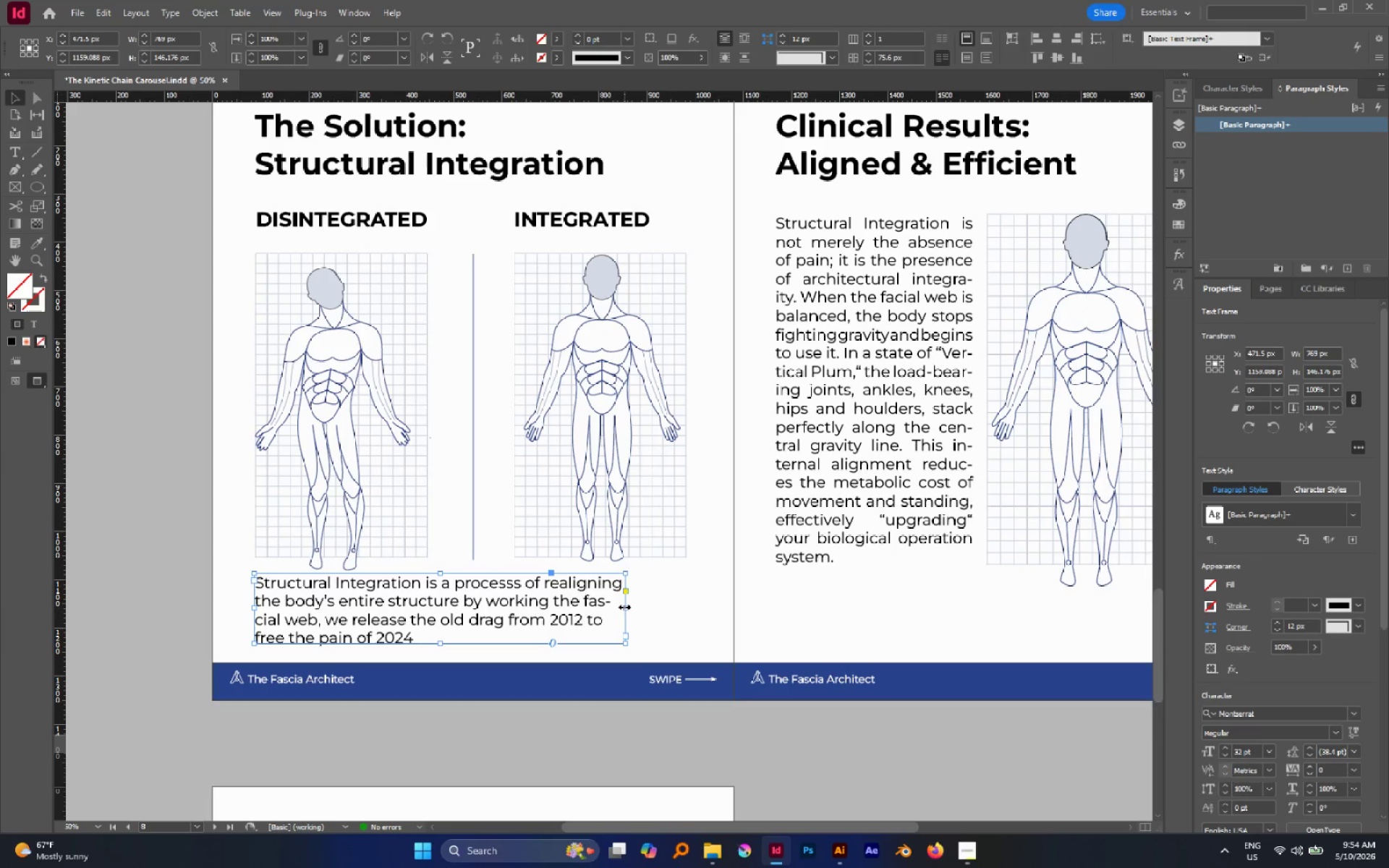 
left_click_drag(start_coordinate=[626, 607], to_coordinate=[631, 608])
 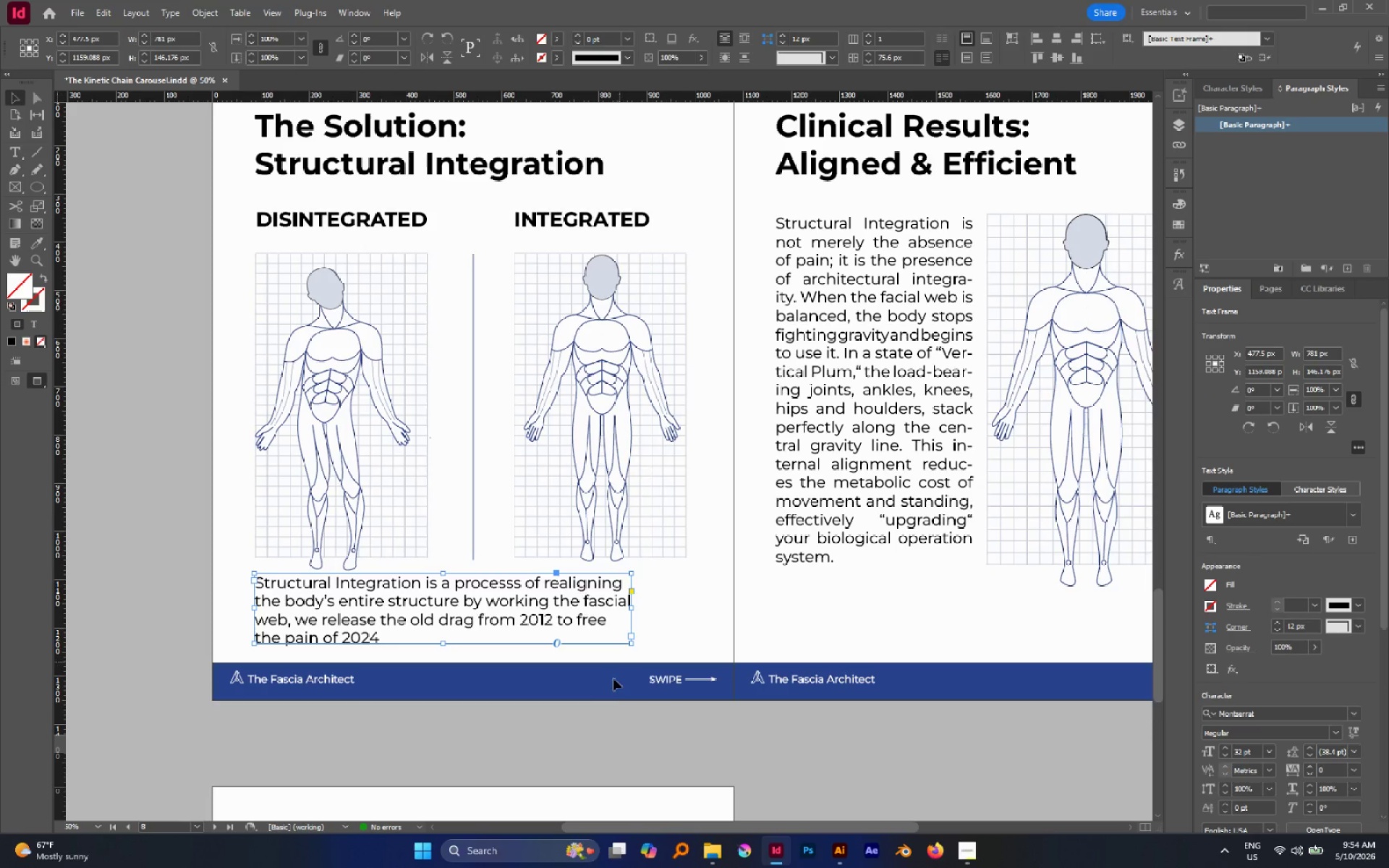 
left_click([595, 720])
 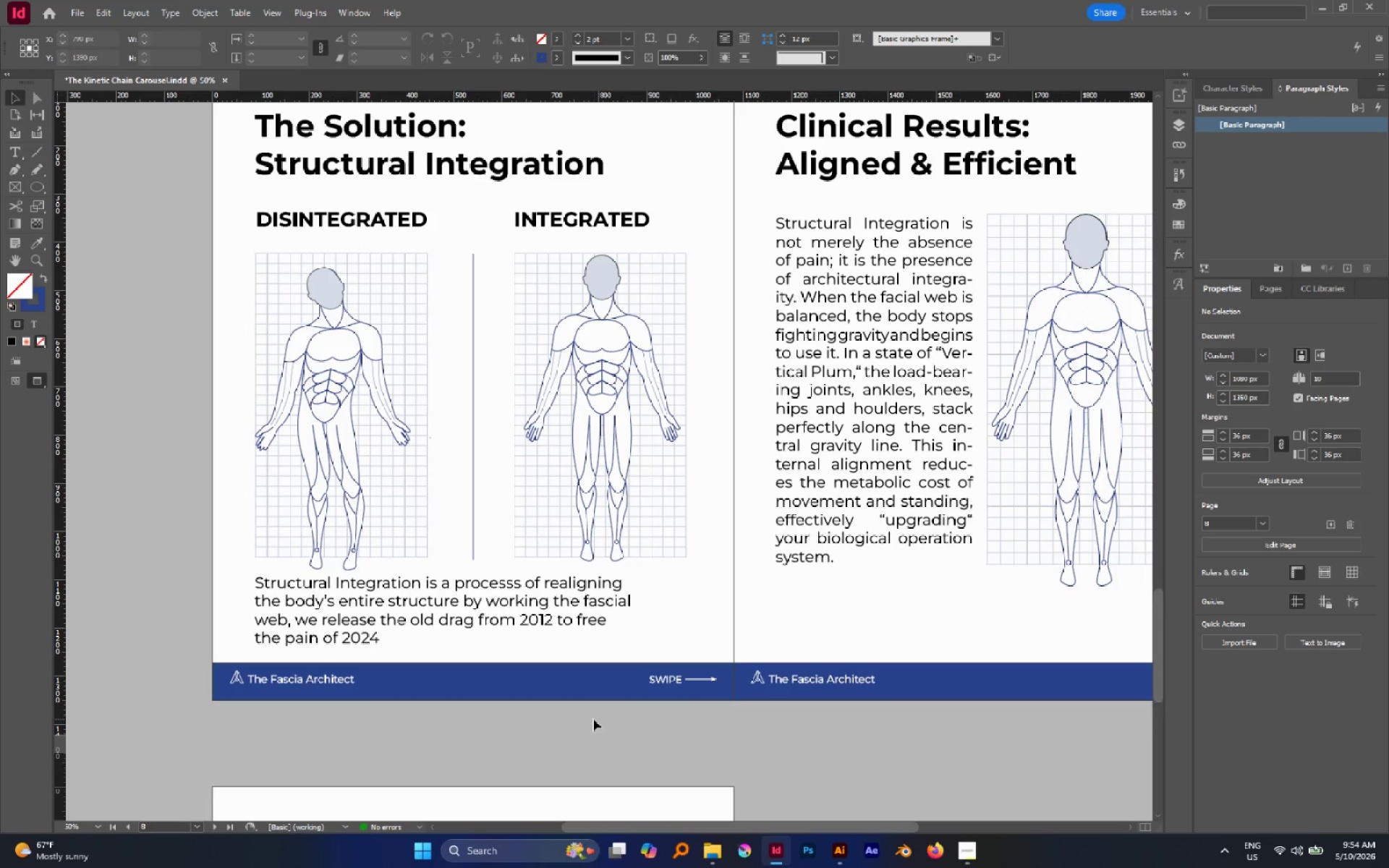 
wait(17.7)
 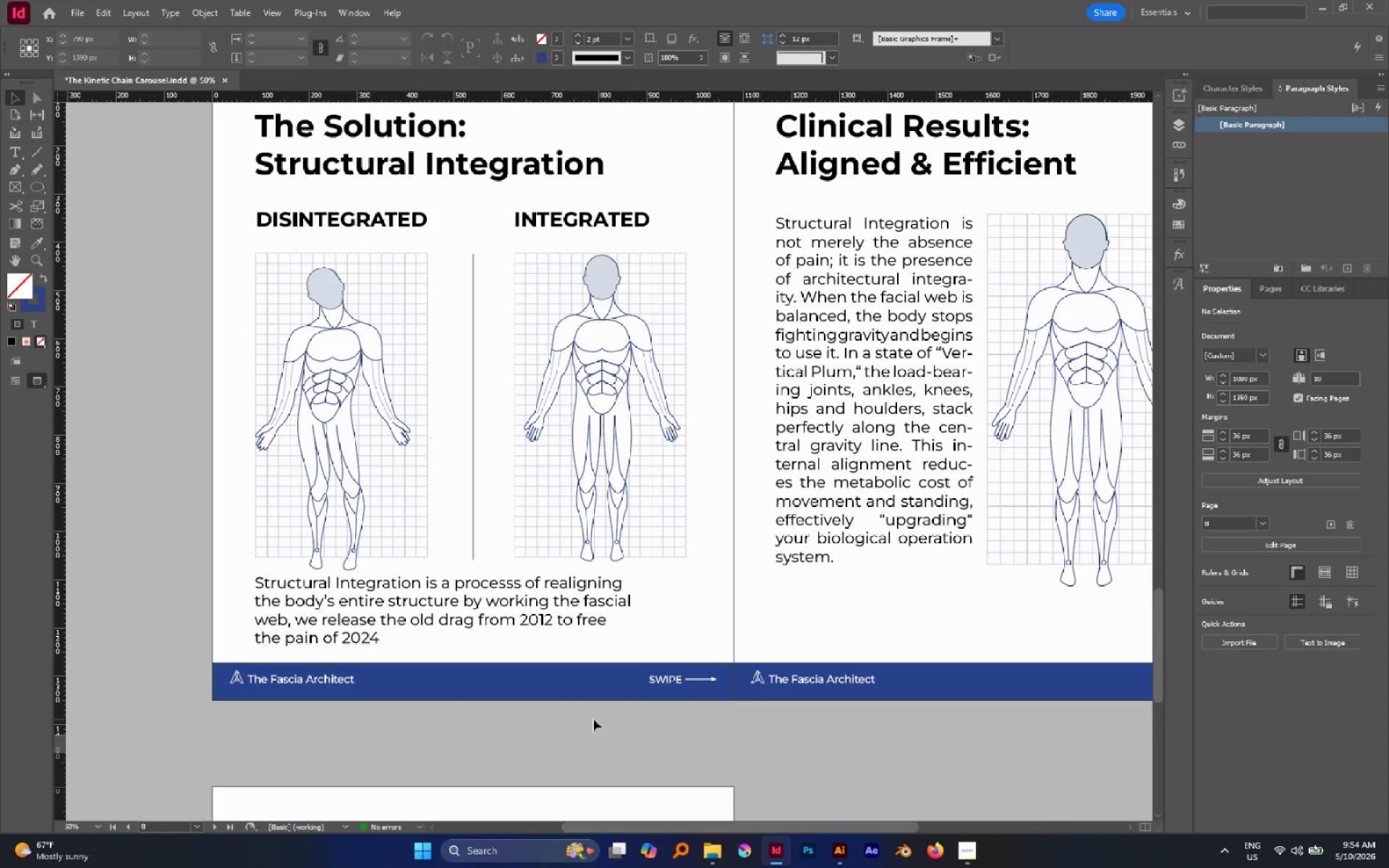 
key(Meta+MetaLeft)
 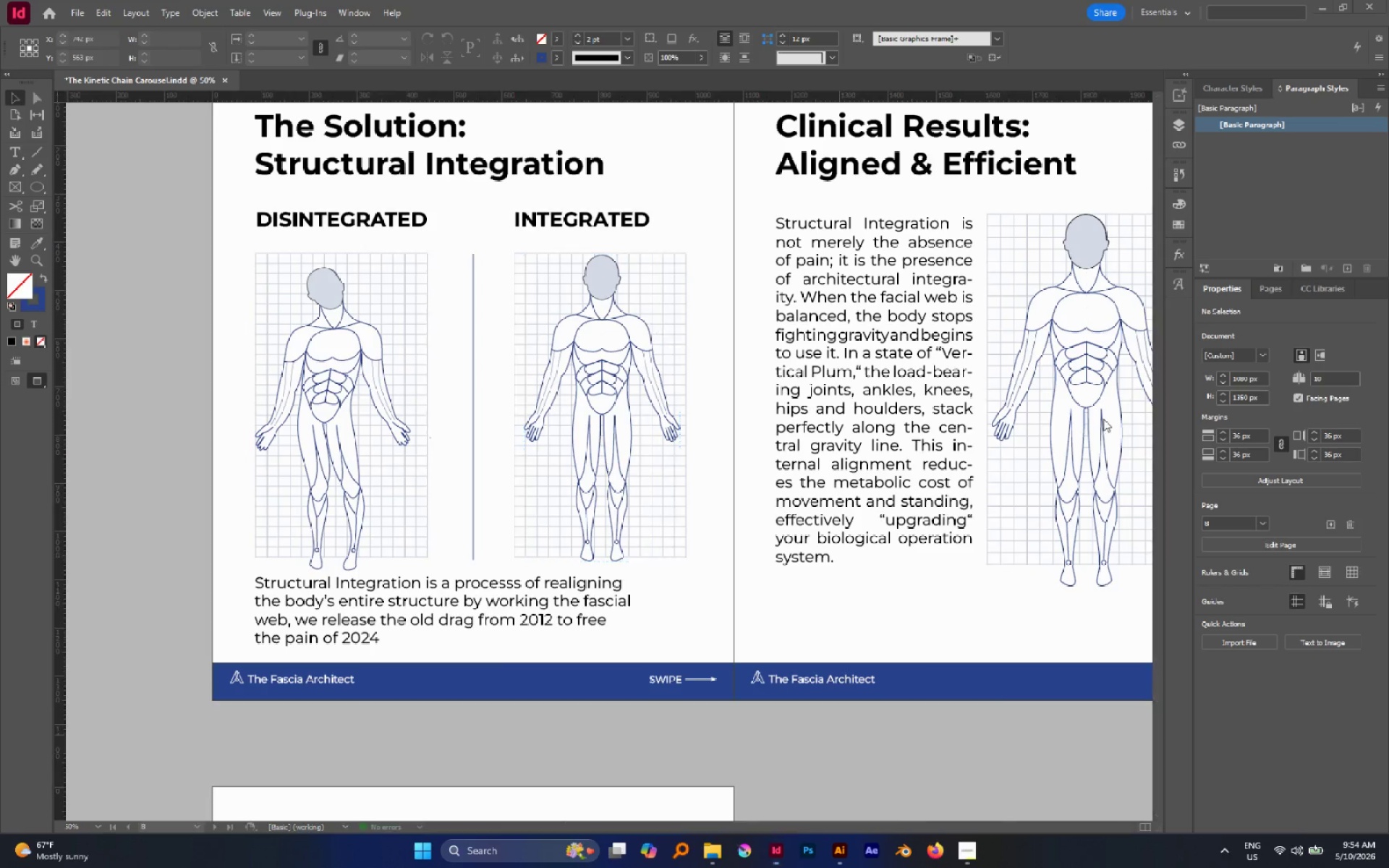 
key(Space)
 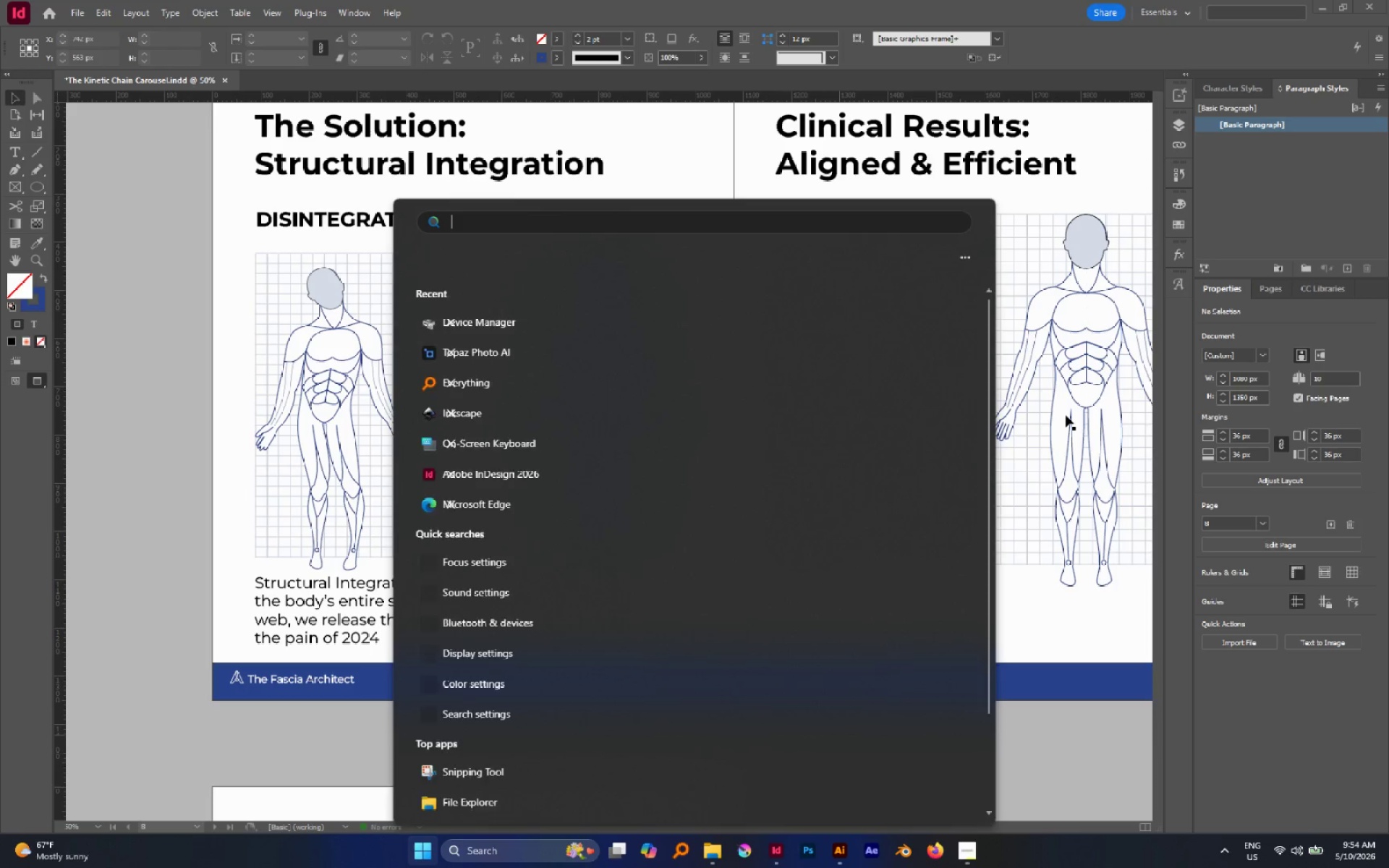 
key(Meta+MetaLeft)
 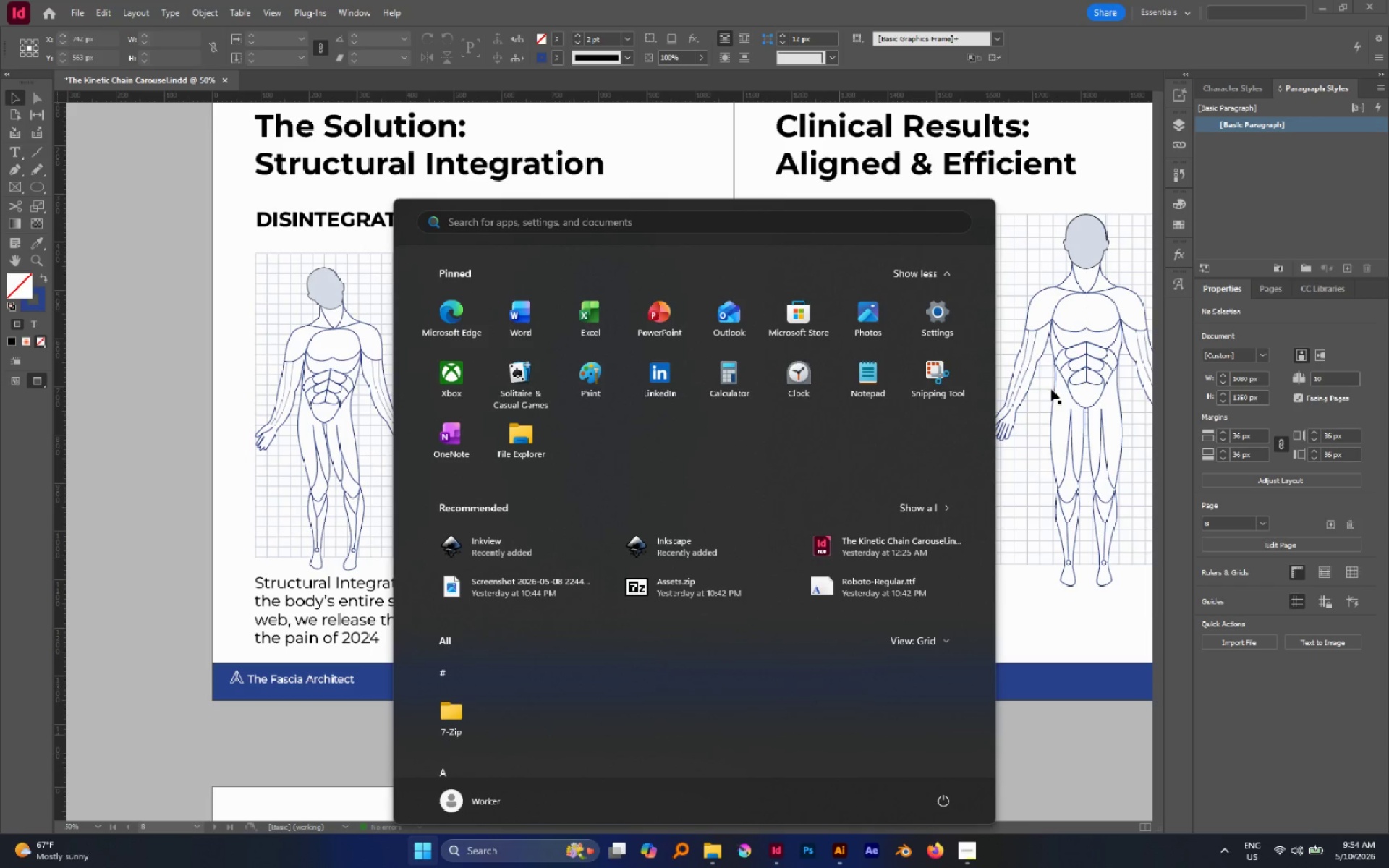 
left_click([1024, 320])
 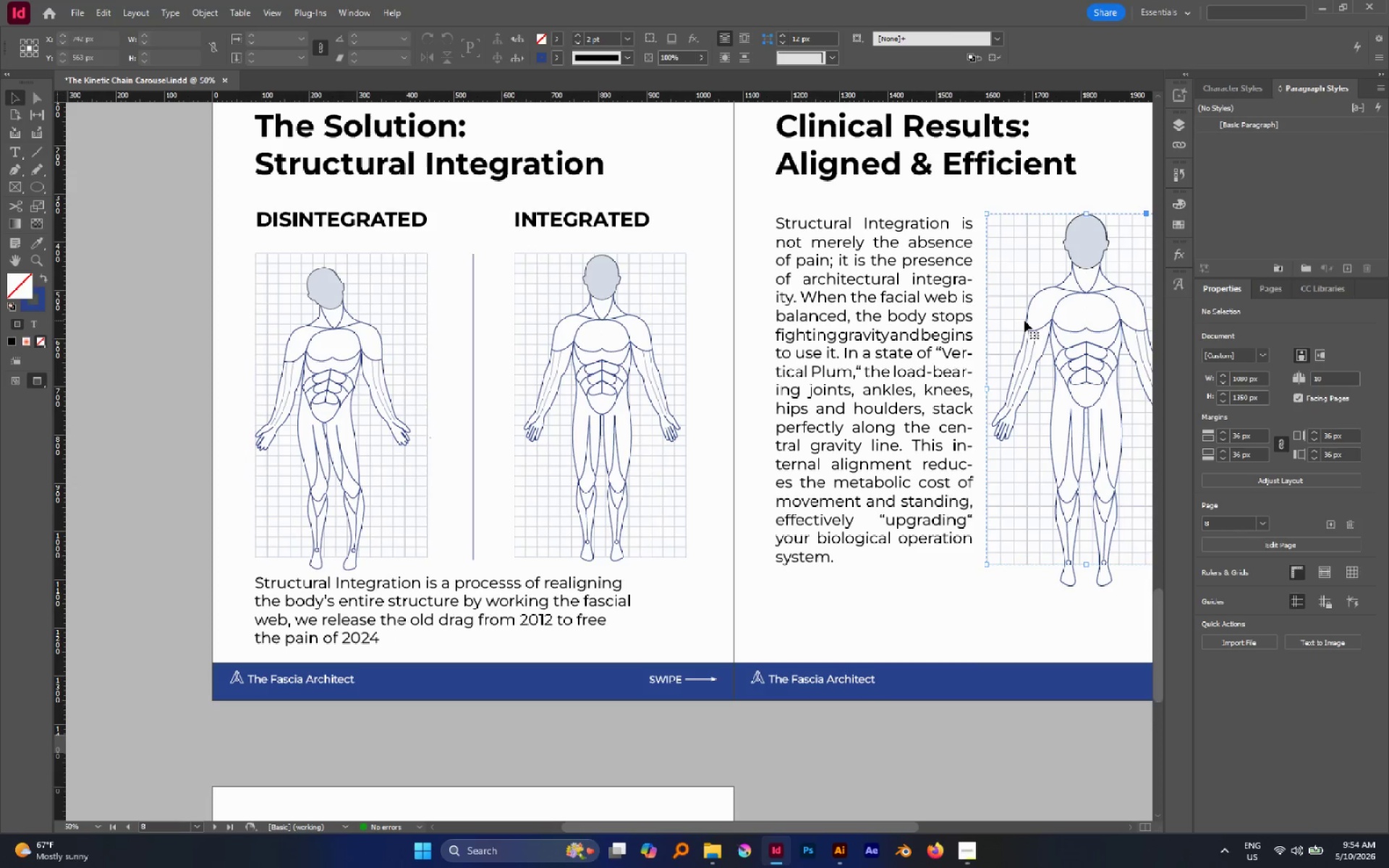 
hold_key(key=Space, duration=0.61)
 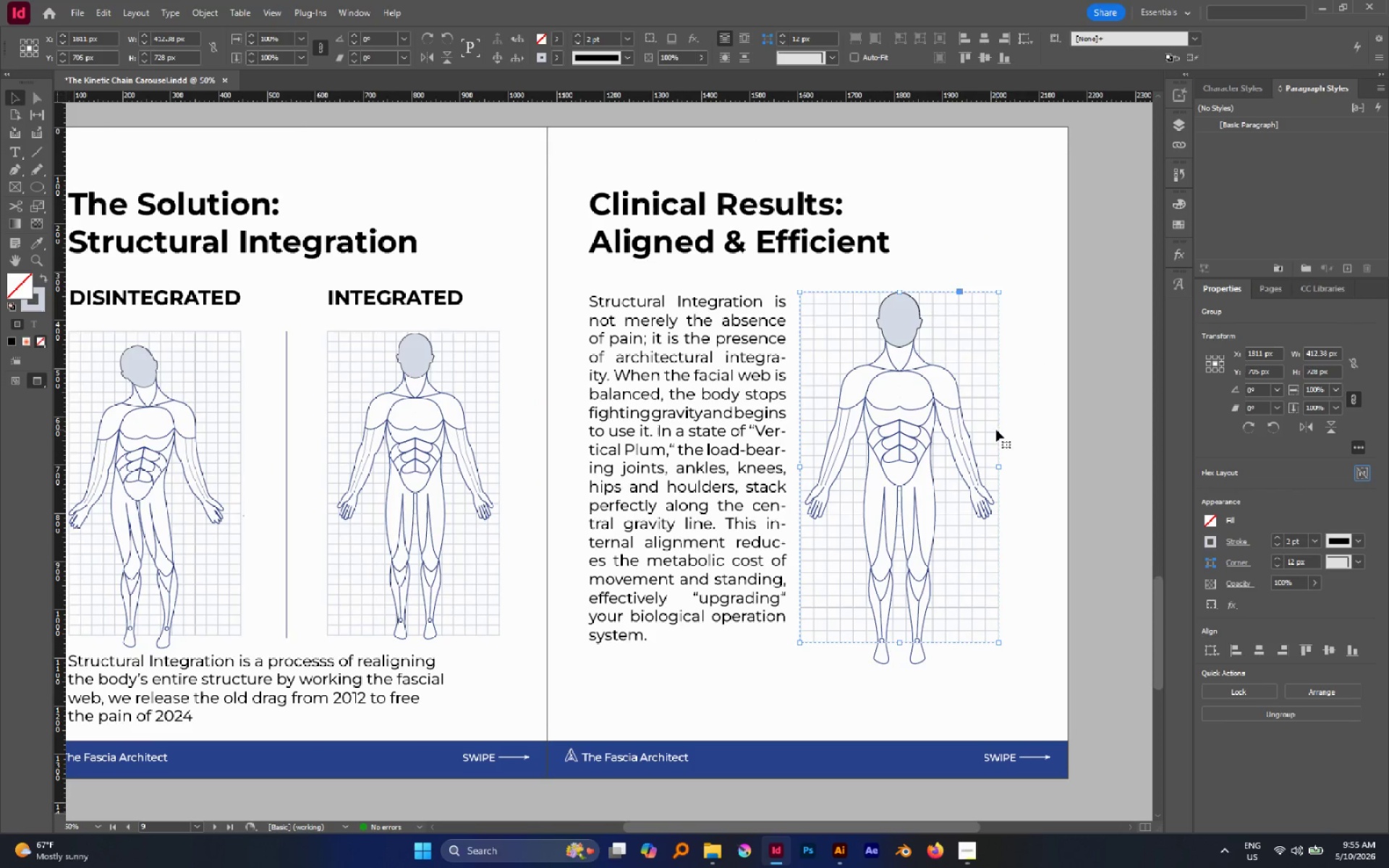 
left_click_drag(start_coordinate=[1027, 352], to_coordinate=[841, 430])
 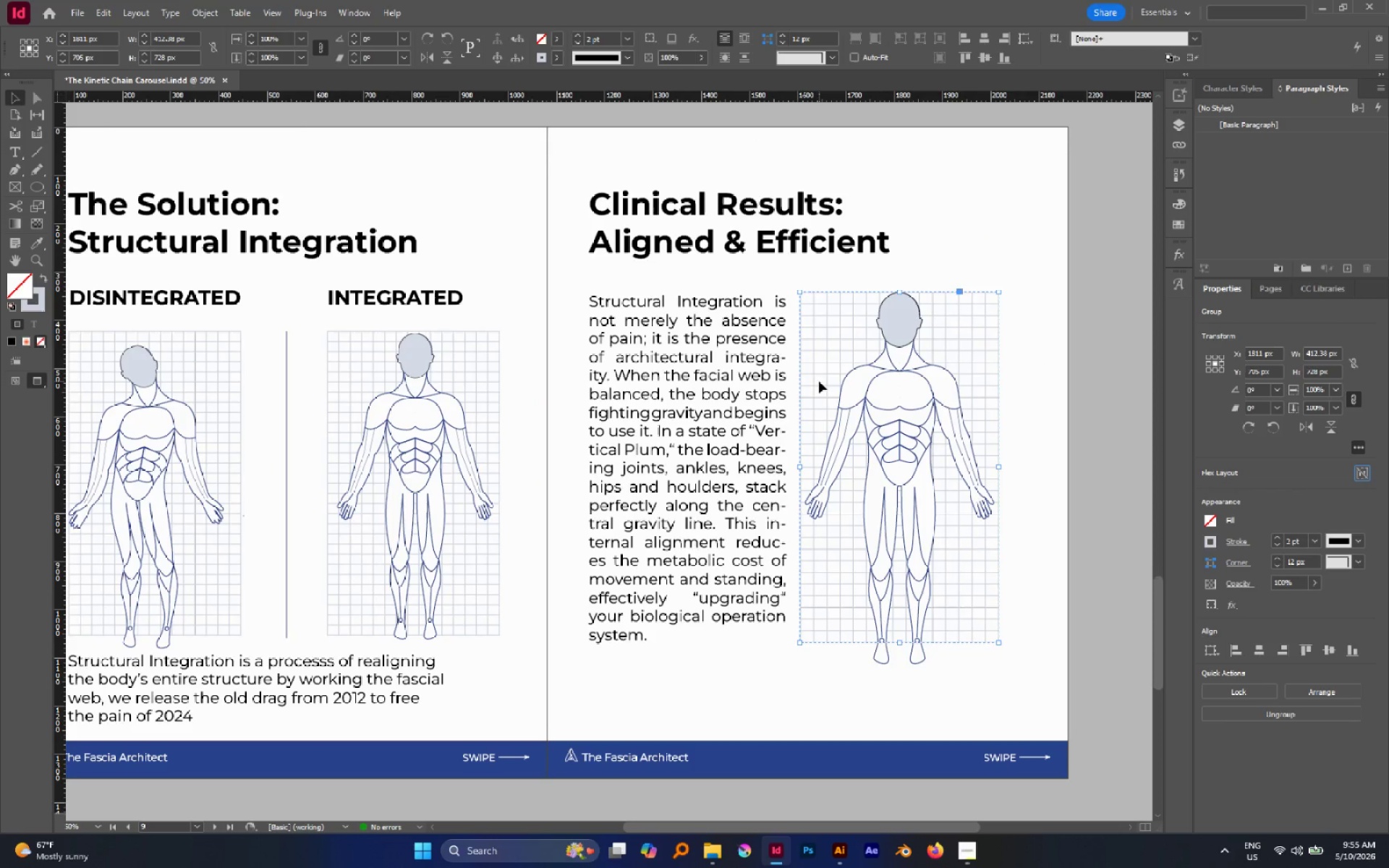 
wait(5.47)
 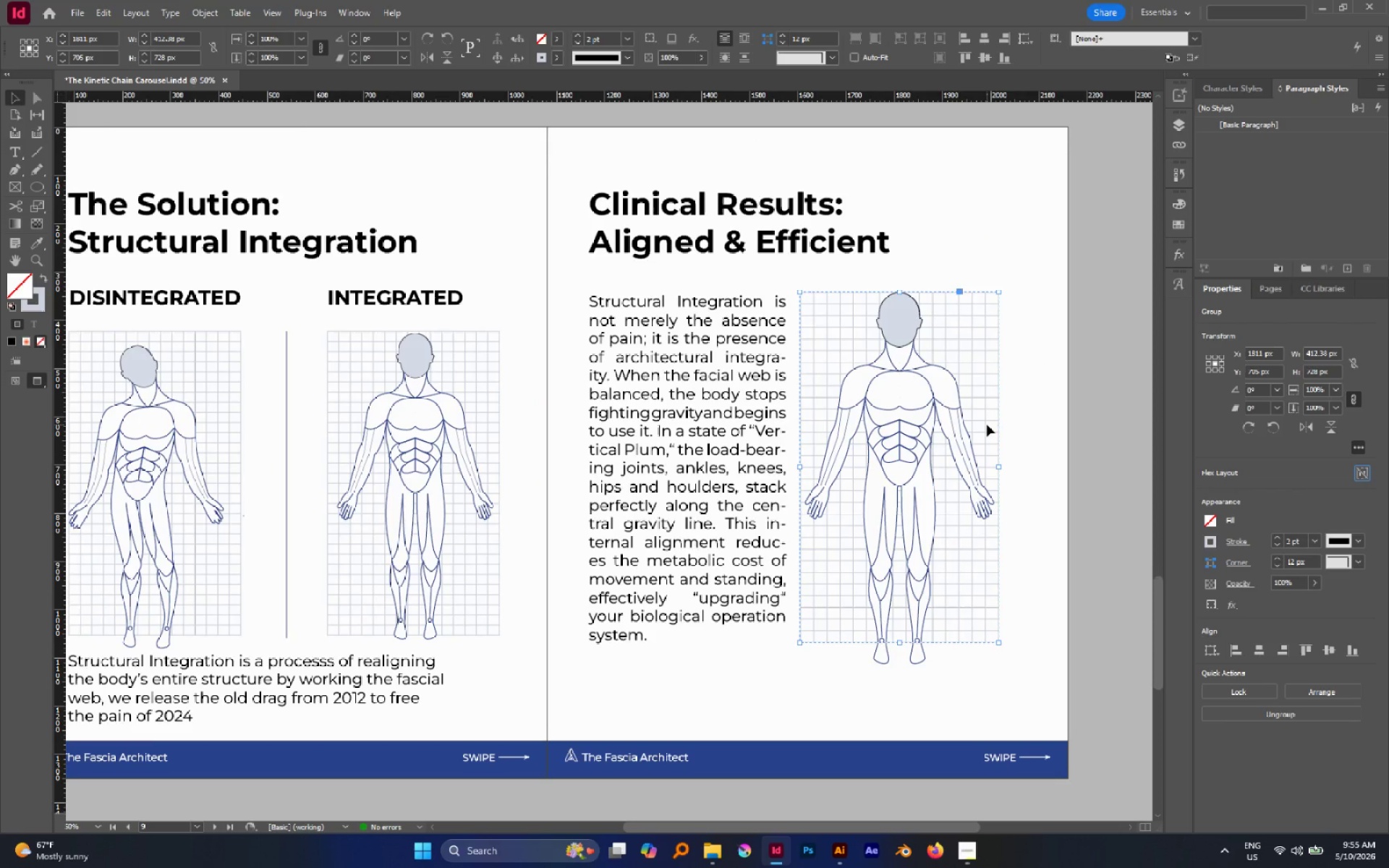 
left_click_drag(start_coordinate=[674, 278], to_coordinate=[874, 401])
 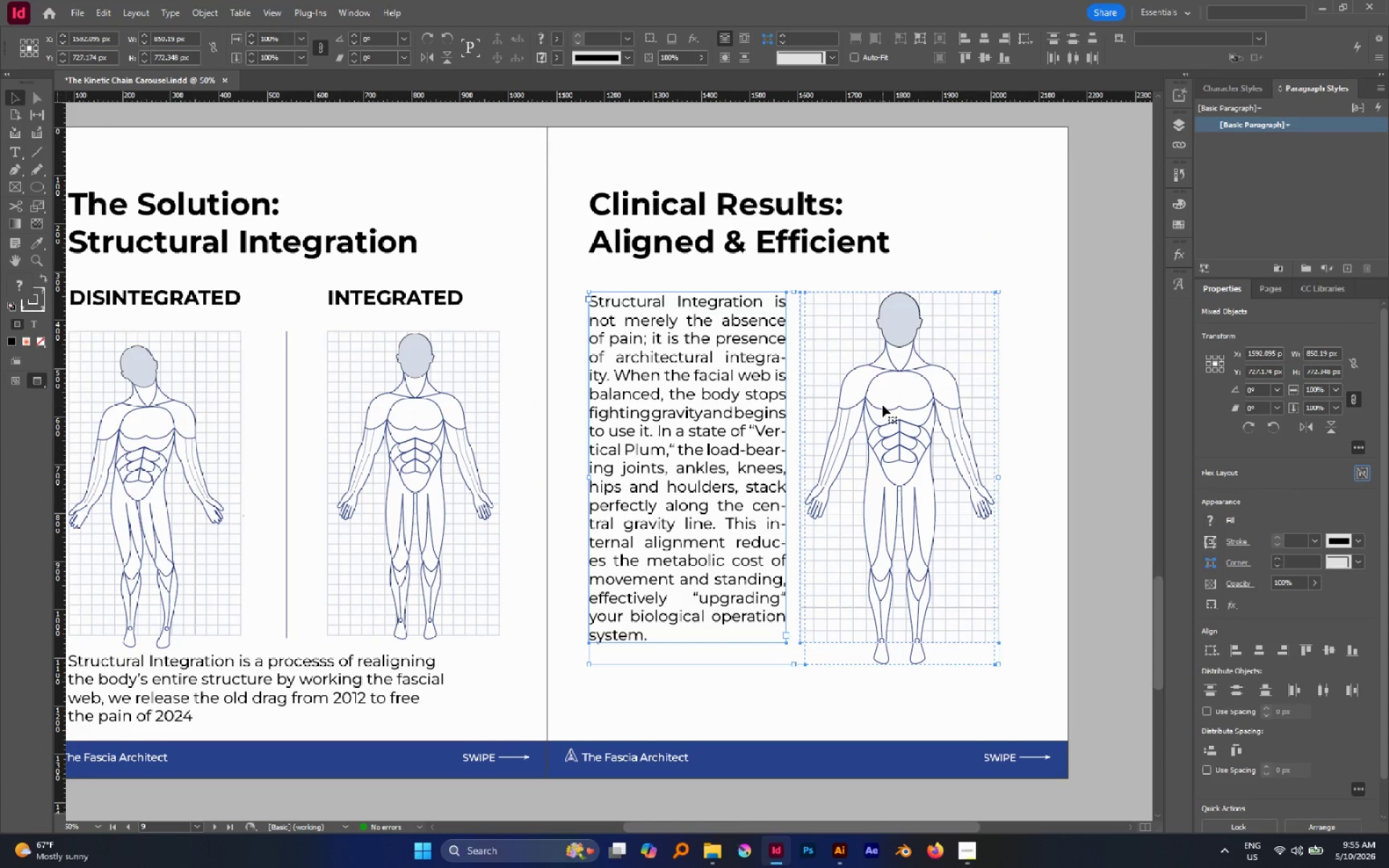 
left_click_drag(start_coordinate=[883, 405], to_coordinate=[879, 388])
 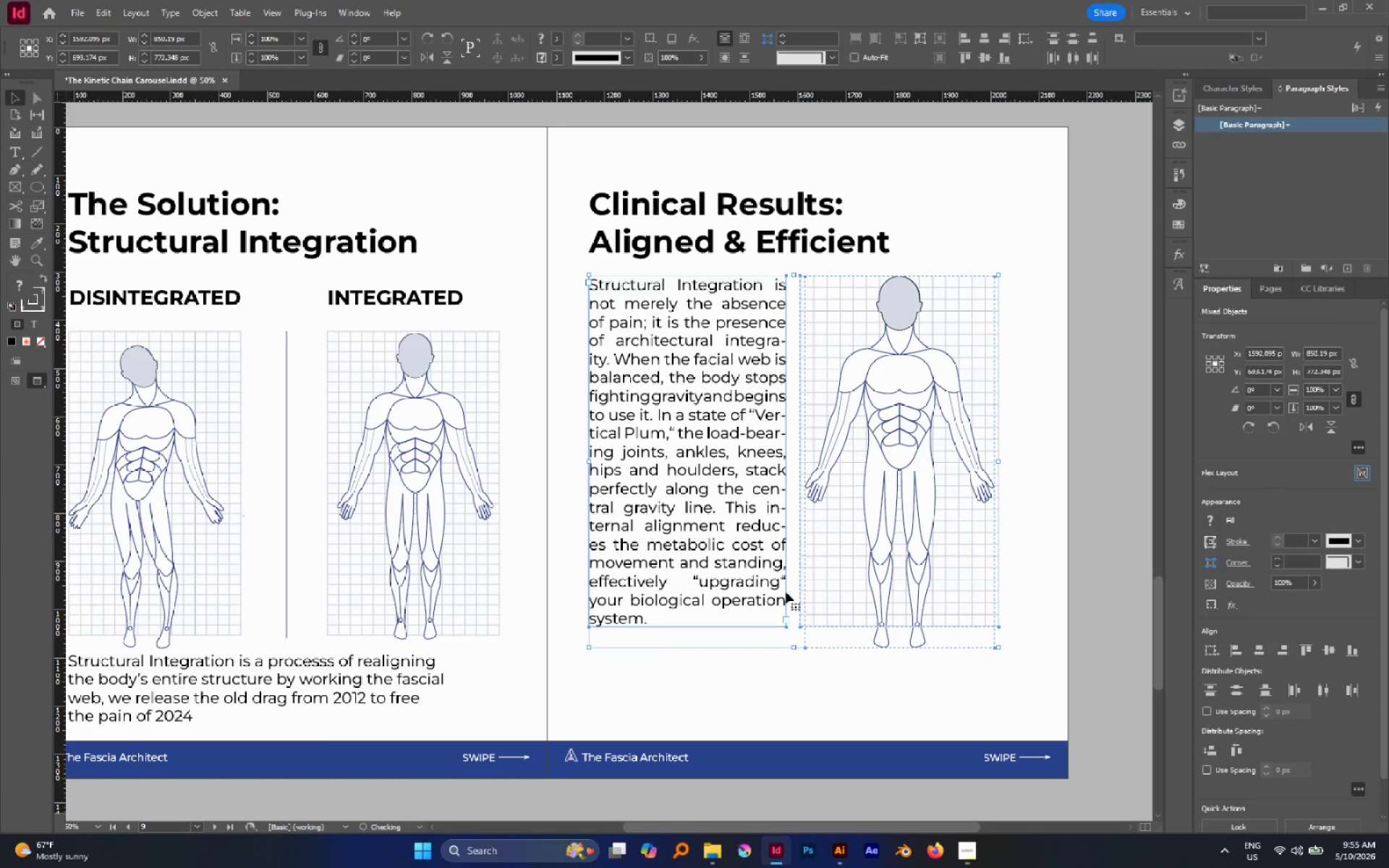 
hold_key(key=ShiftLeft, duration=2.06)
 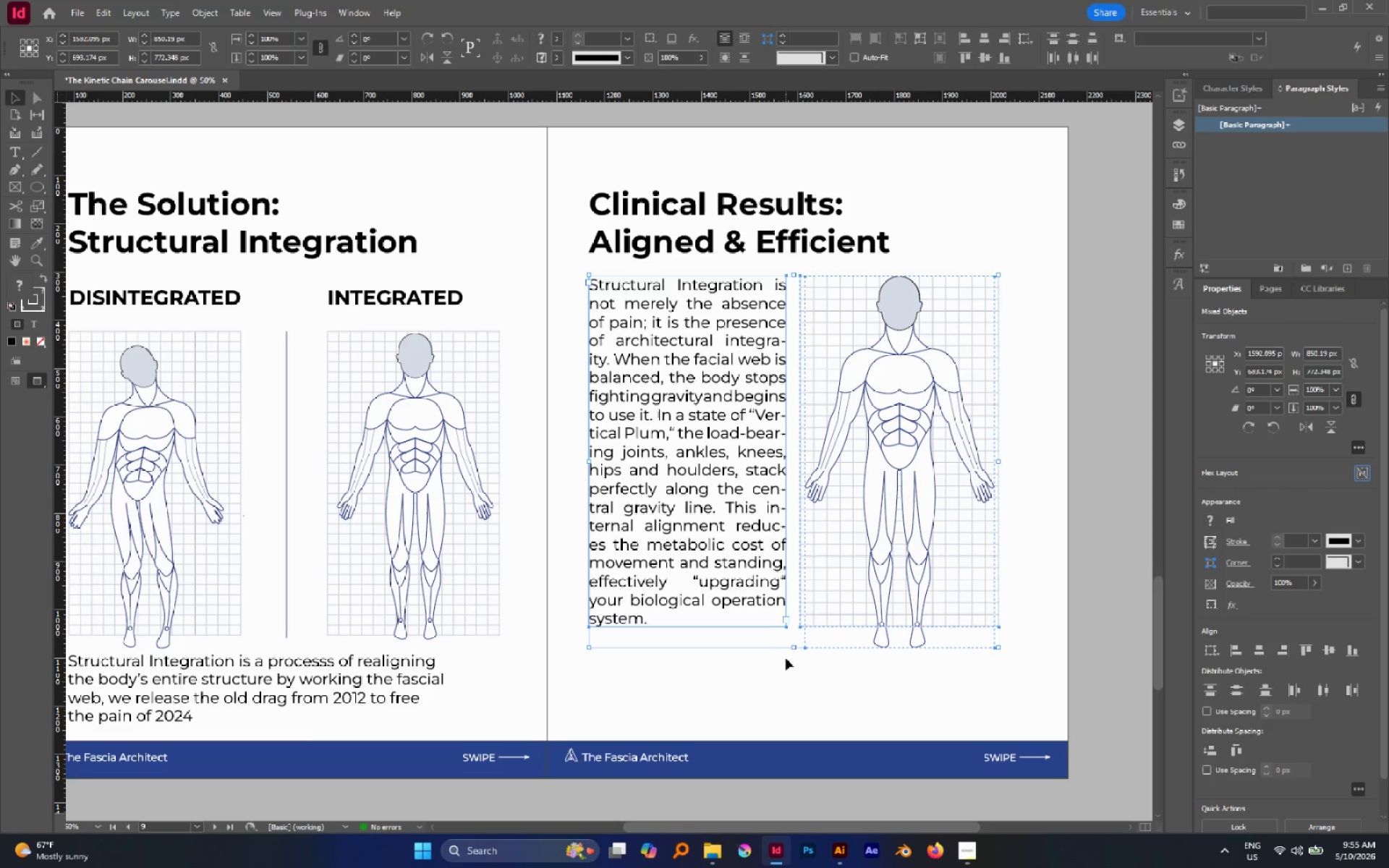 
left_click([790, 669])
 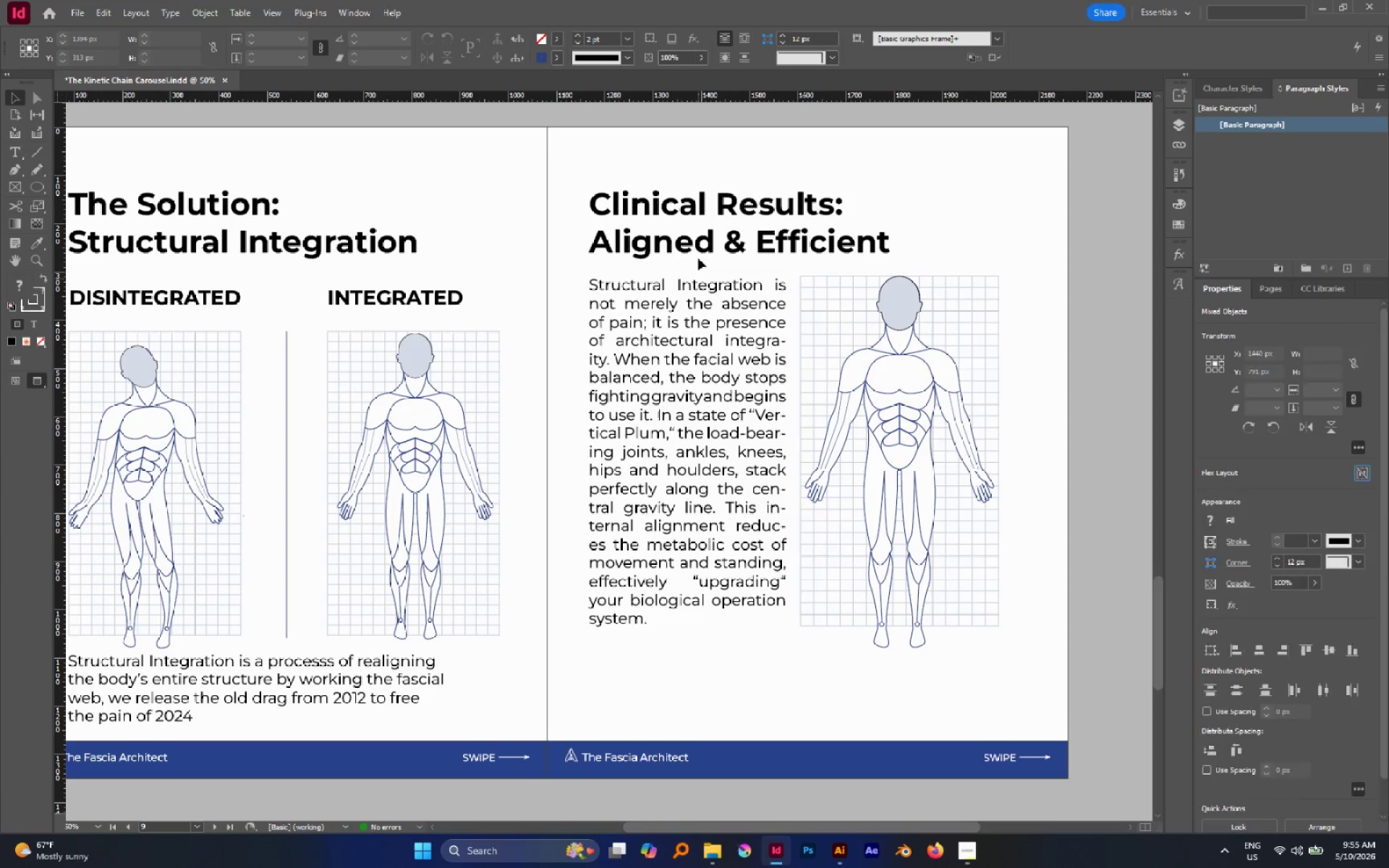 
hold_key(key=AltLeft, duration=1.31)
left_click_drag(start_coordinate=[698, 245], to_coordinate=[734, 697])
 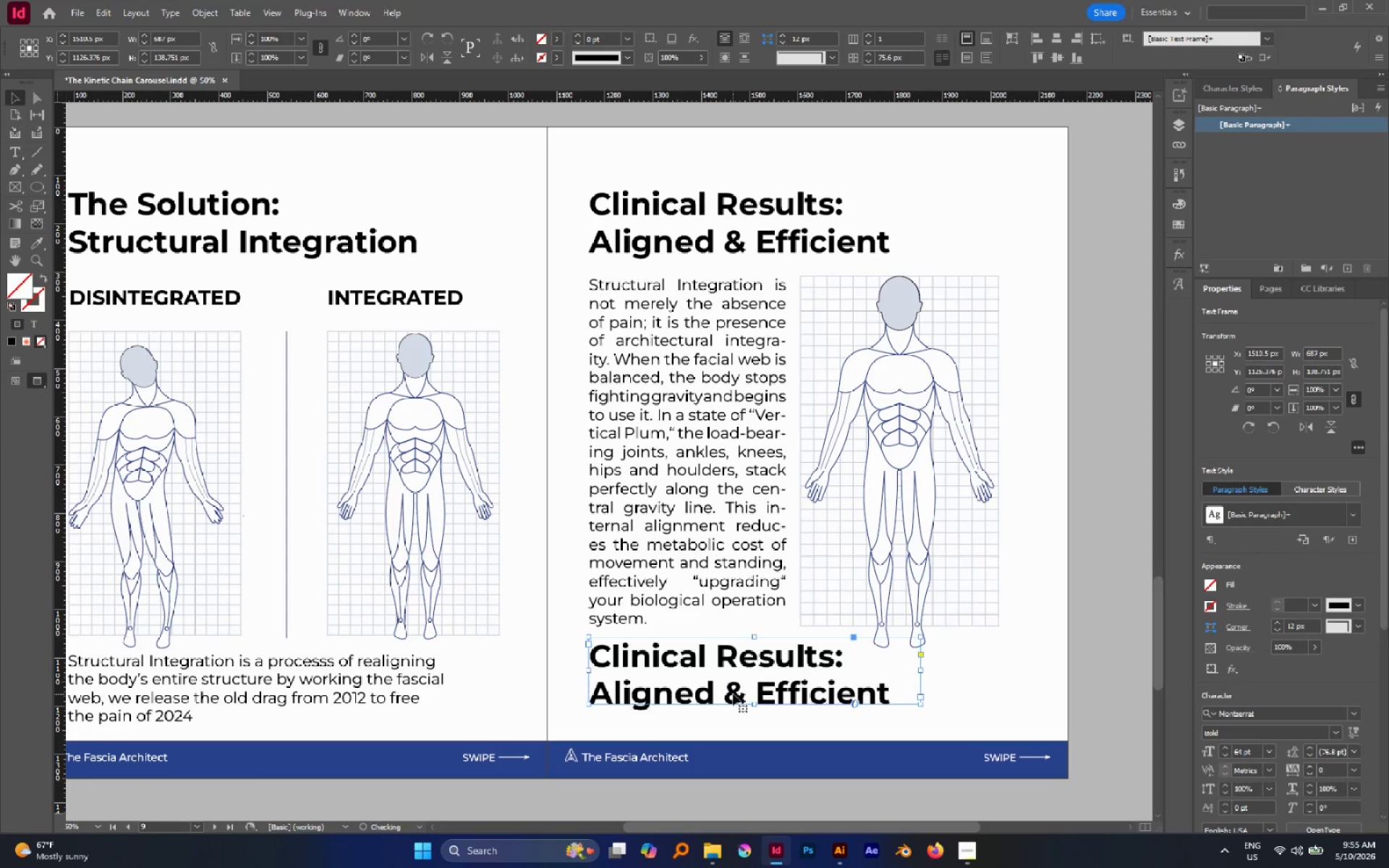 
hold_key(key=ShiftLeft, duration=0.88)
 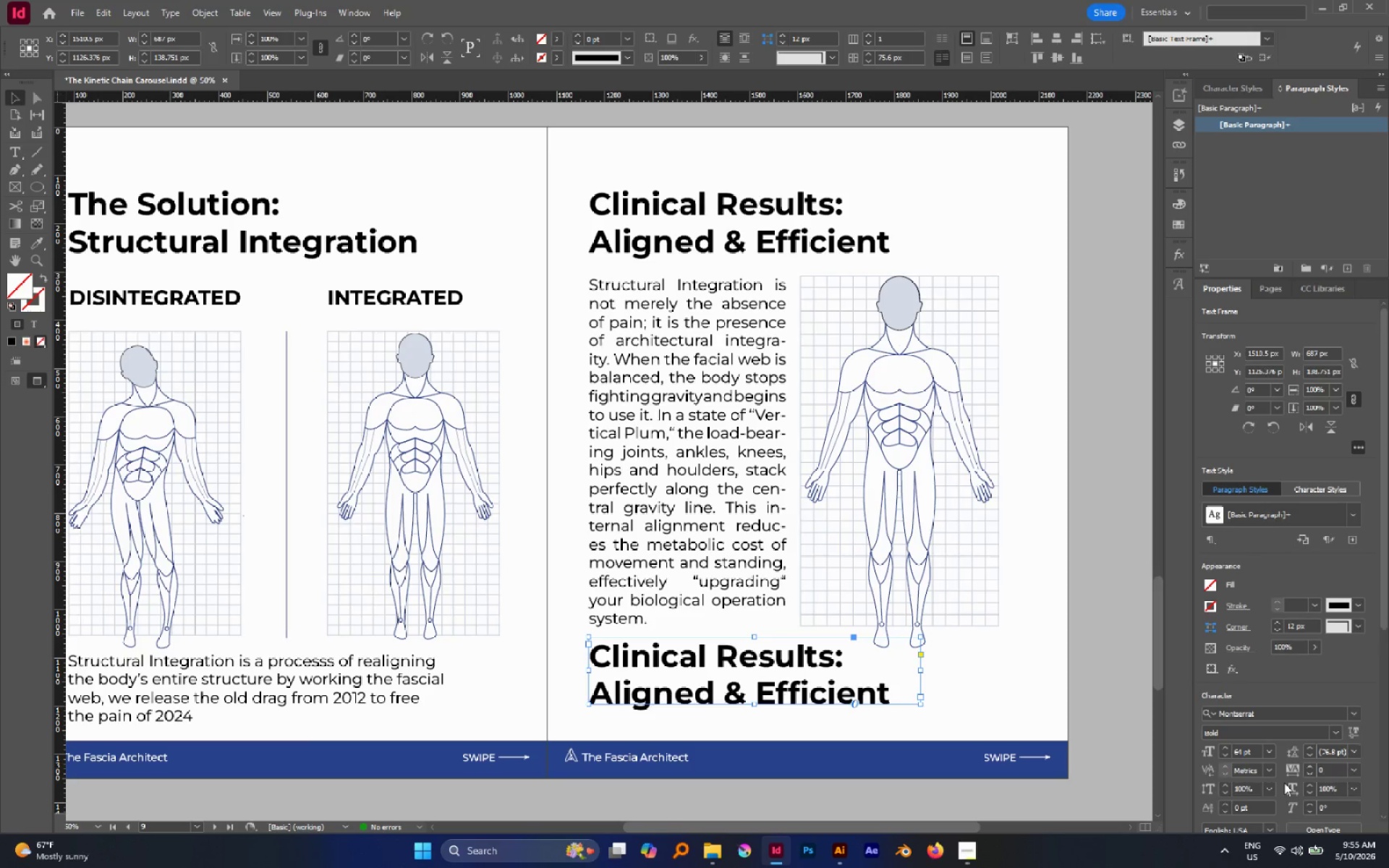 
left_click([1267, 749])
 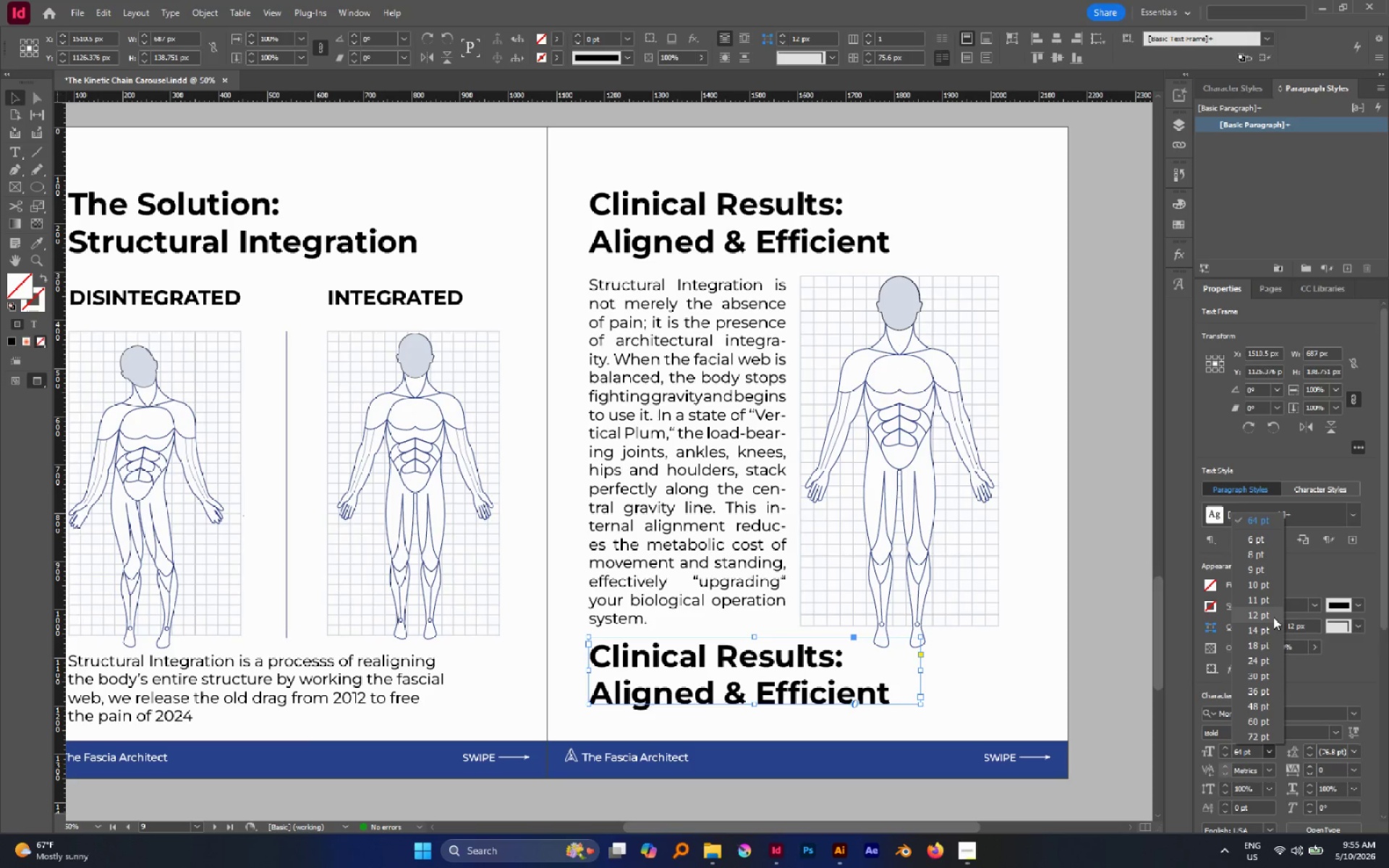 
left_click([1278, 626])
 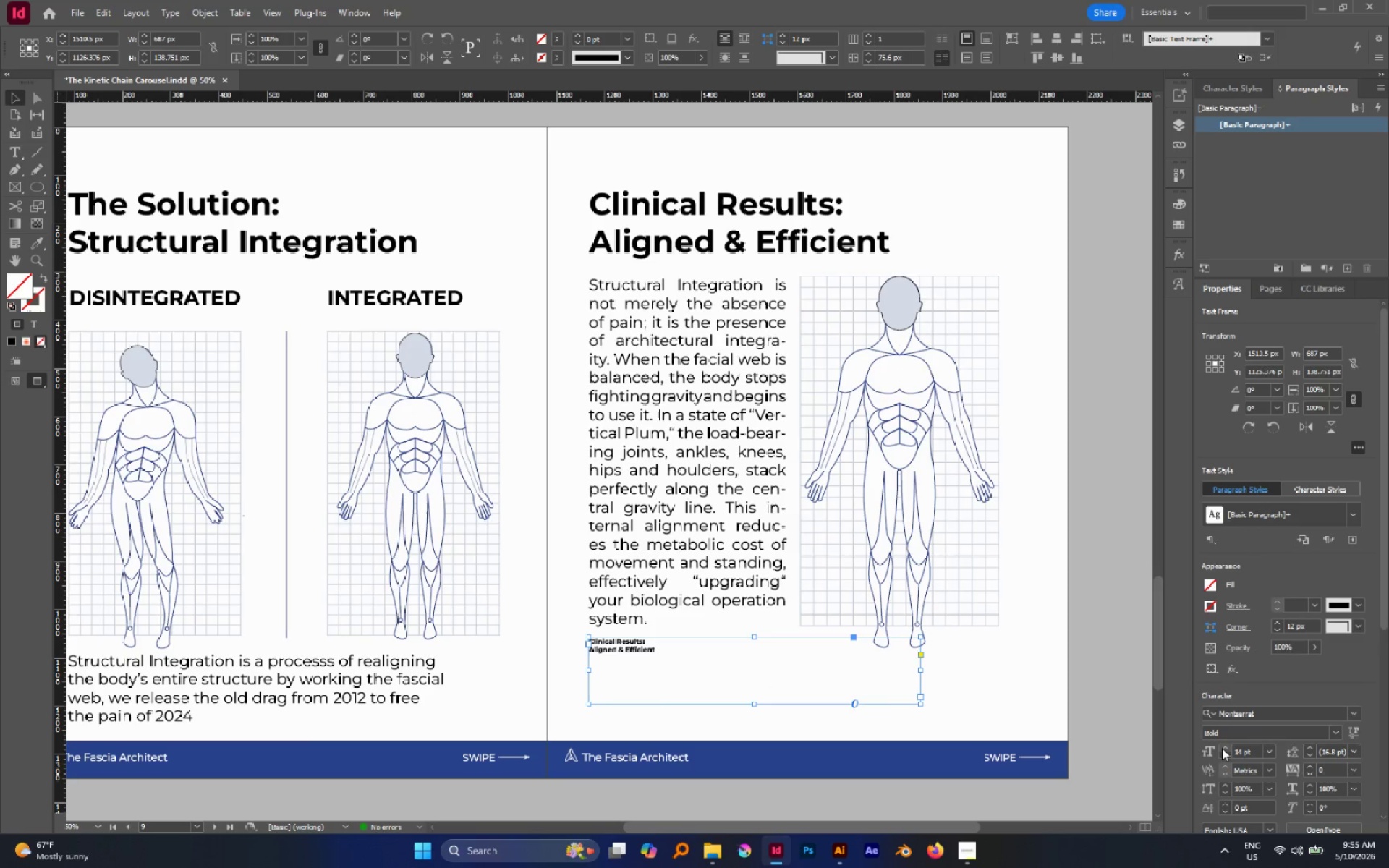 
double_click([1222, 748])
 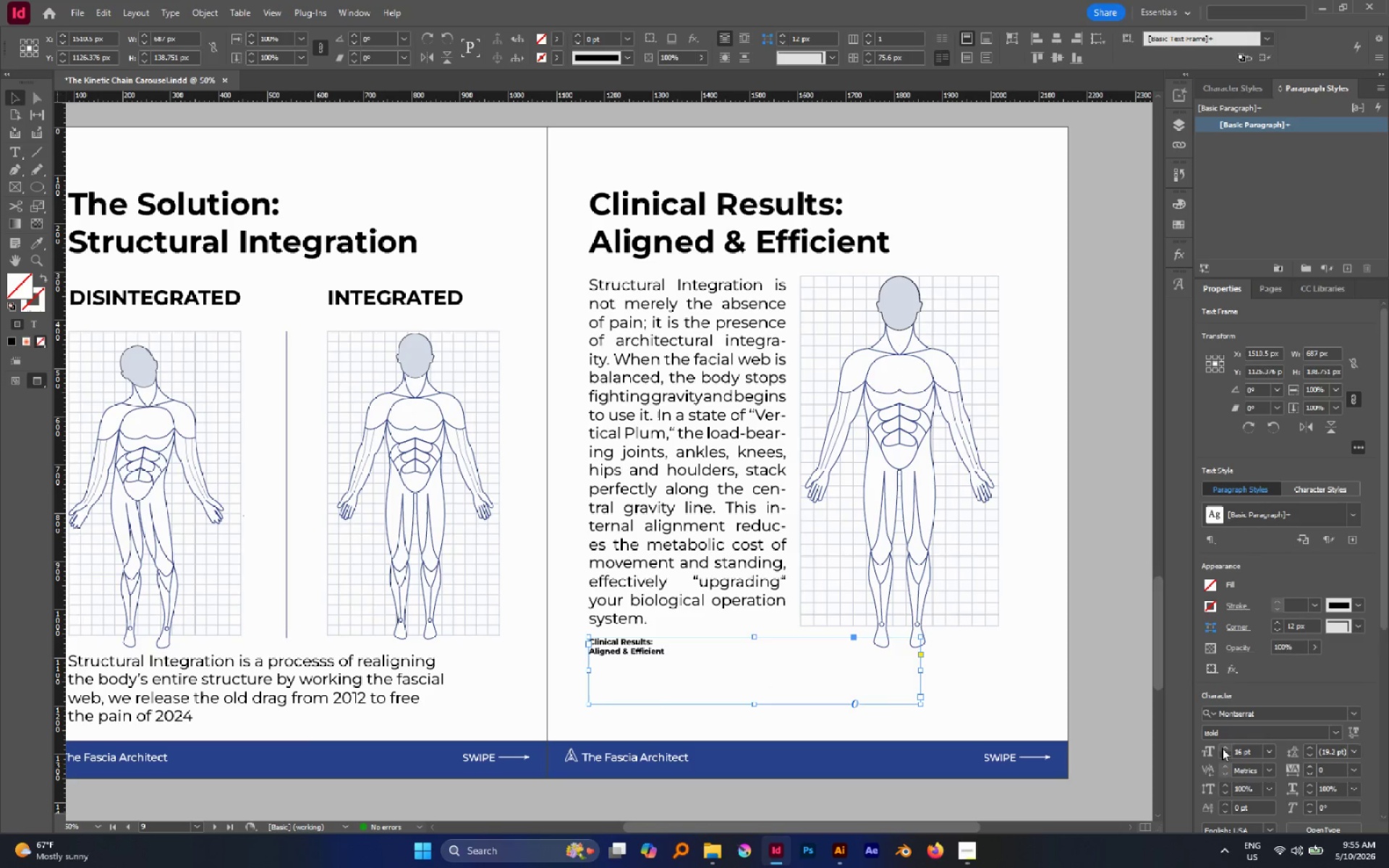 
double_click([1222, 748])
 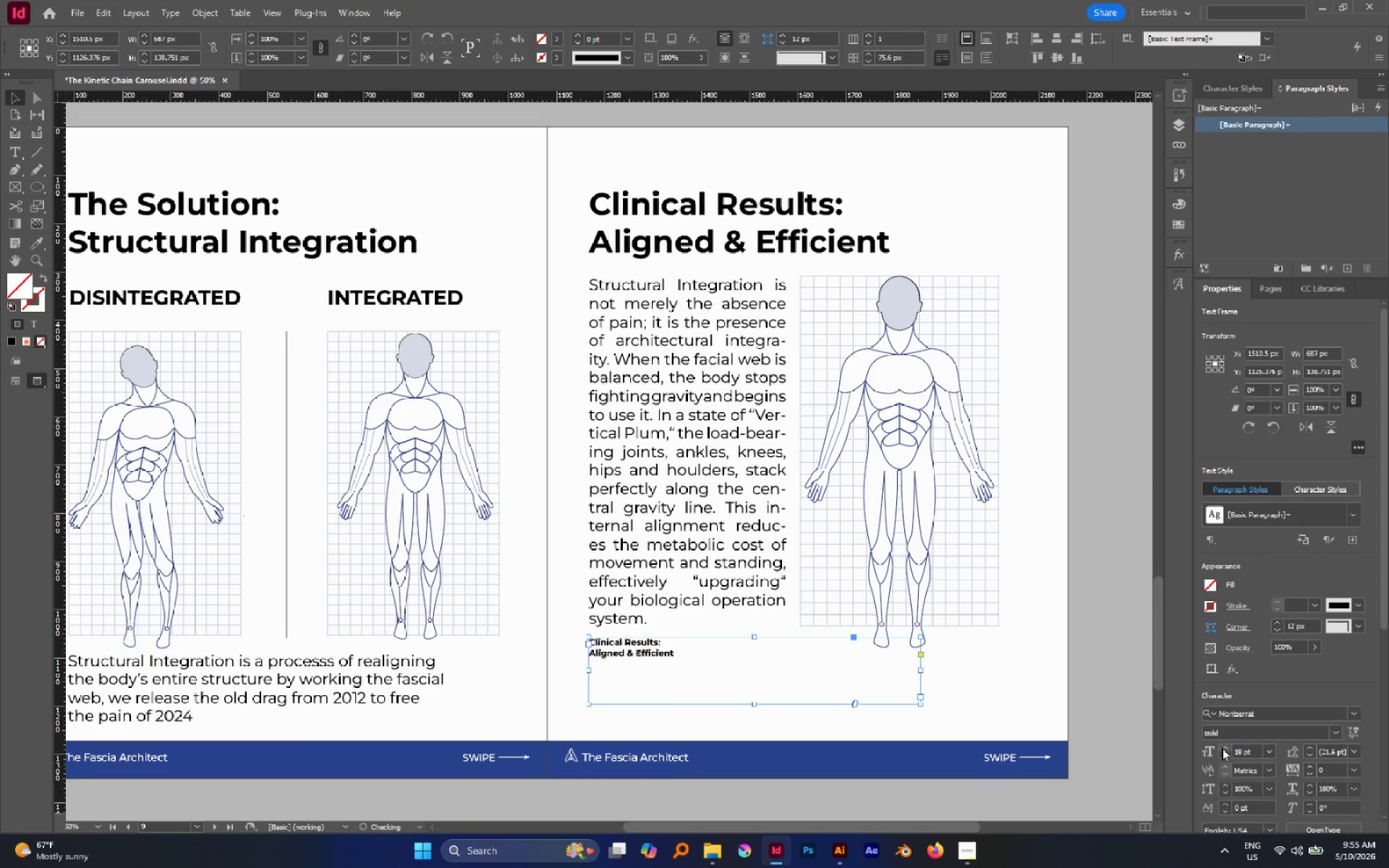 
triple_click([1222, 748])
 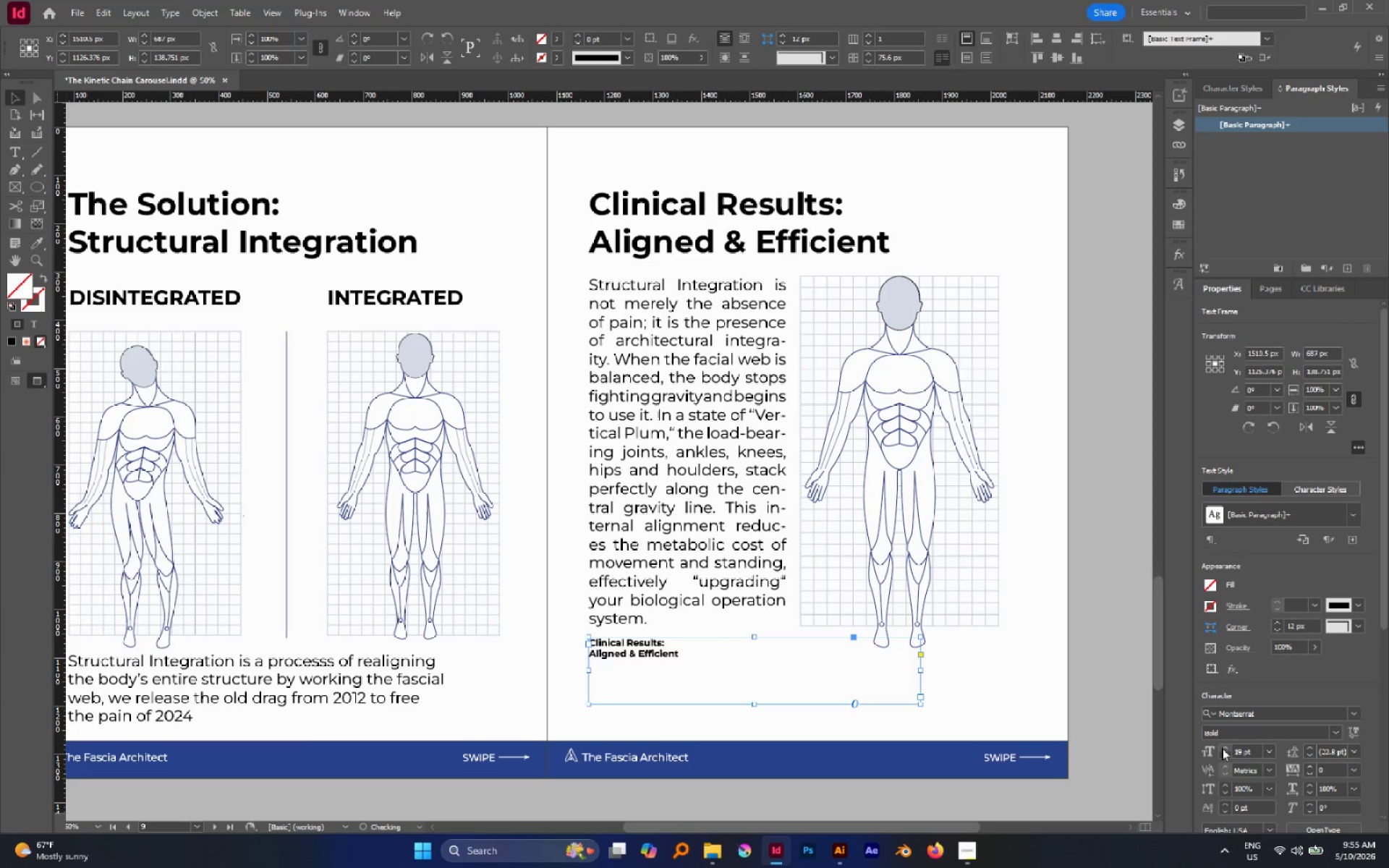 
left_click([1223, 748])
 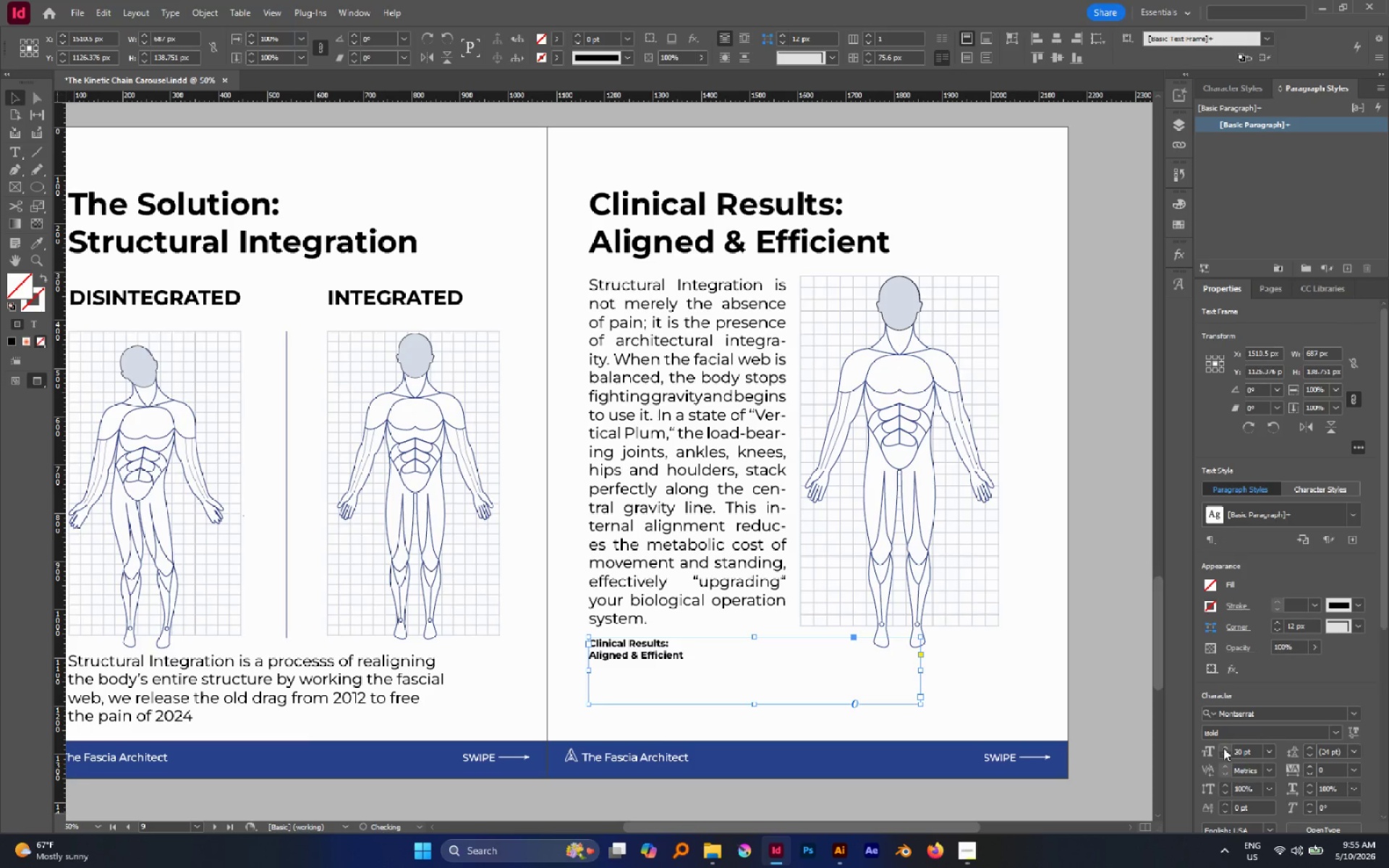 
left_click([1223, 747])
 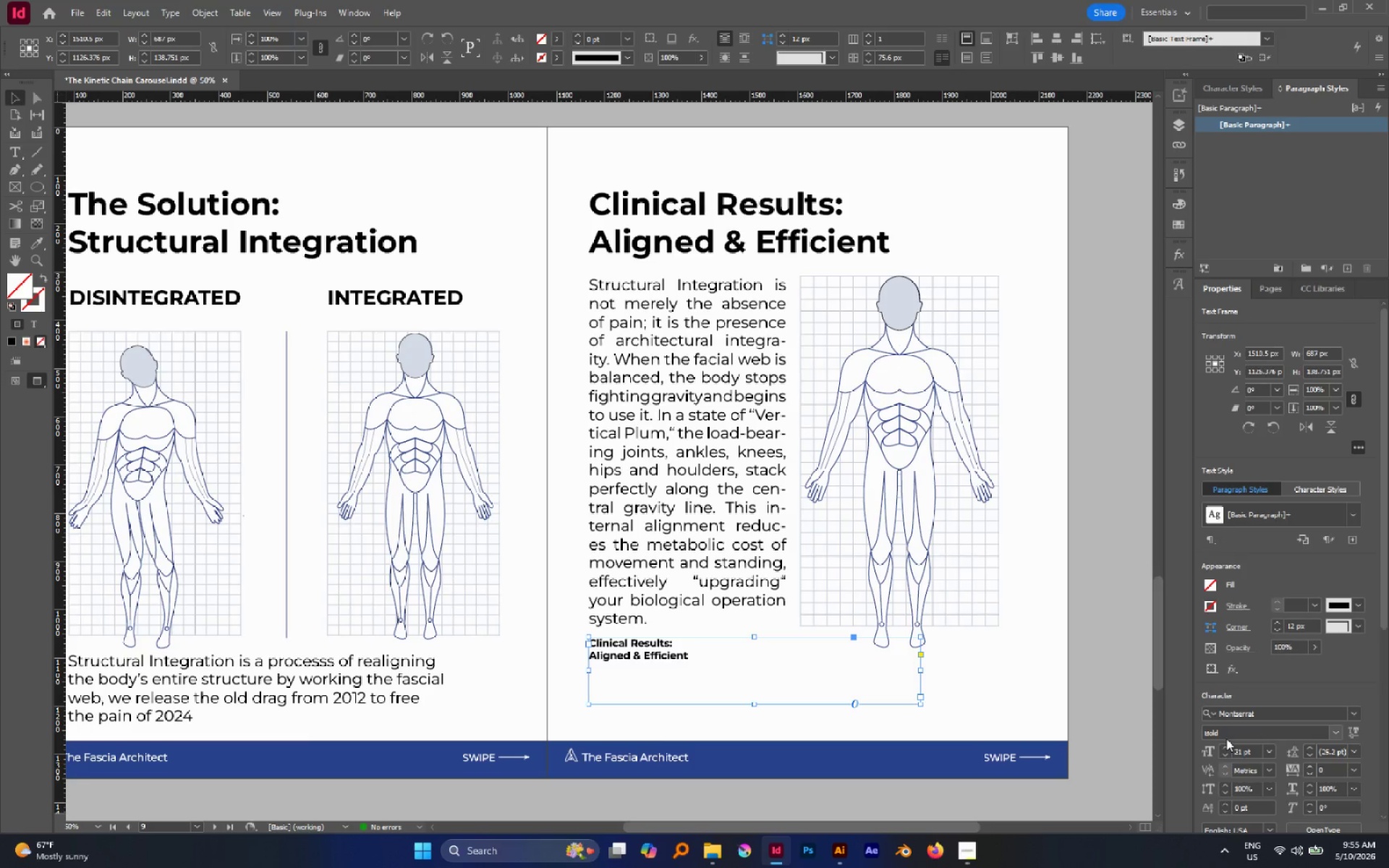 
wait(6.86)
 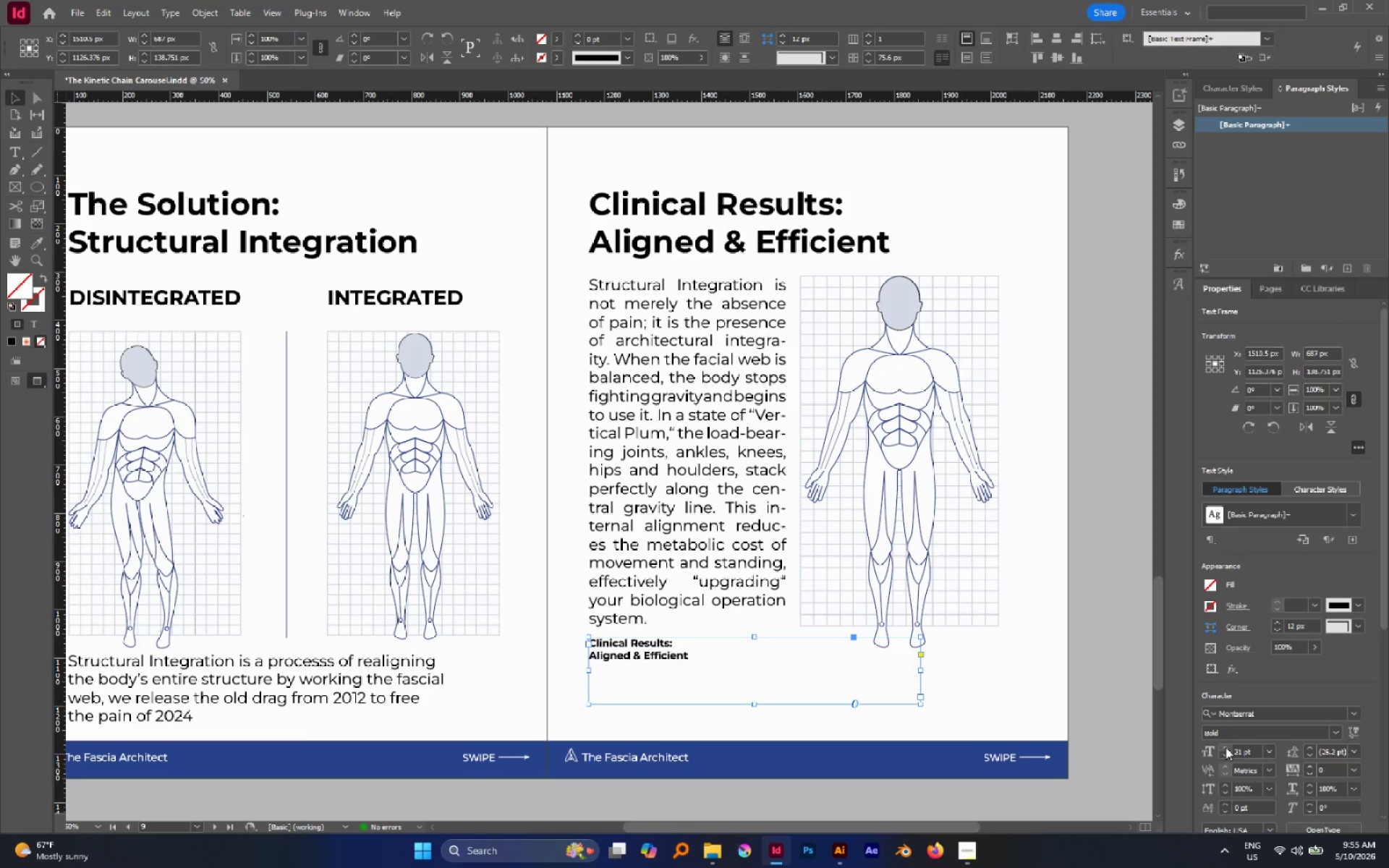 
mouse_move([1199, 718])
 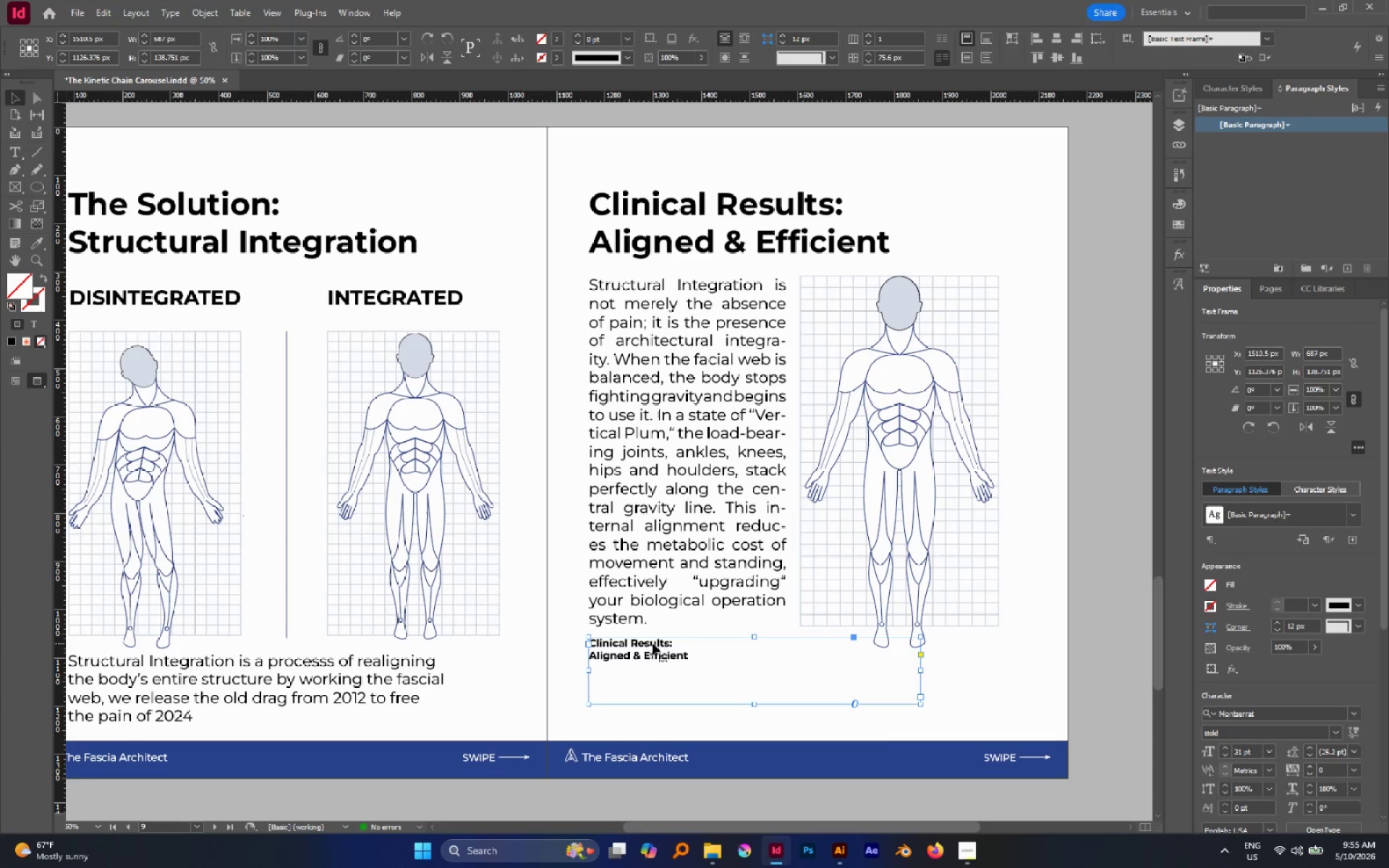 
double_click([652, 644])
 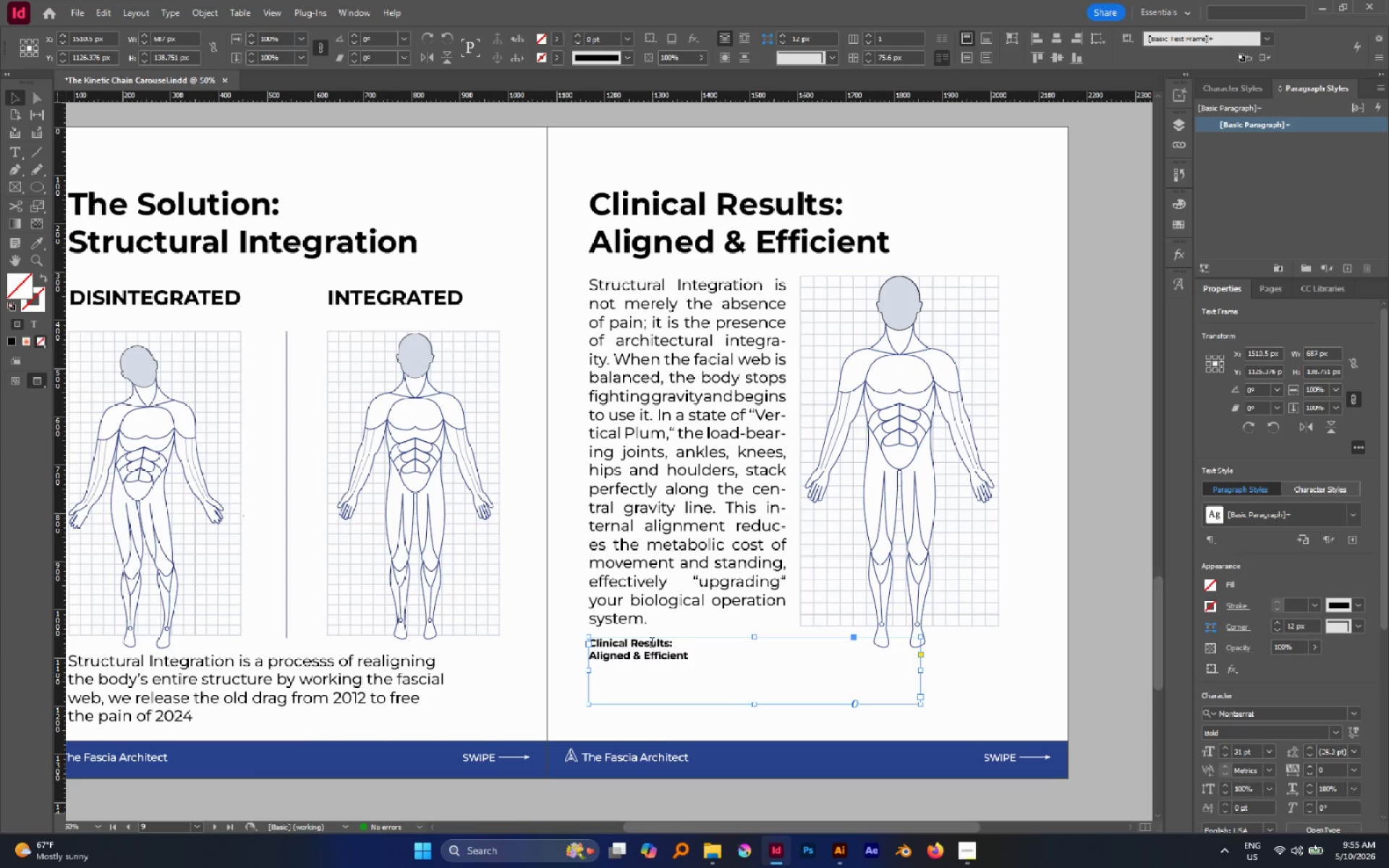 
triple_click([652, 644])
 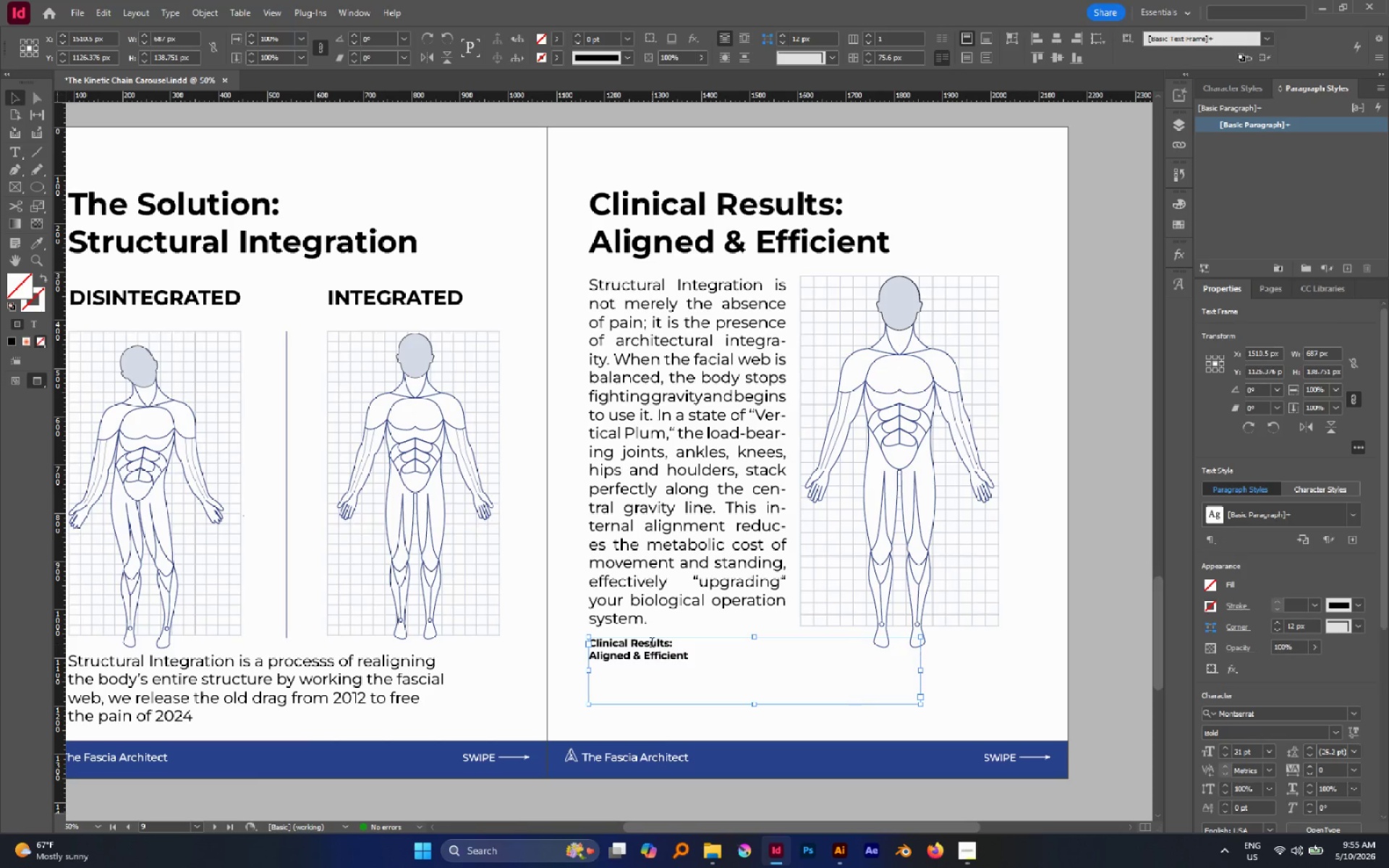 
key(Control+A)
 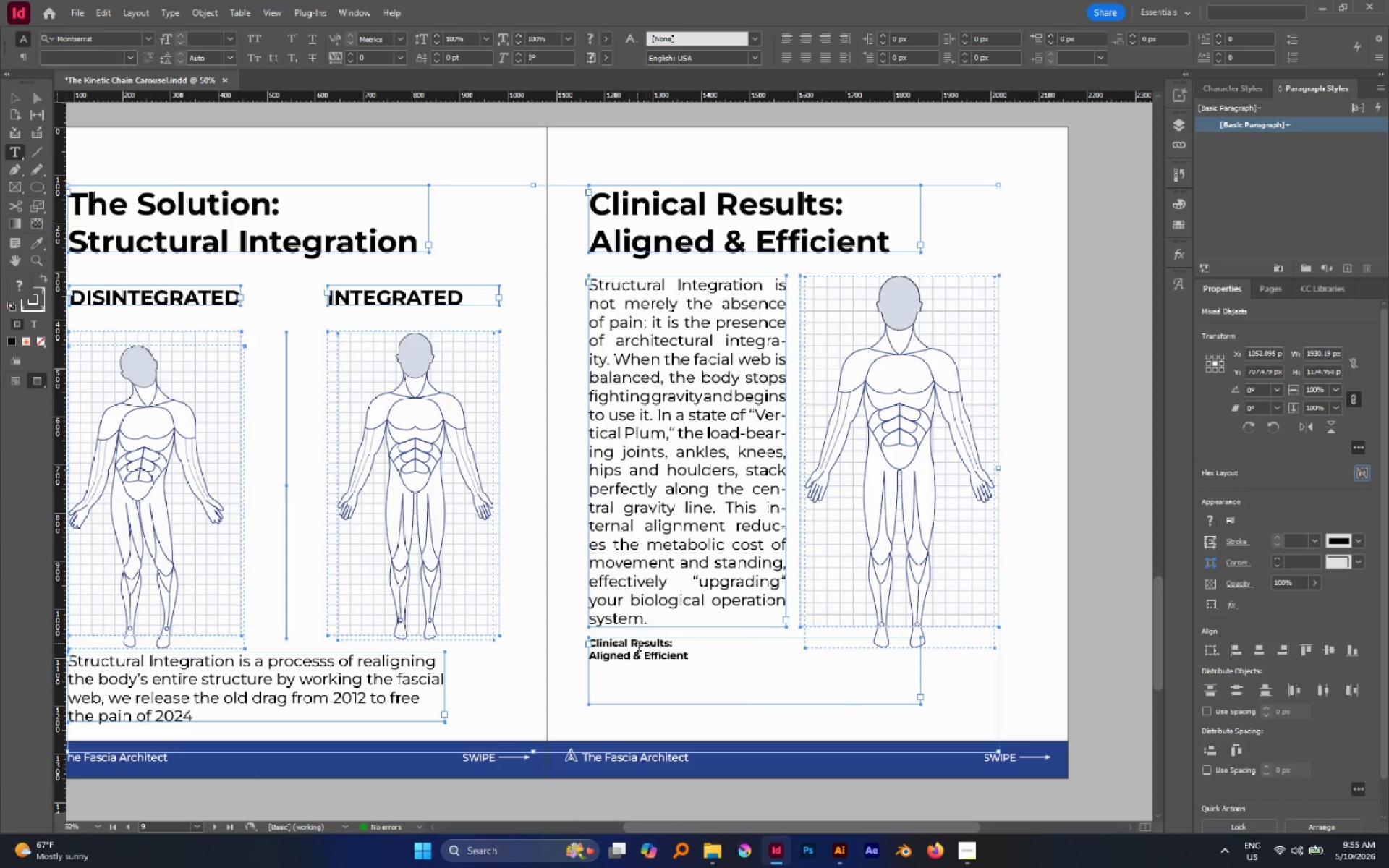 
left_click([643, 659])
 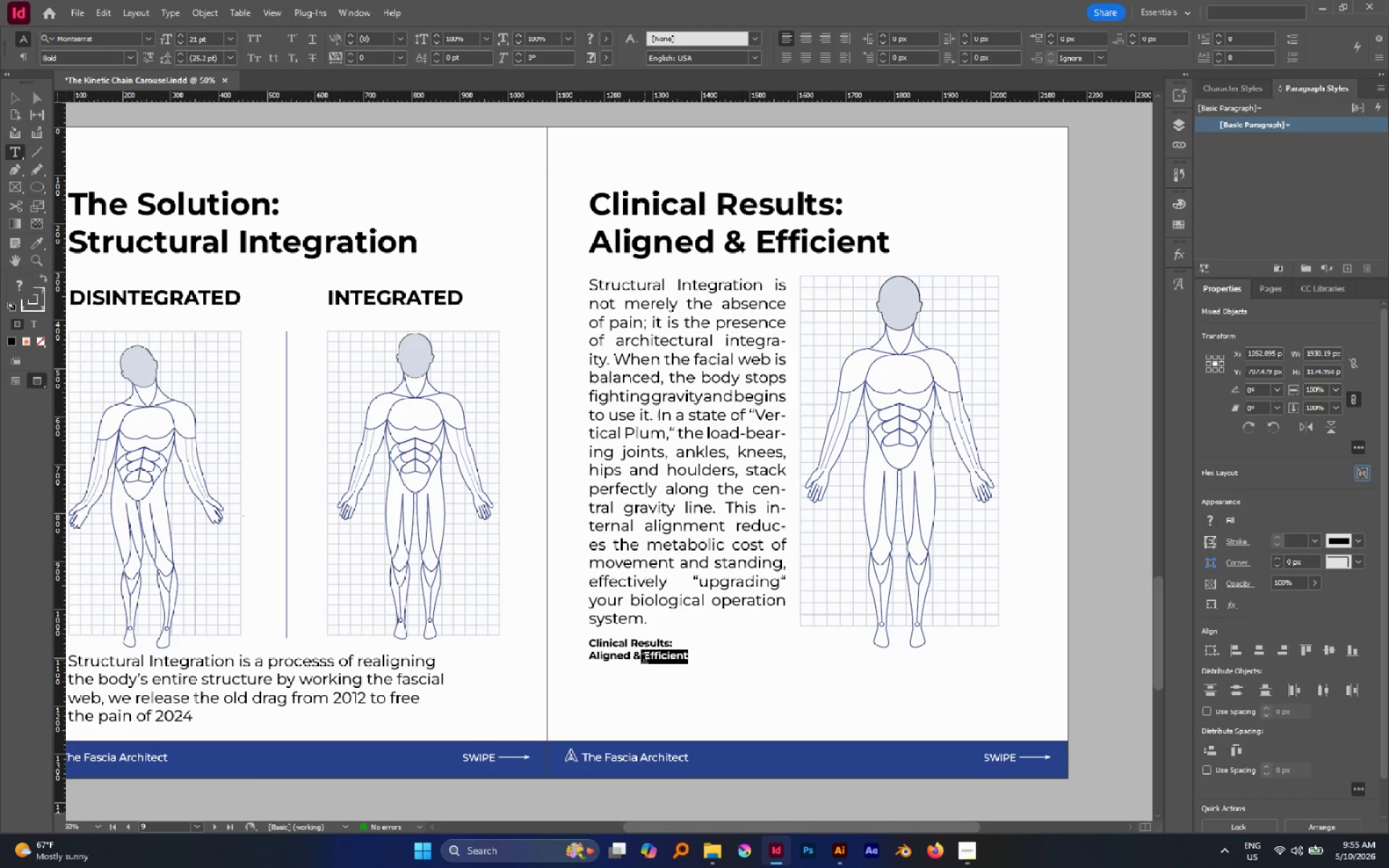 
triple_click([644, 660])
 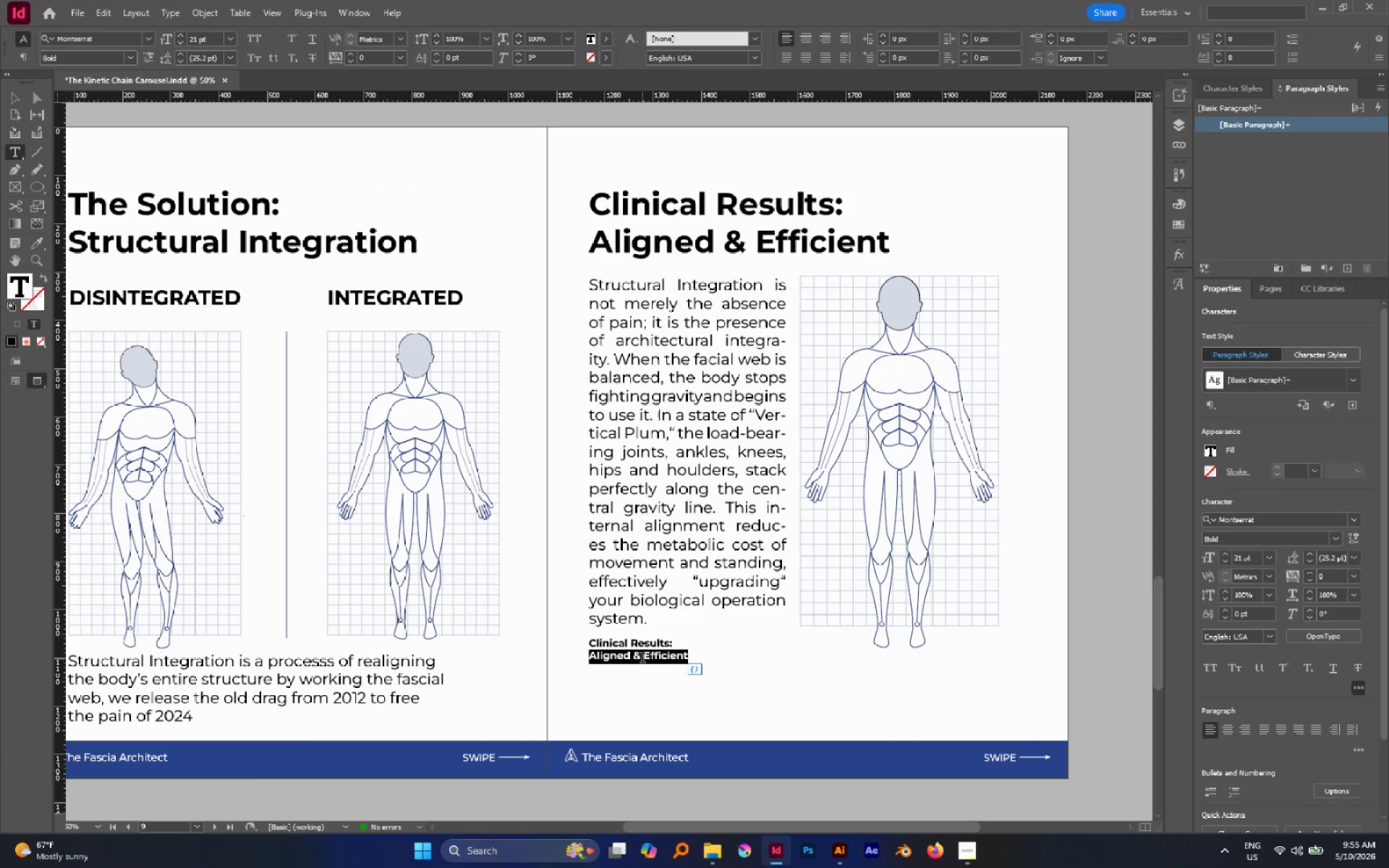 
key(Control+A)
 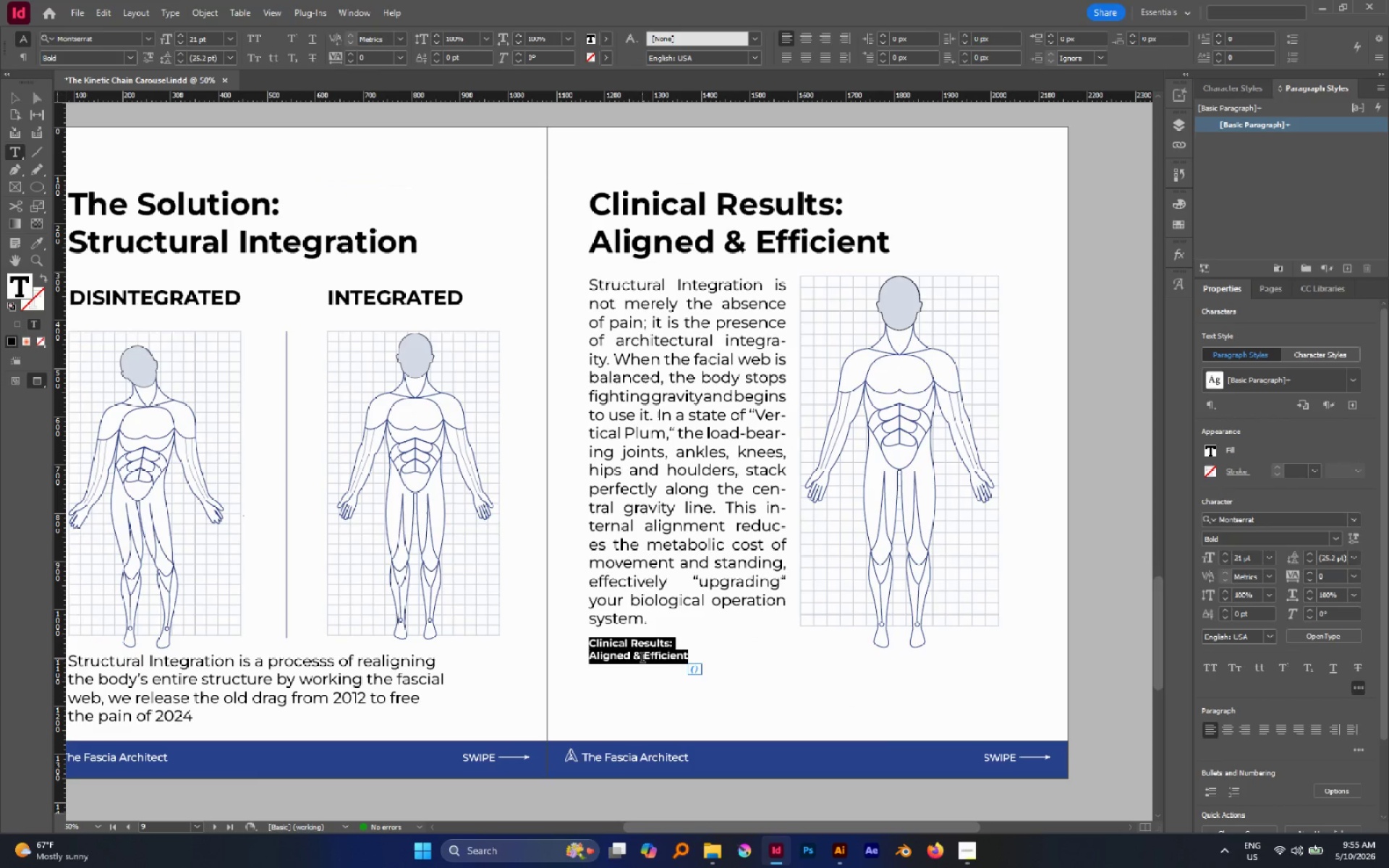 
type(Efficiency, Balance, Resilience)
key(Escape)
 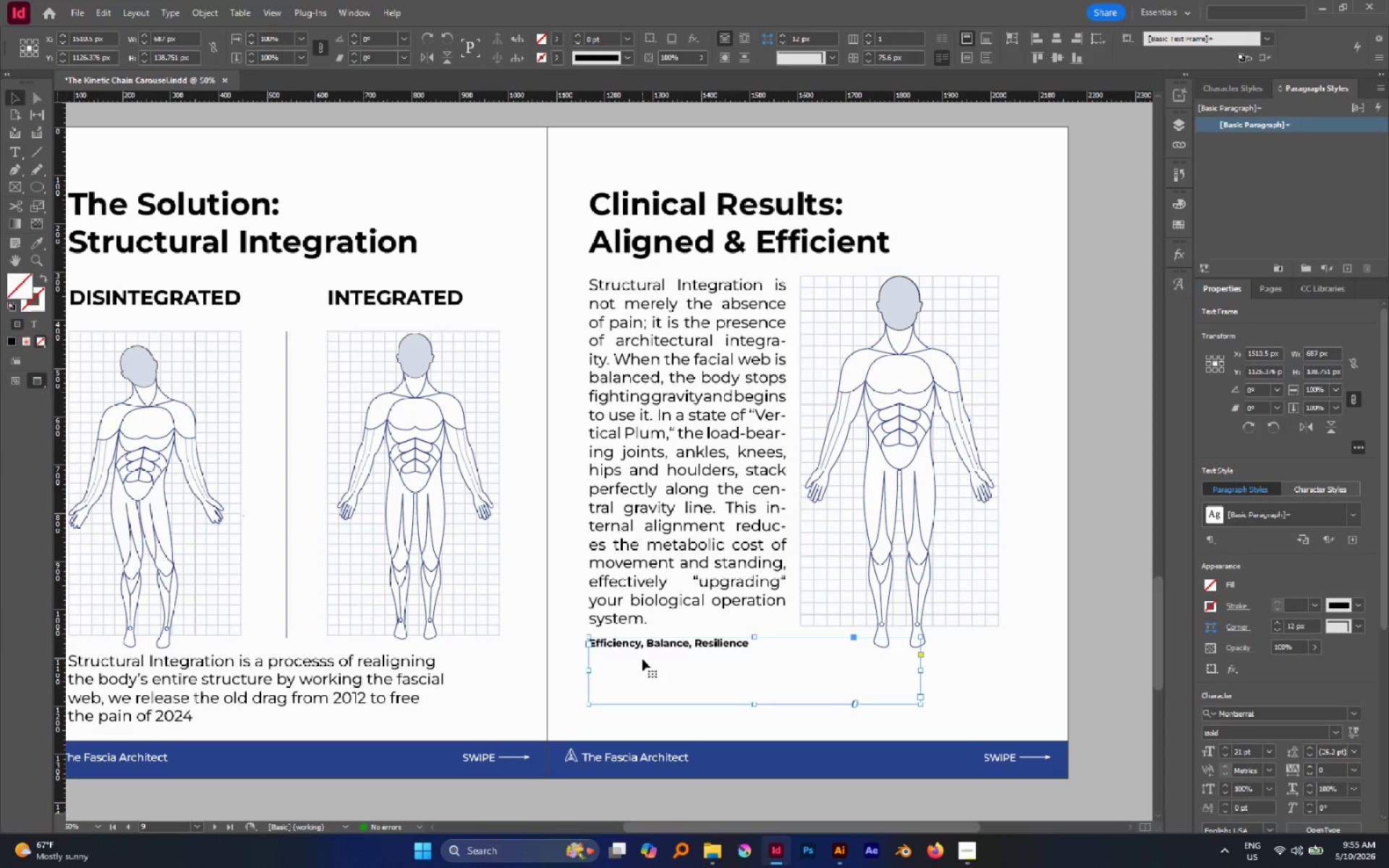 
scroll: coordinate [1370, 763], scroll_direction: down, amount: 5.0
 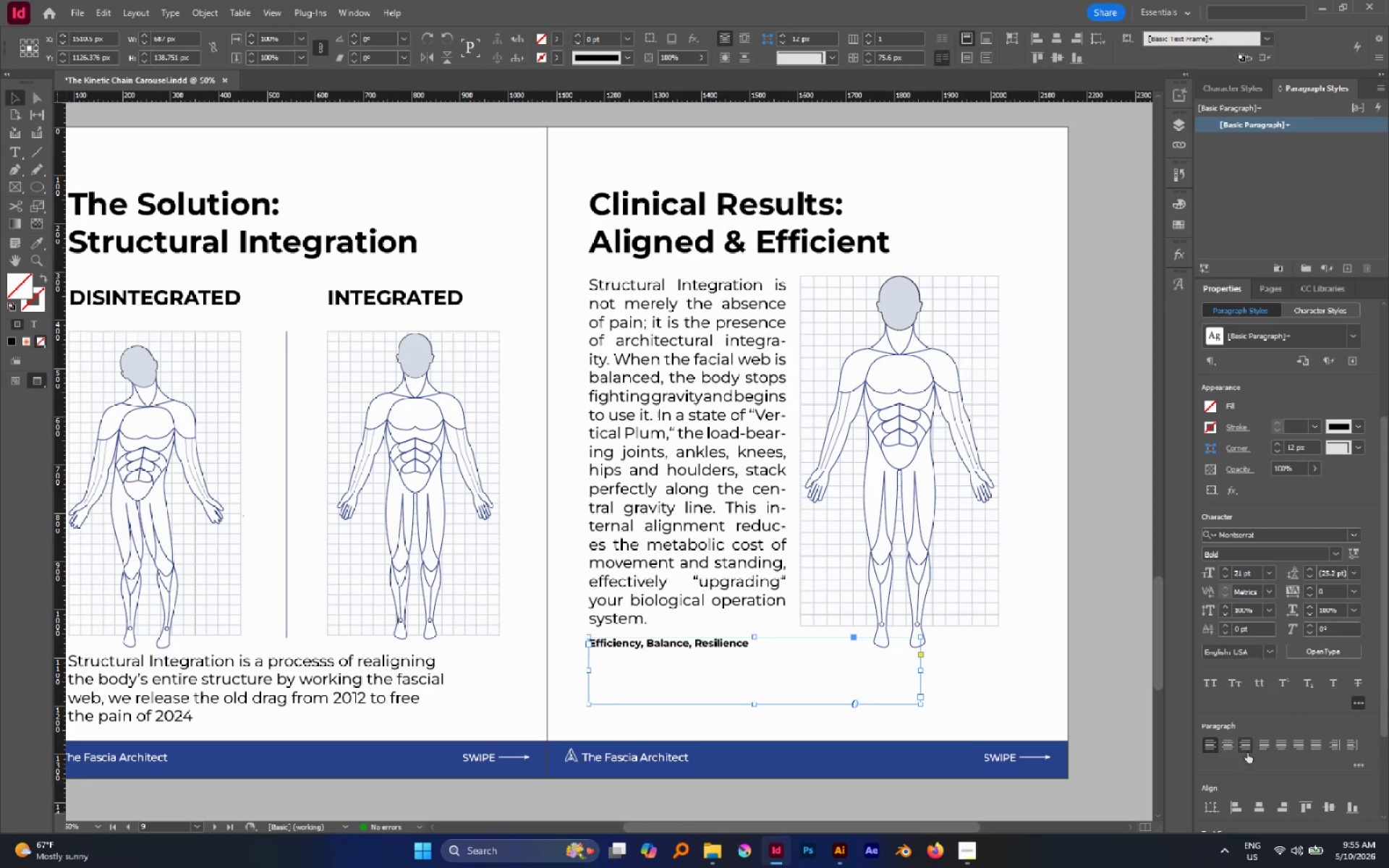 
left_click([1234, 747])
 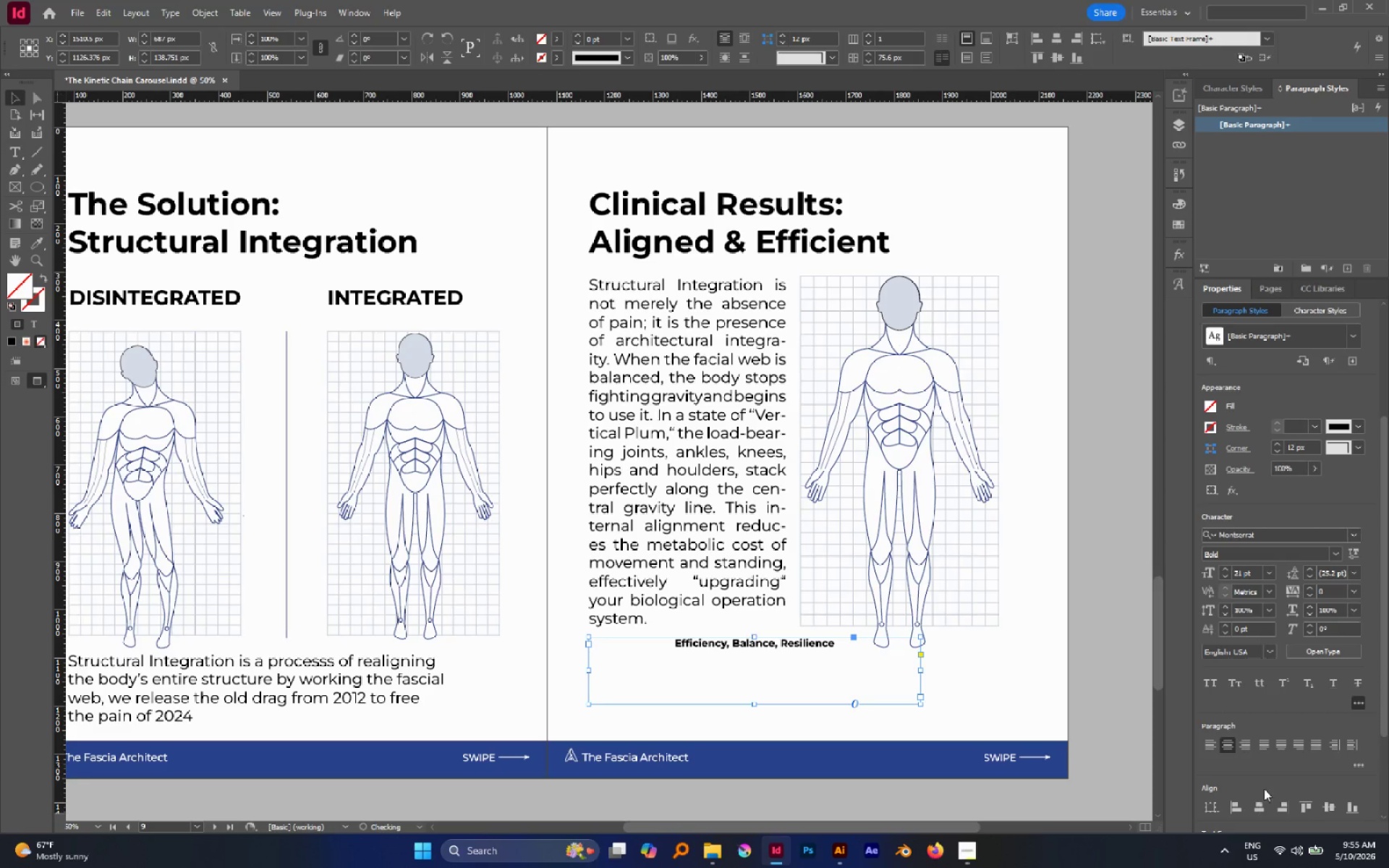 
left_click([1262, 799])
 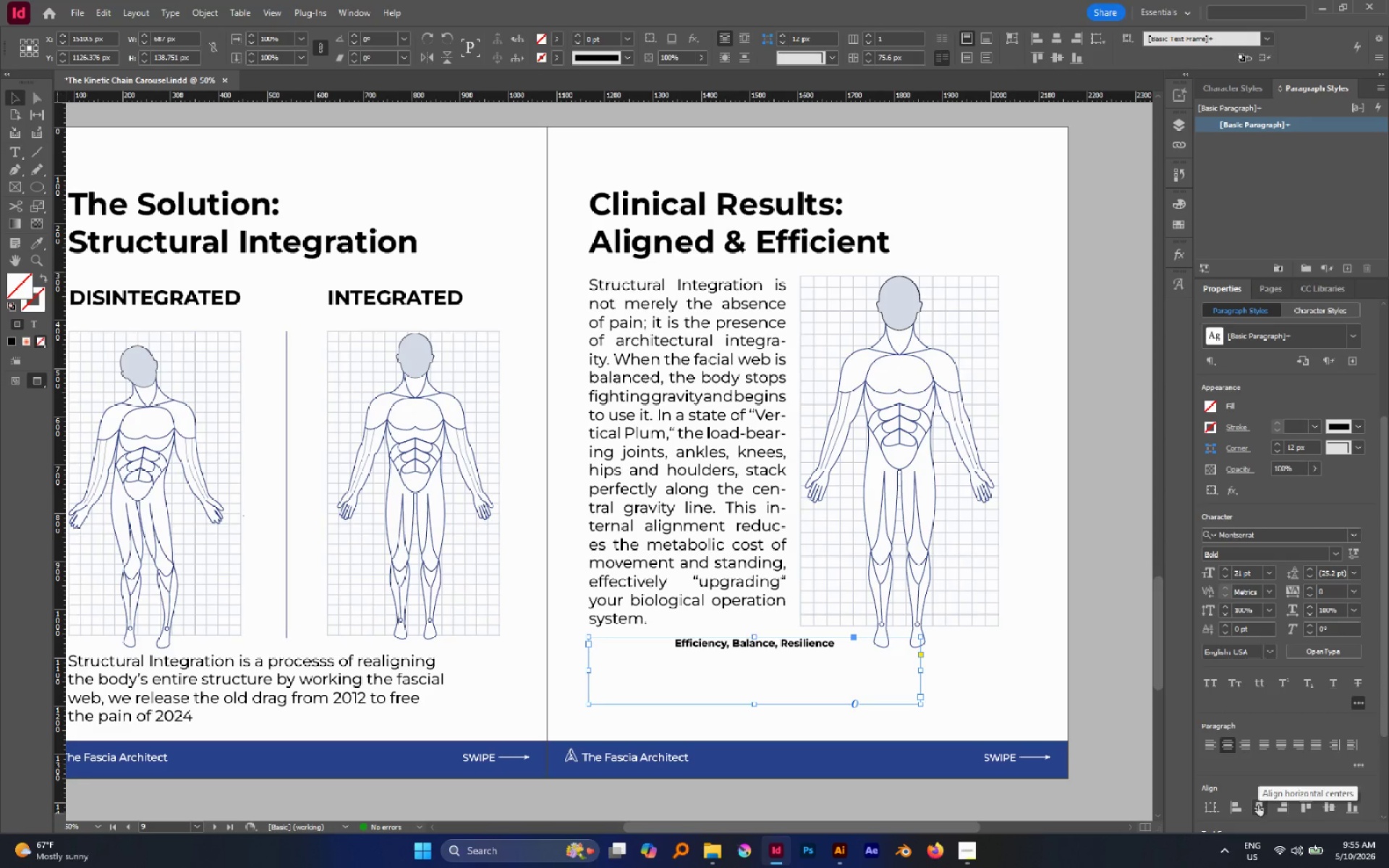 
left_click([1258, 805])
 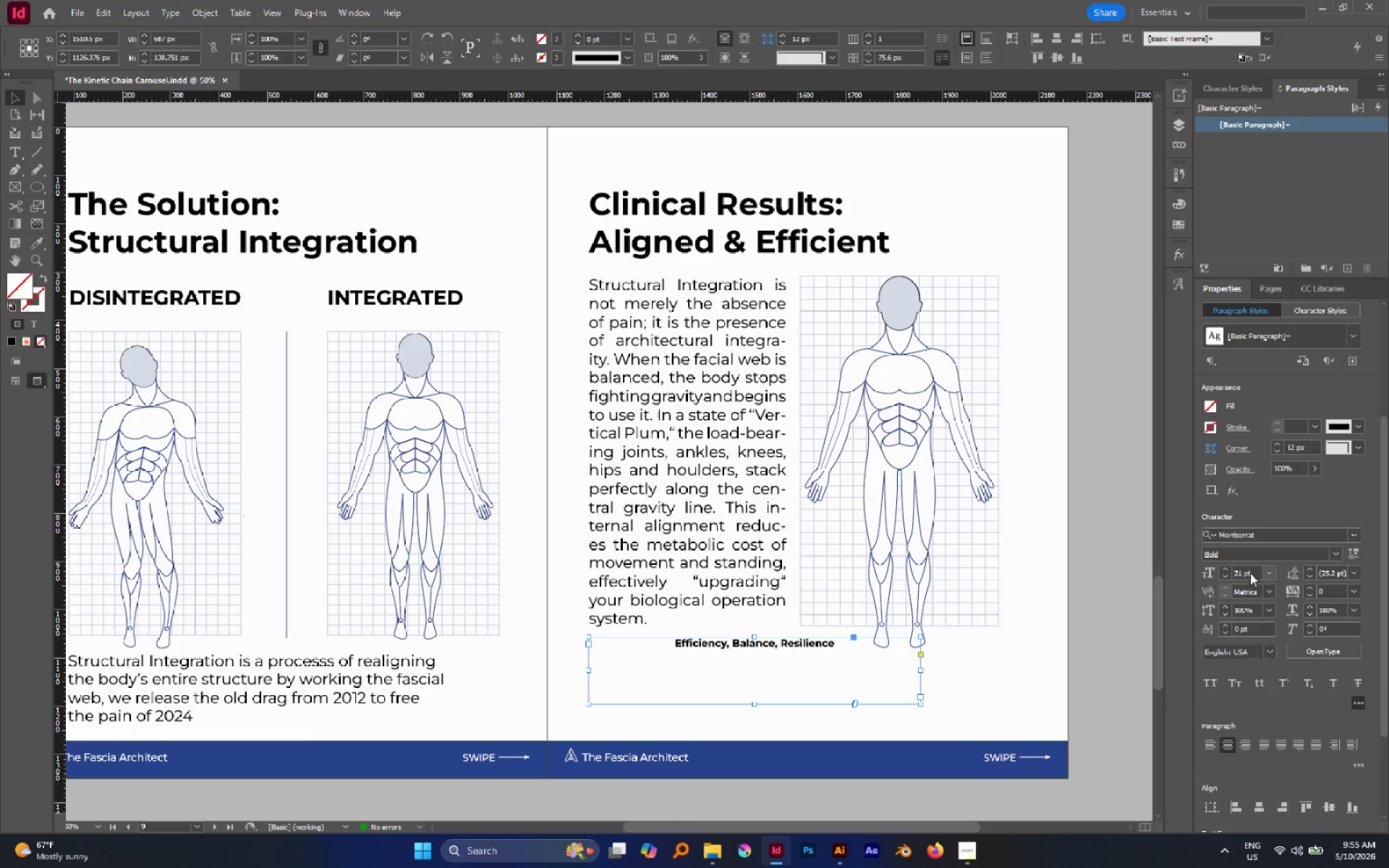 
left_click([1270, 569])
 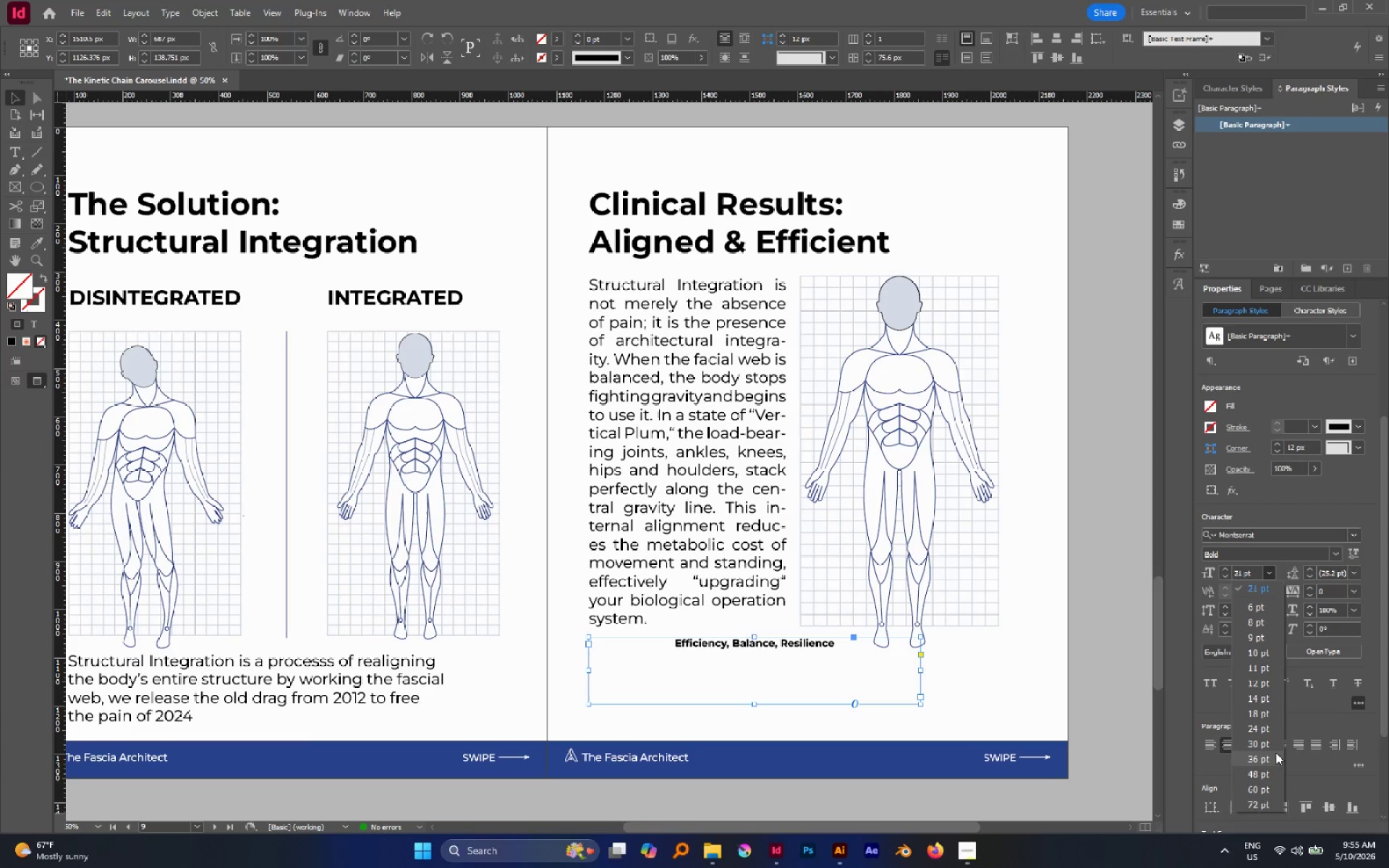 
left_click([1271, 758])
 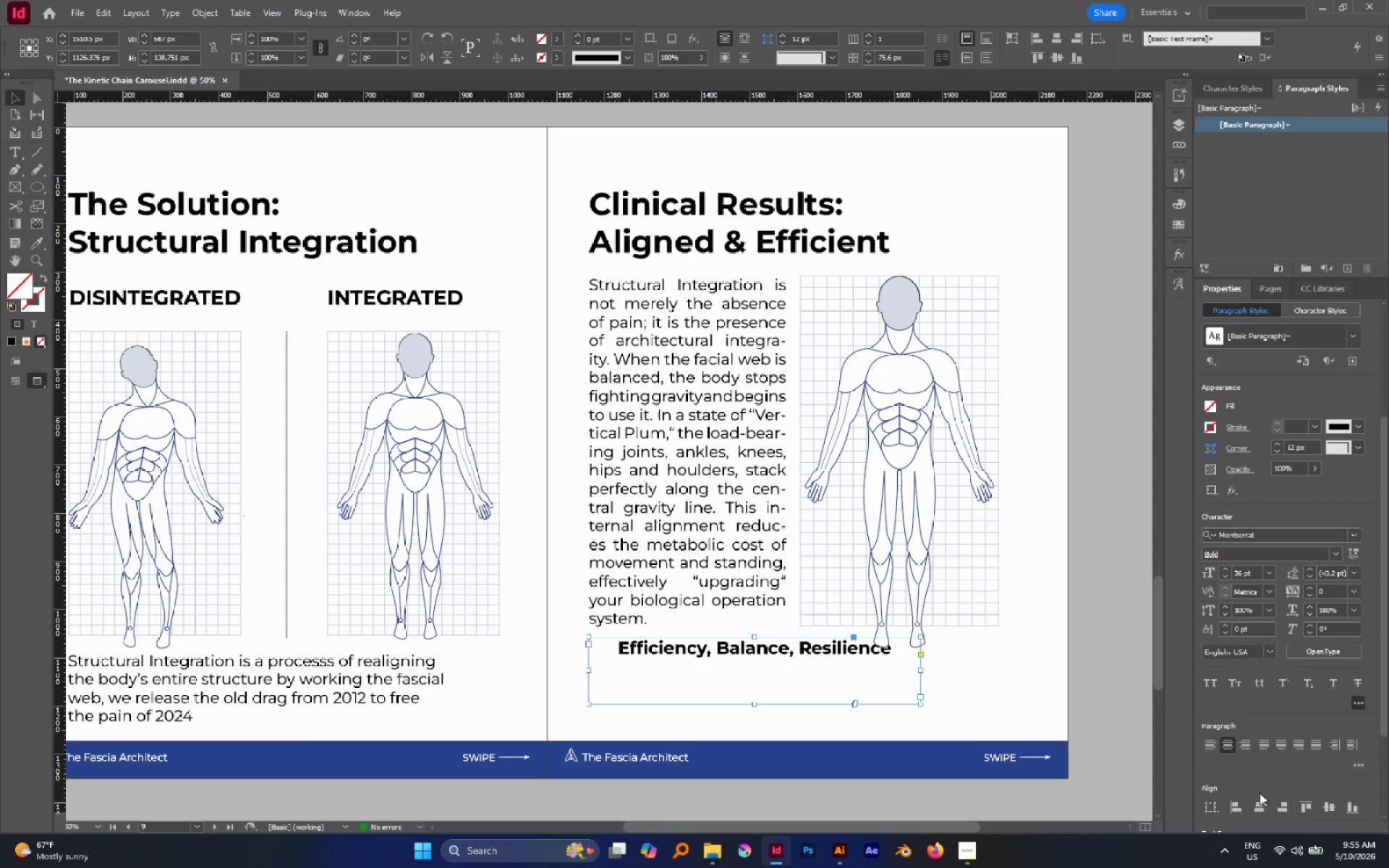 
left_click([1260, 799])
 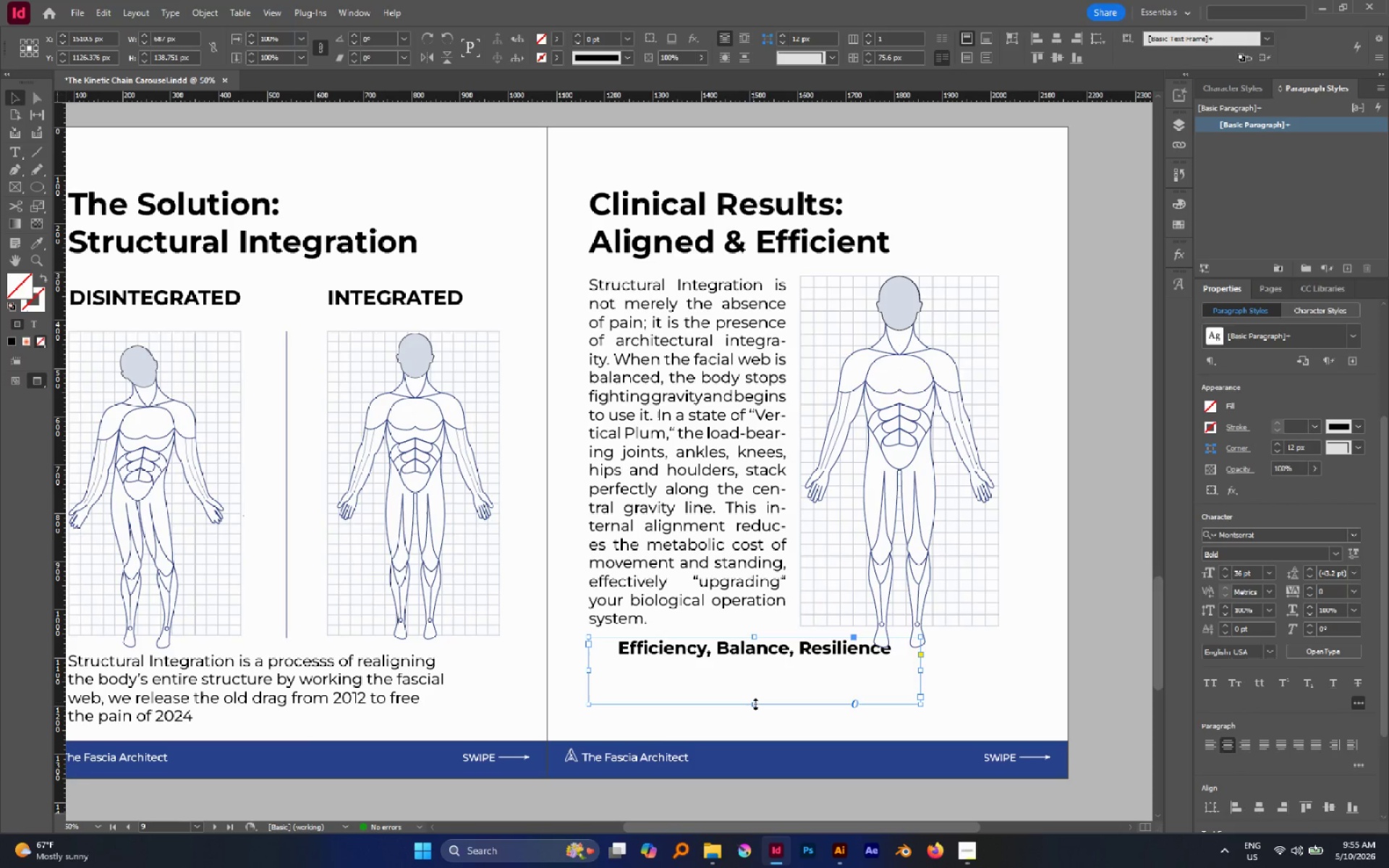 
double_click([755, 704])
 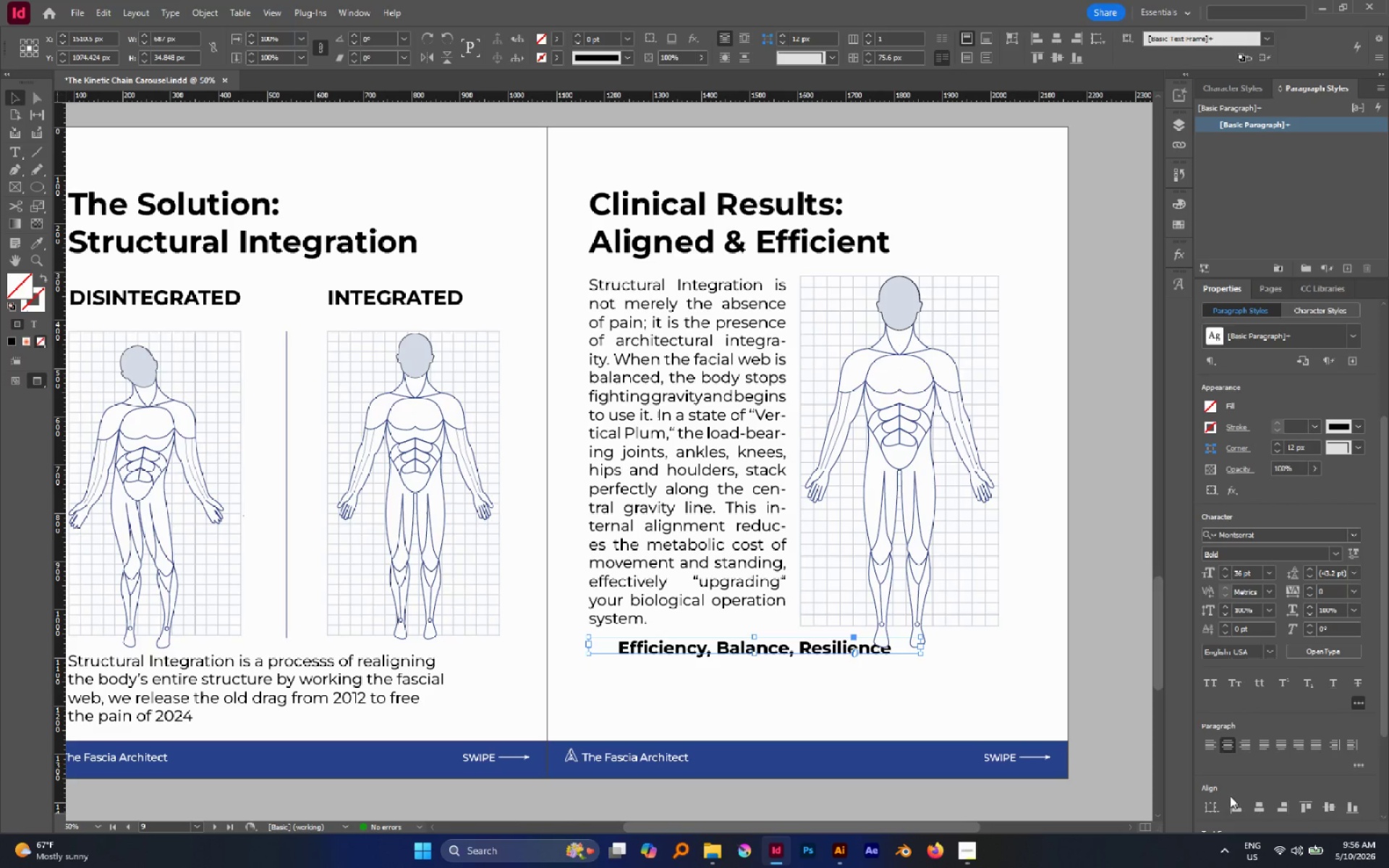 
left_click([1216, 802])
 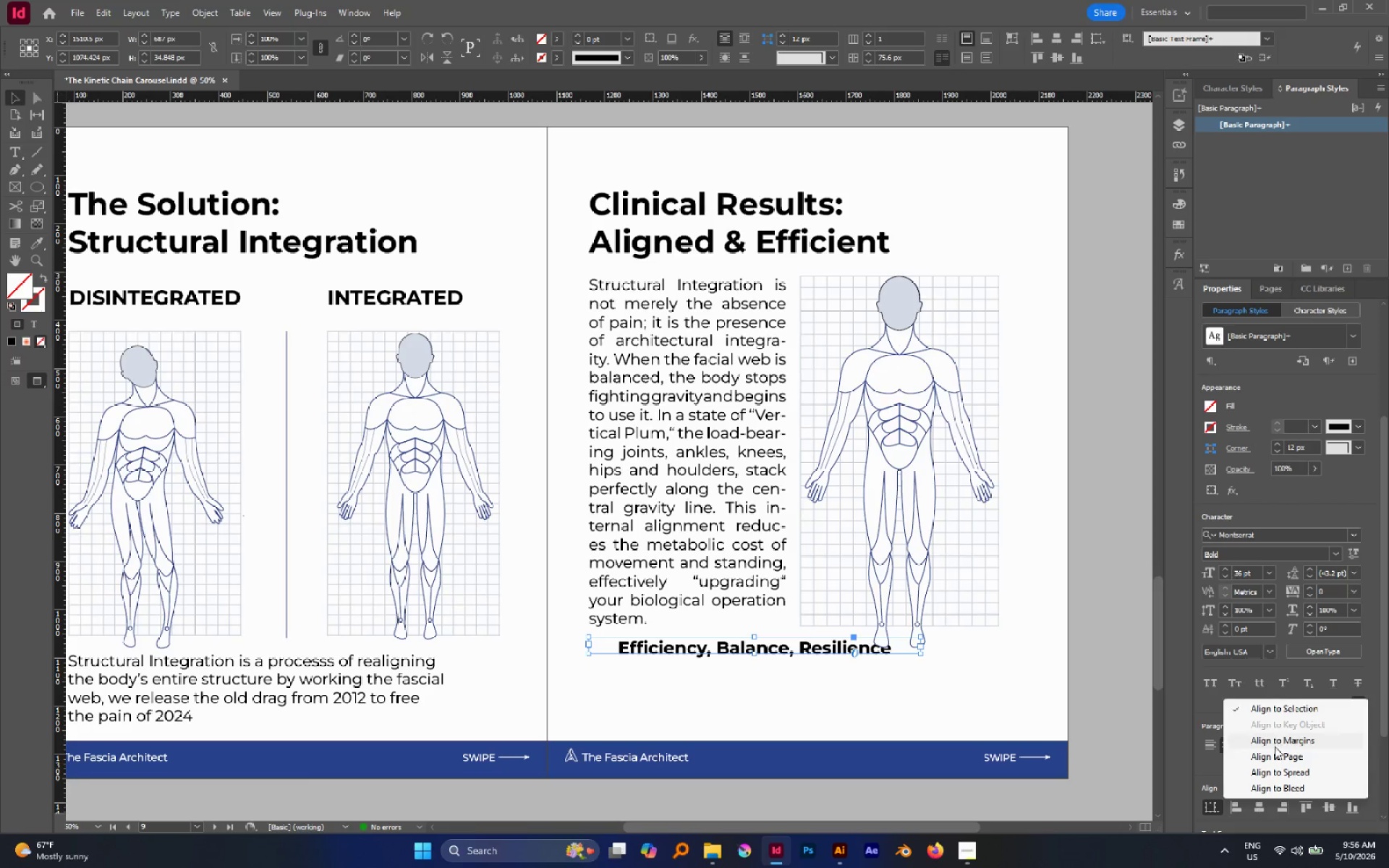 
left_click([1275, 754])
 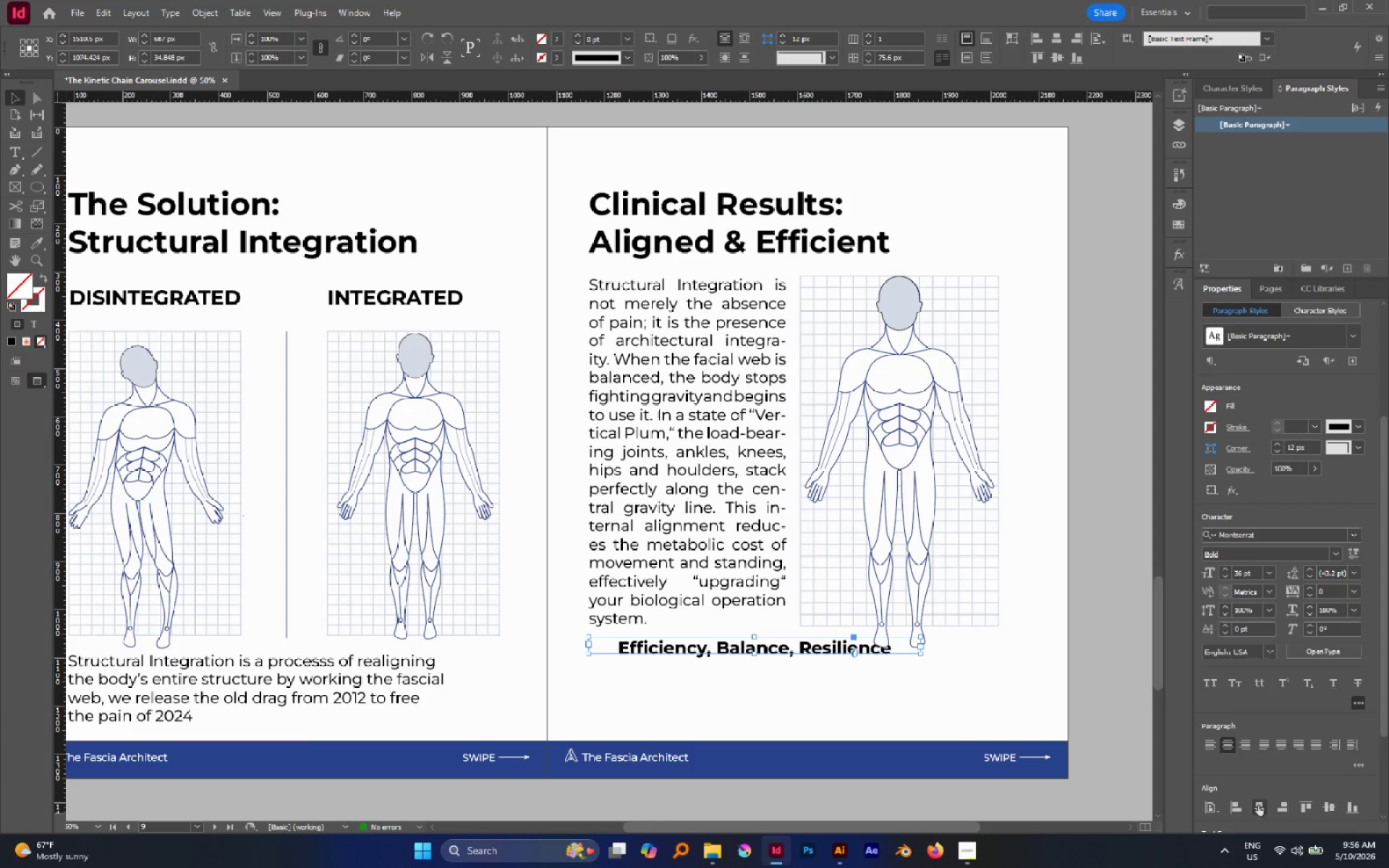 
left_click([1262, 806])
 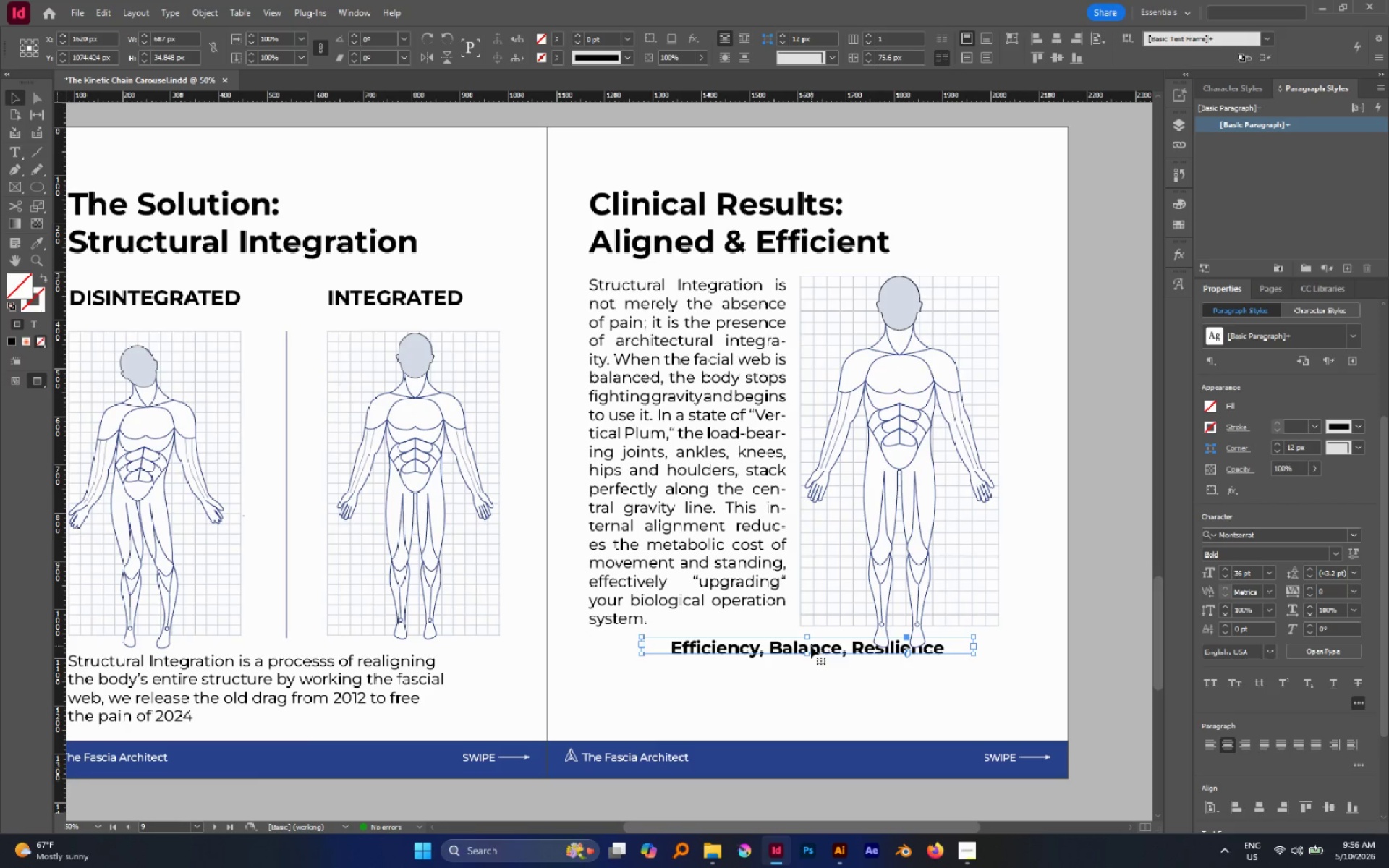 
left_click_drag(start_coordinate=[811, 648], to_coordinate=[812, 704])
 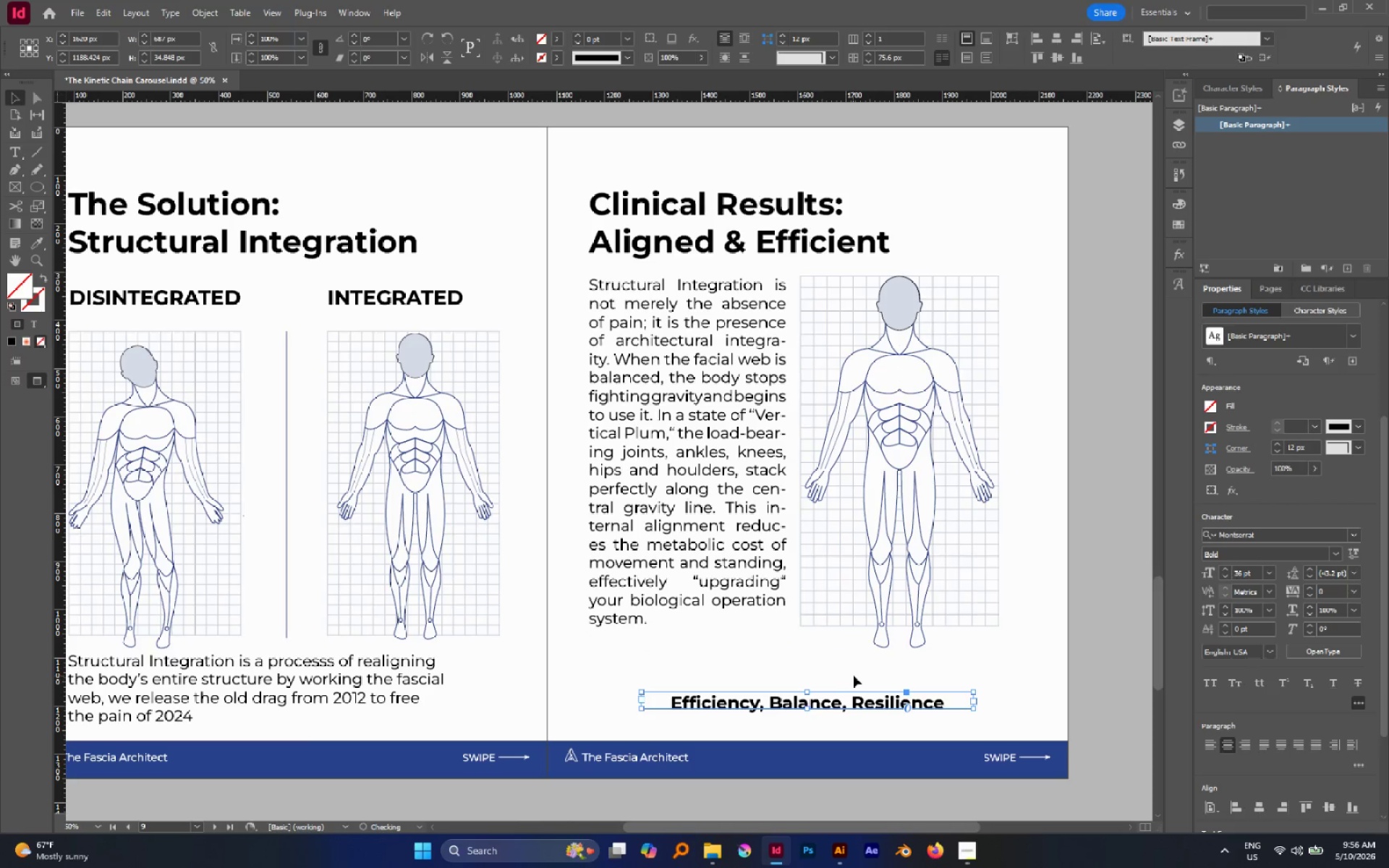 
hold_key(key=ShiftLeft, duration=0.89)
 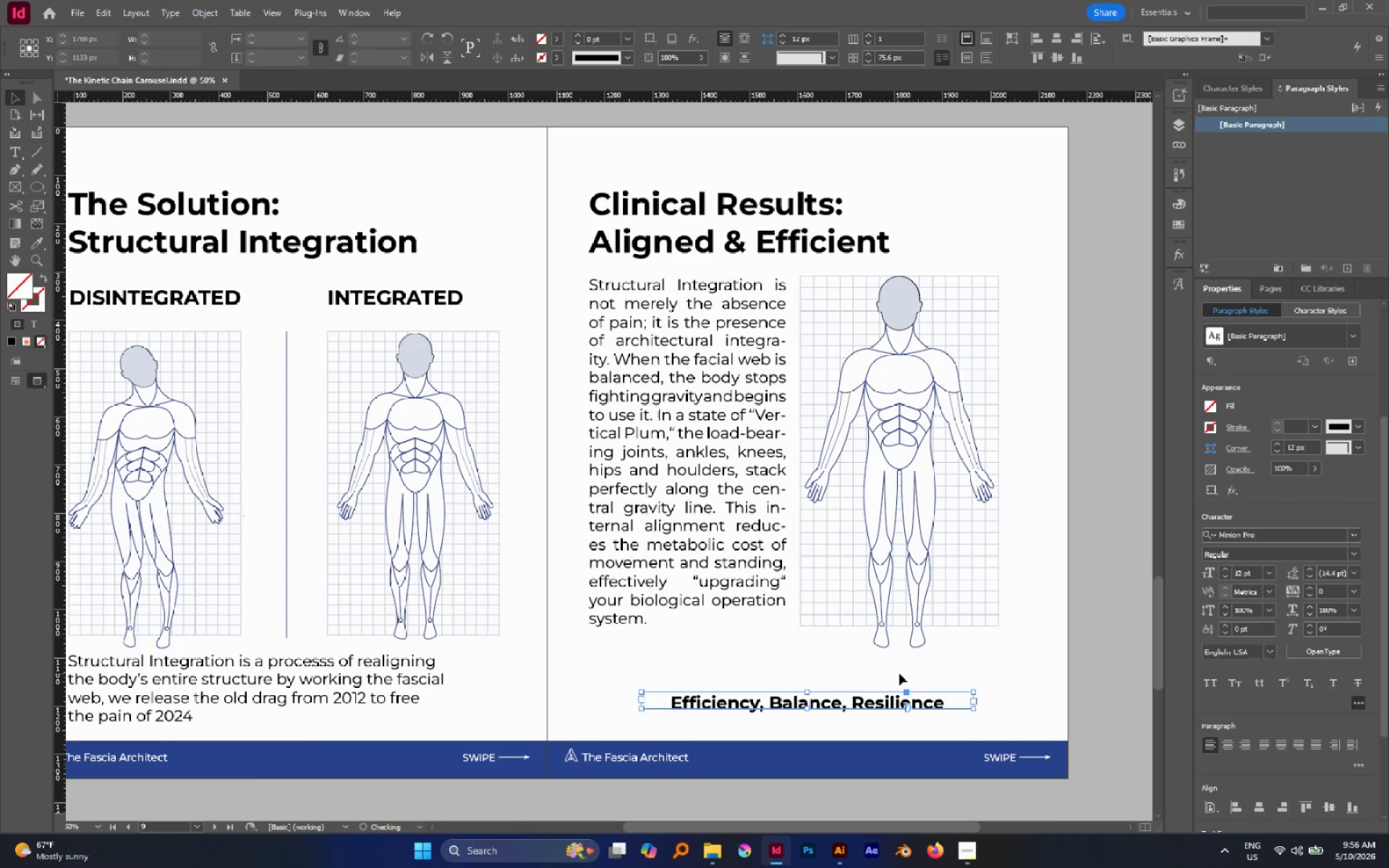 
left_click_drag(start_coordinate=[905, 673], to_coordinate=[612, 443])
 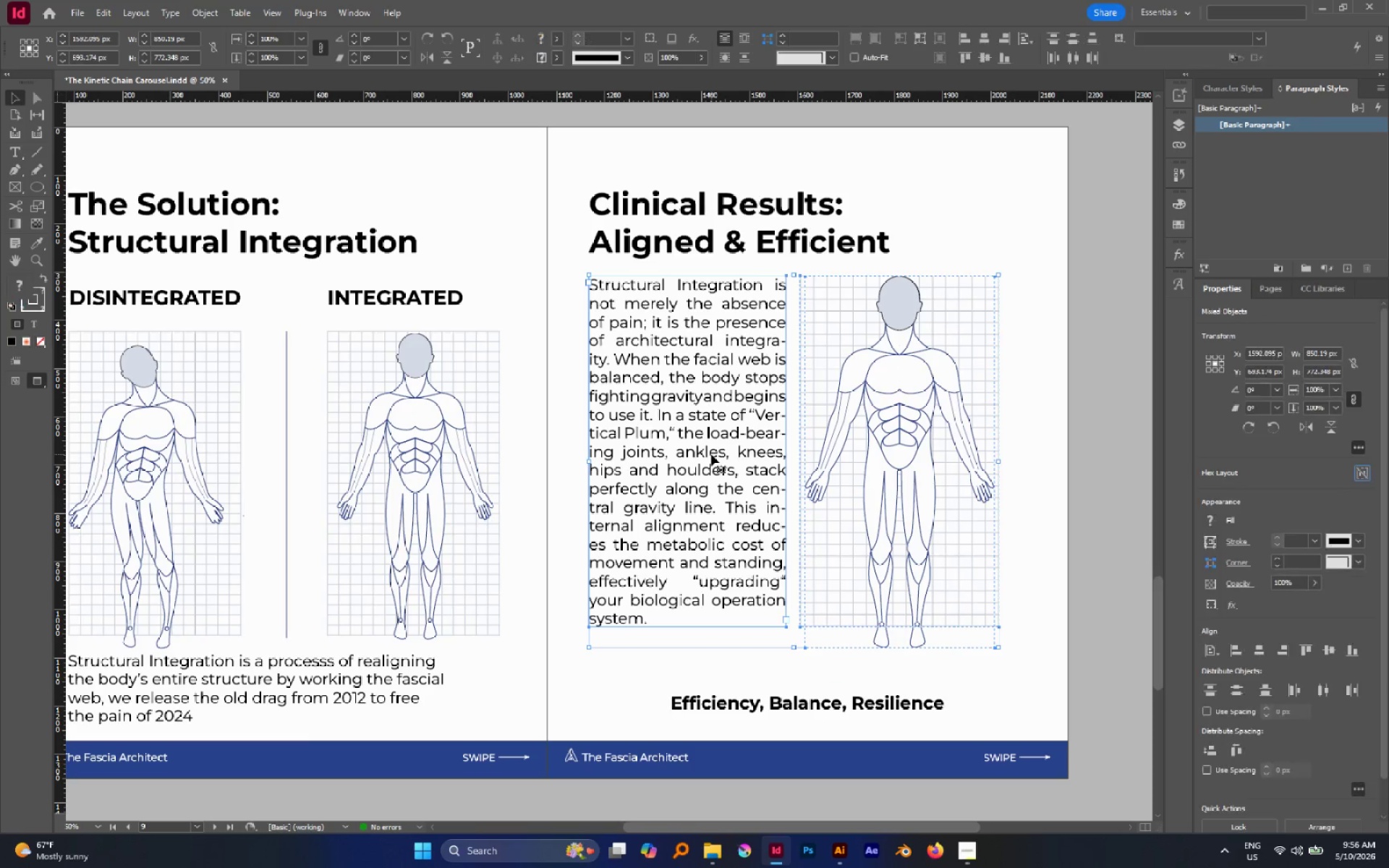 
left_click_drag(start_coordinate=[713, 458], to_coordinate=[713, 482])
 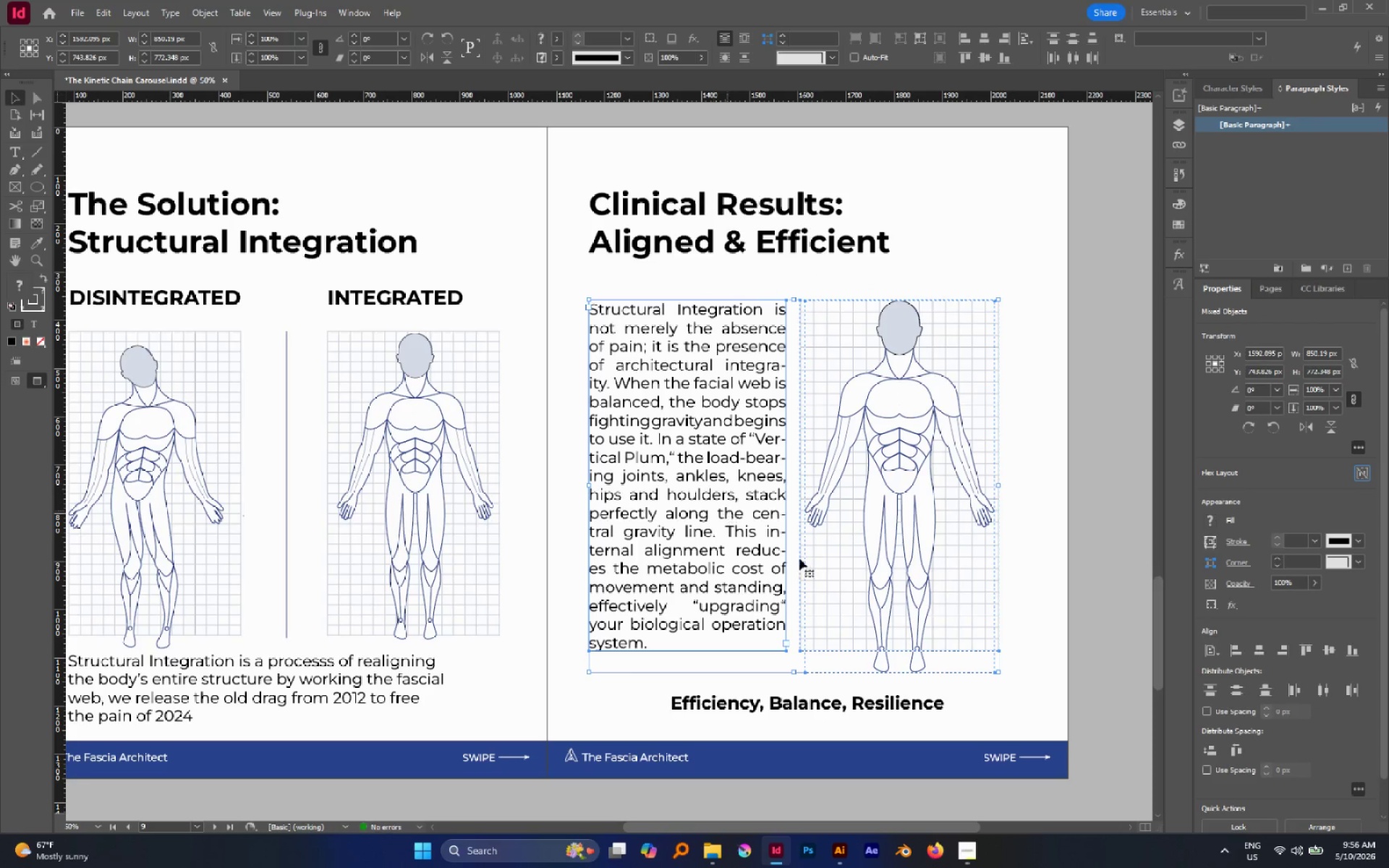 
hold_key(key=ShiftLeft, duration=0.98)
 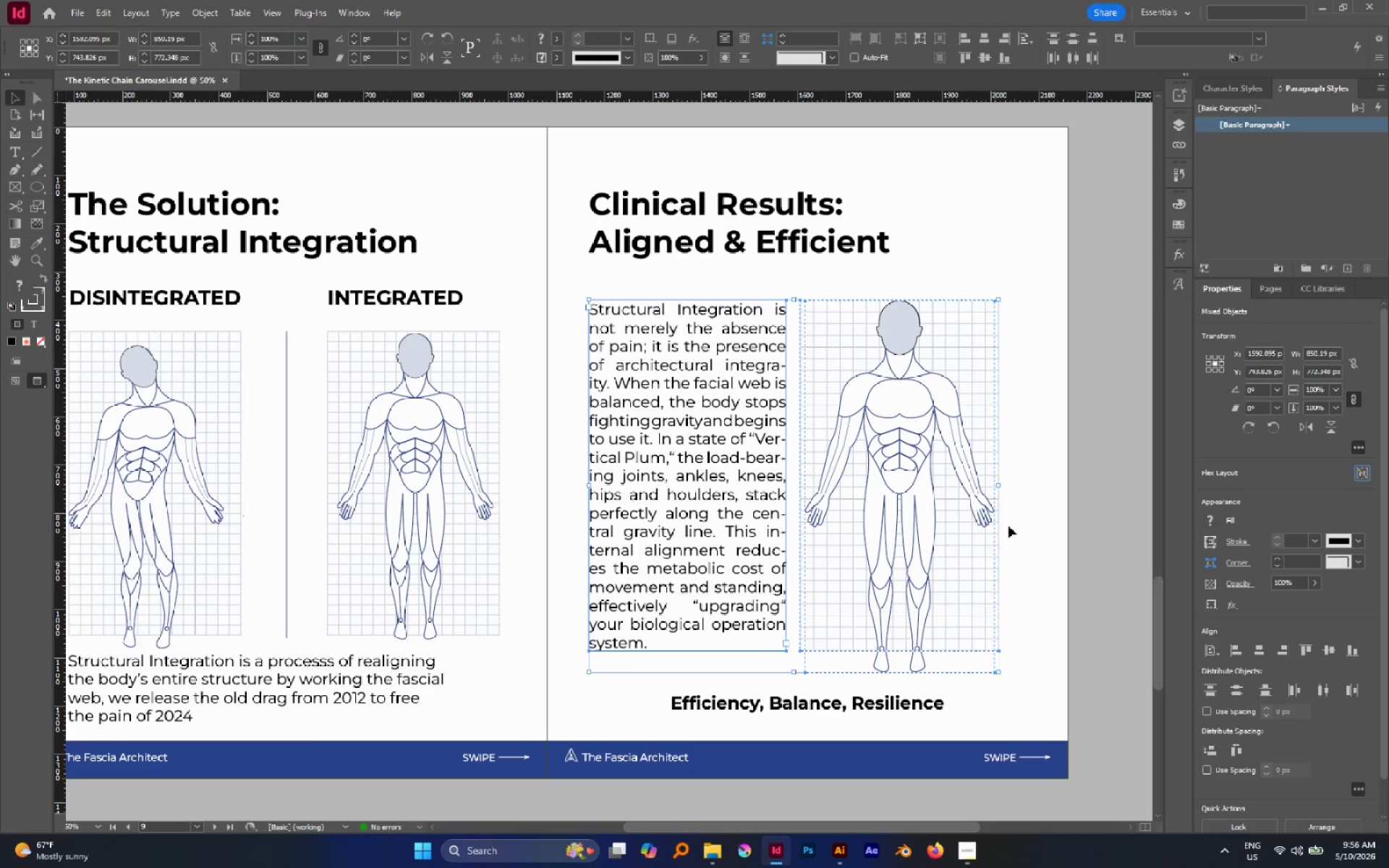 
left_click([1018, 508])
 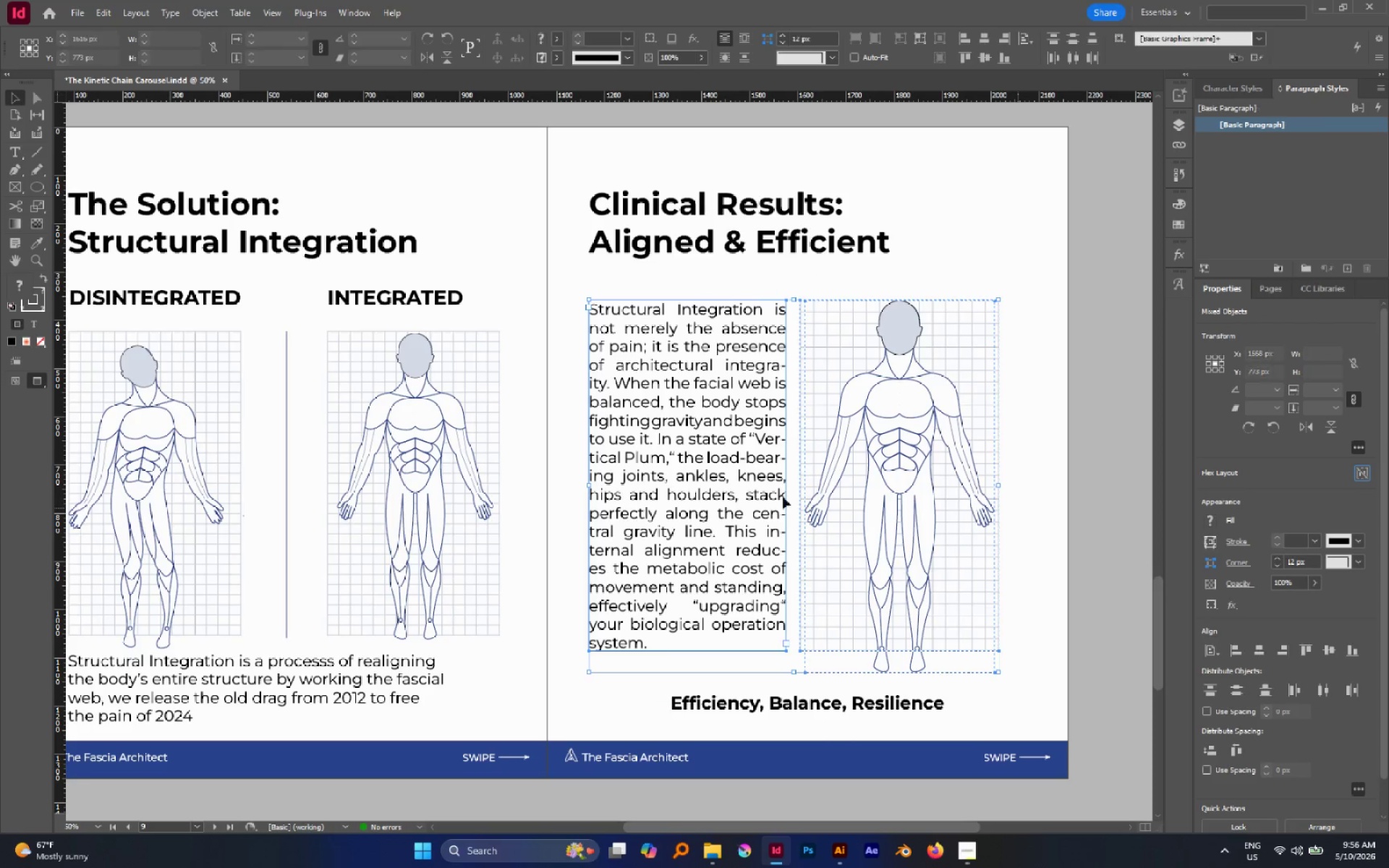 
hold_key(key=AltLeft, duration=0.72)
scroll: coordinate [752, 492], scroll_direction: down, amount: 2.0
 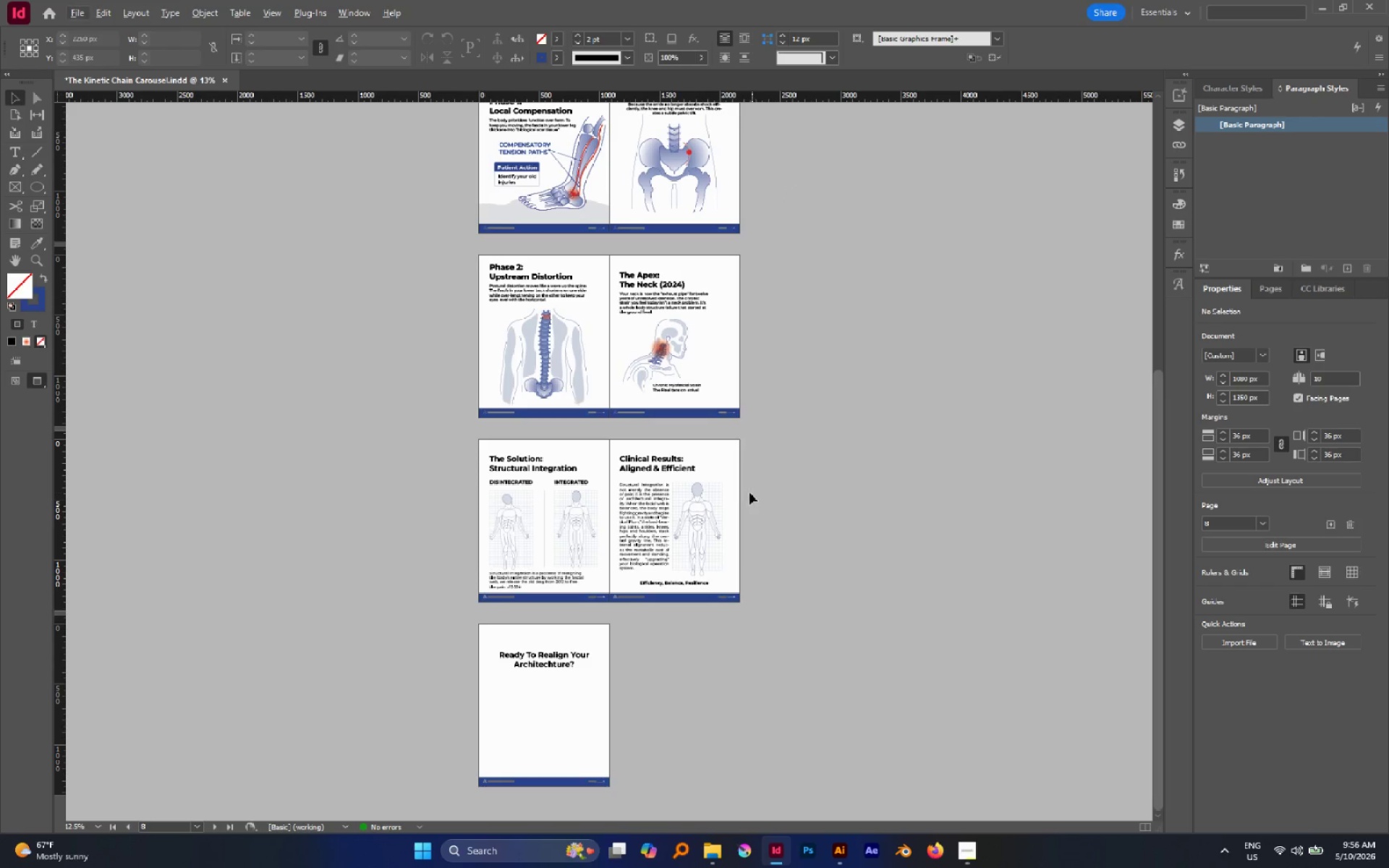 
hold_key(key=AltLeft, duration=0.77)
scroll: coordinate [664, 507], scroll_direction: up, amount: 1.0
 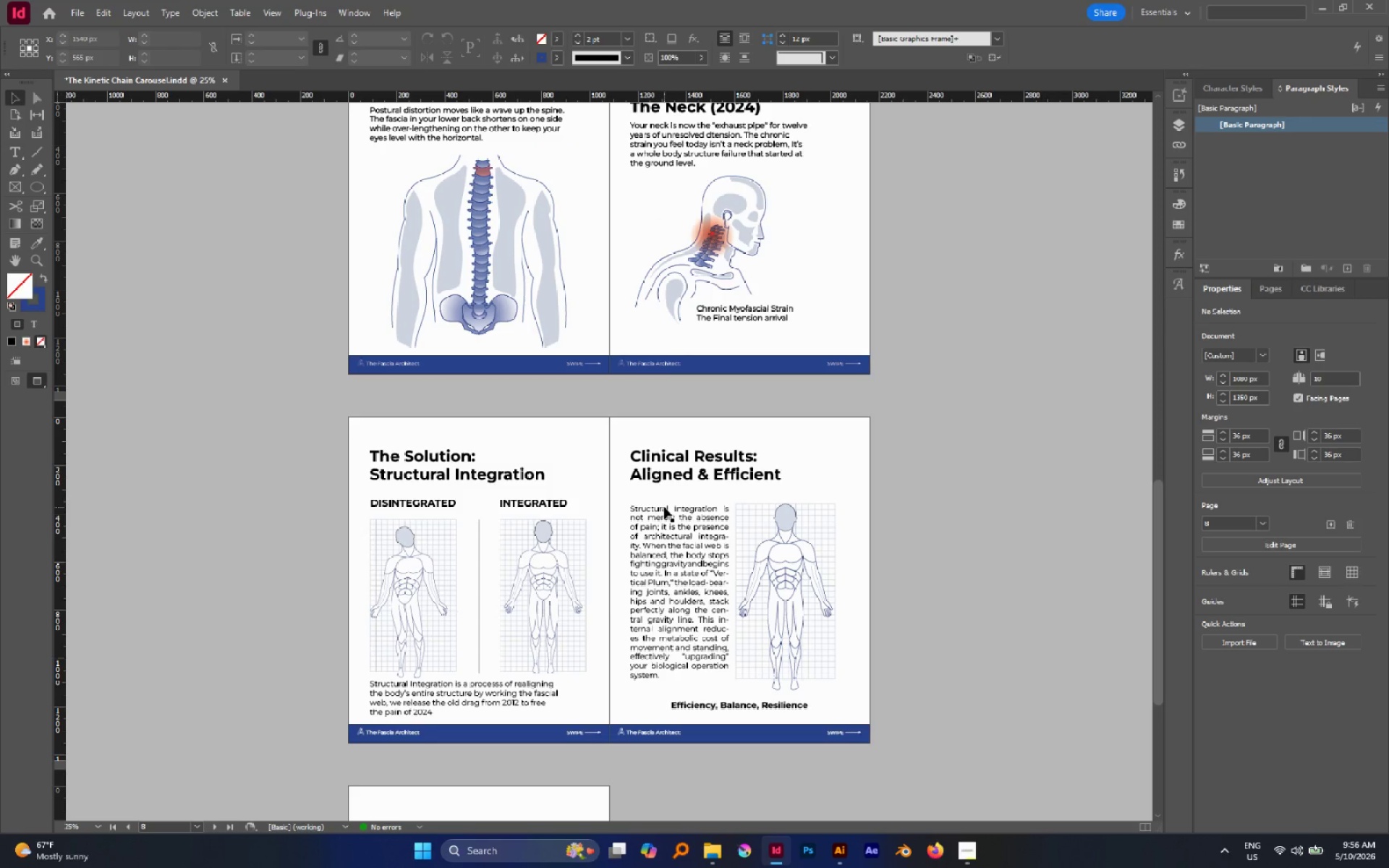 
wait(36.46)
 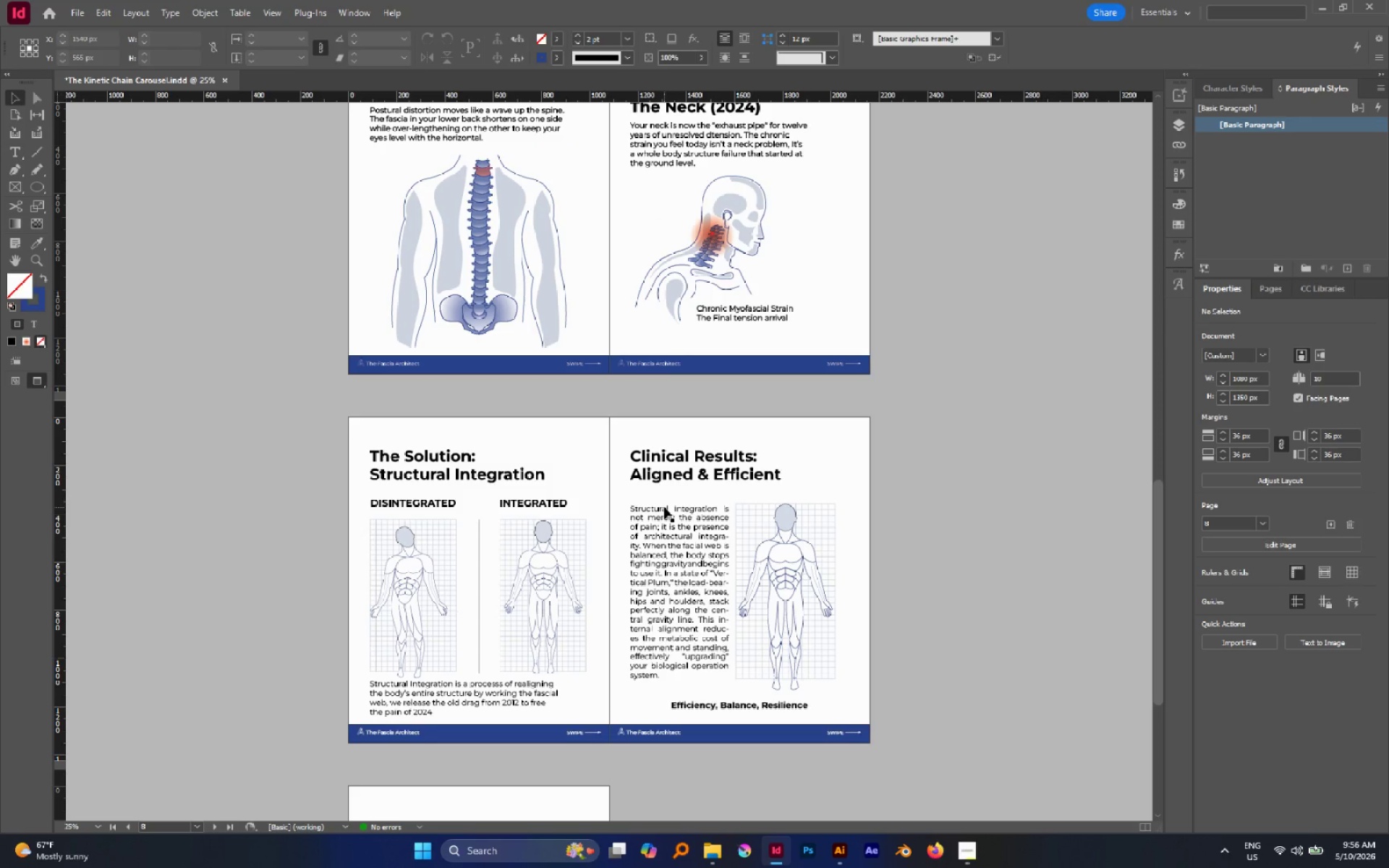 
scroll: coordinate [654, 518], scroll_direction: down, amount: 3.0
 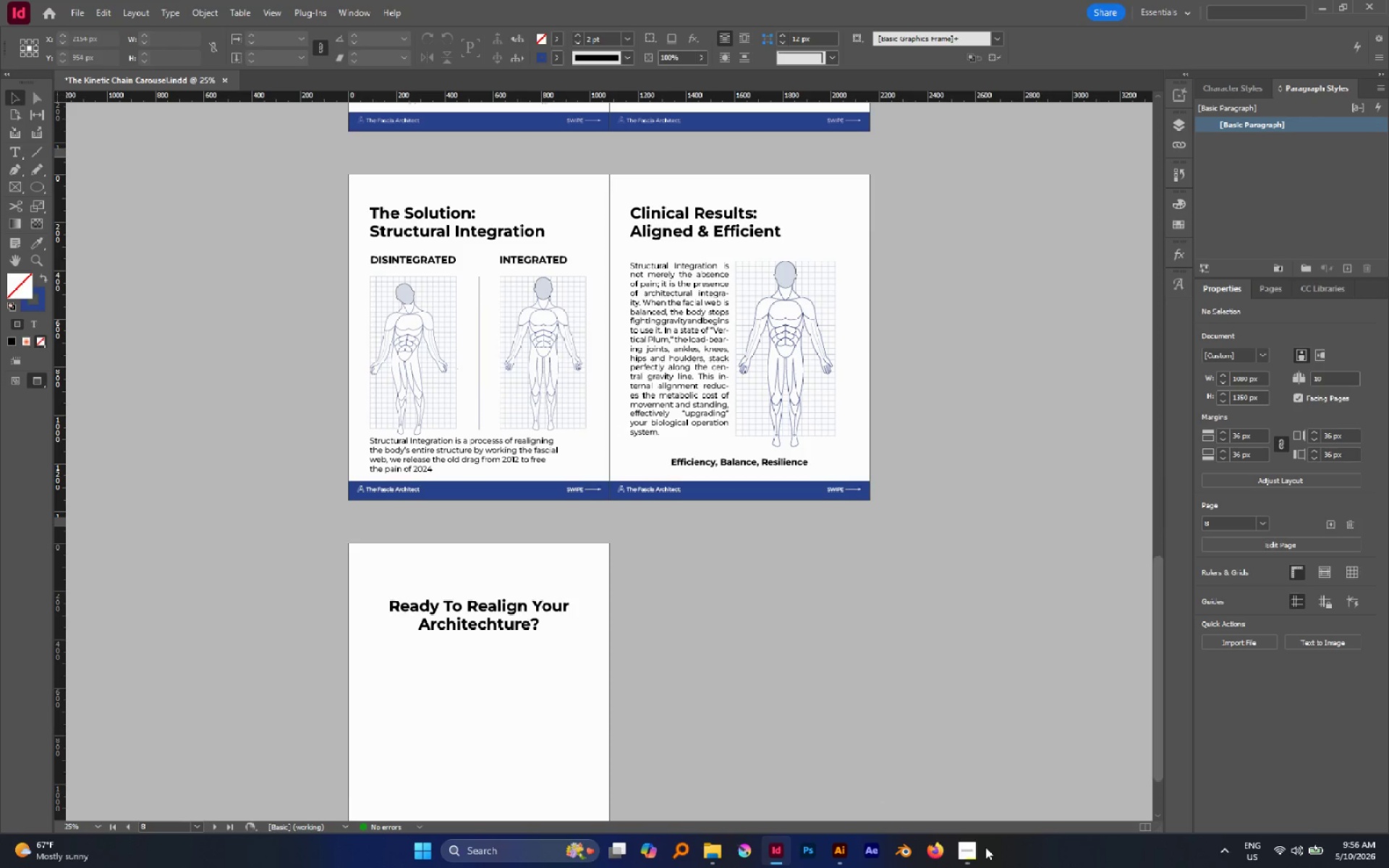 
left_click([962, 844])
 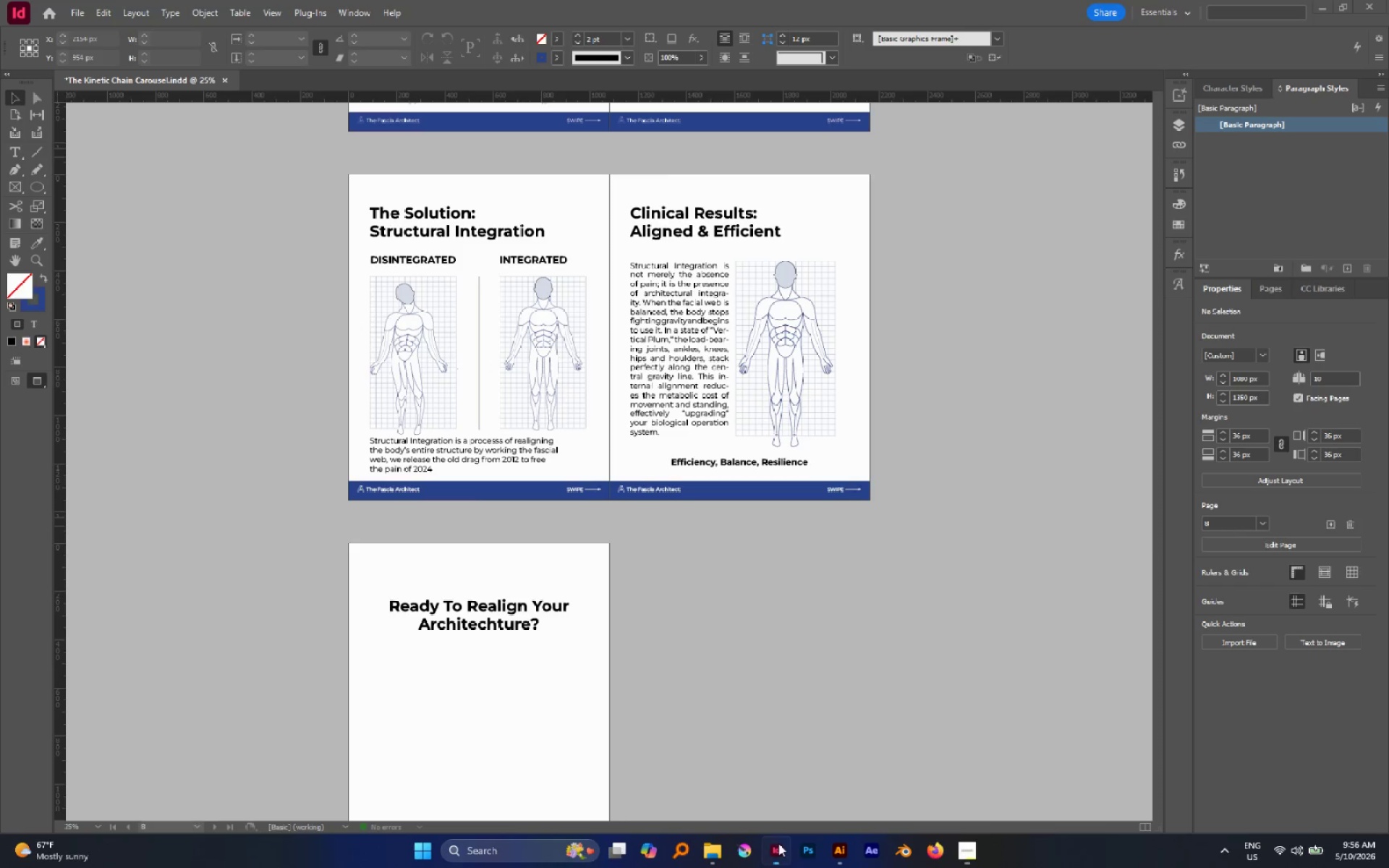 
scroll: coordinate [697, 558], scroll_direction: down, amount: 3.0
 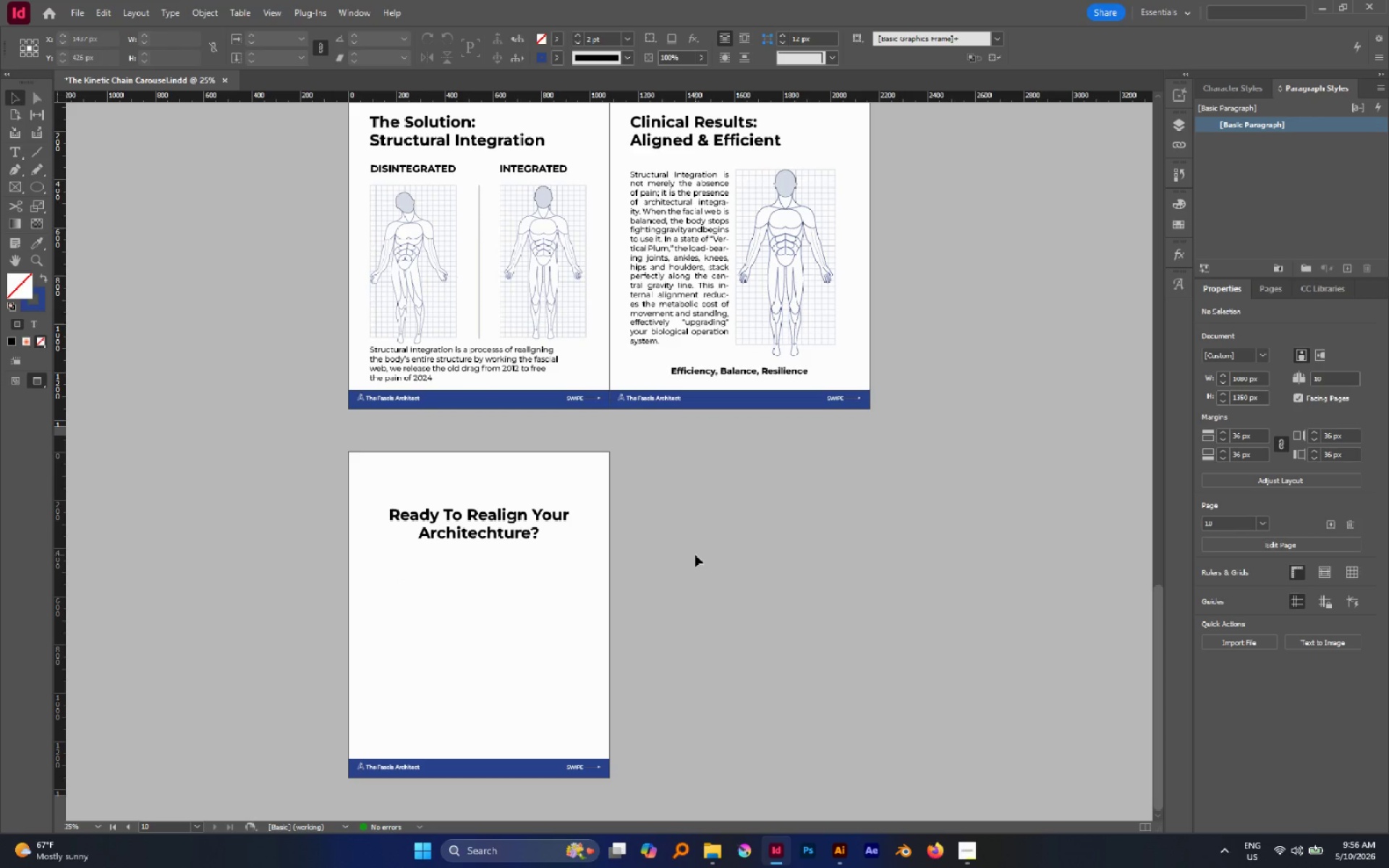 
hold_key(key=AltLeft, duration=1.05)
scroll: coordinate [695, 555], scroll_direction: down, amount: 1.0
 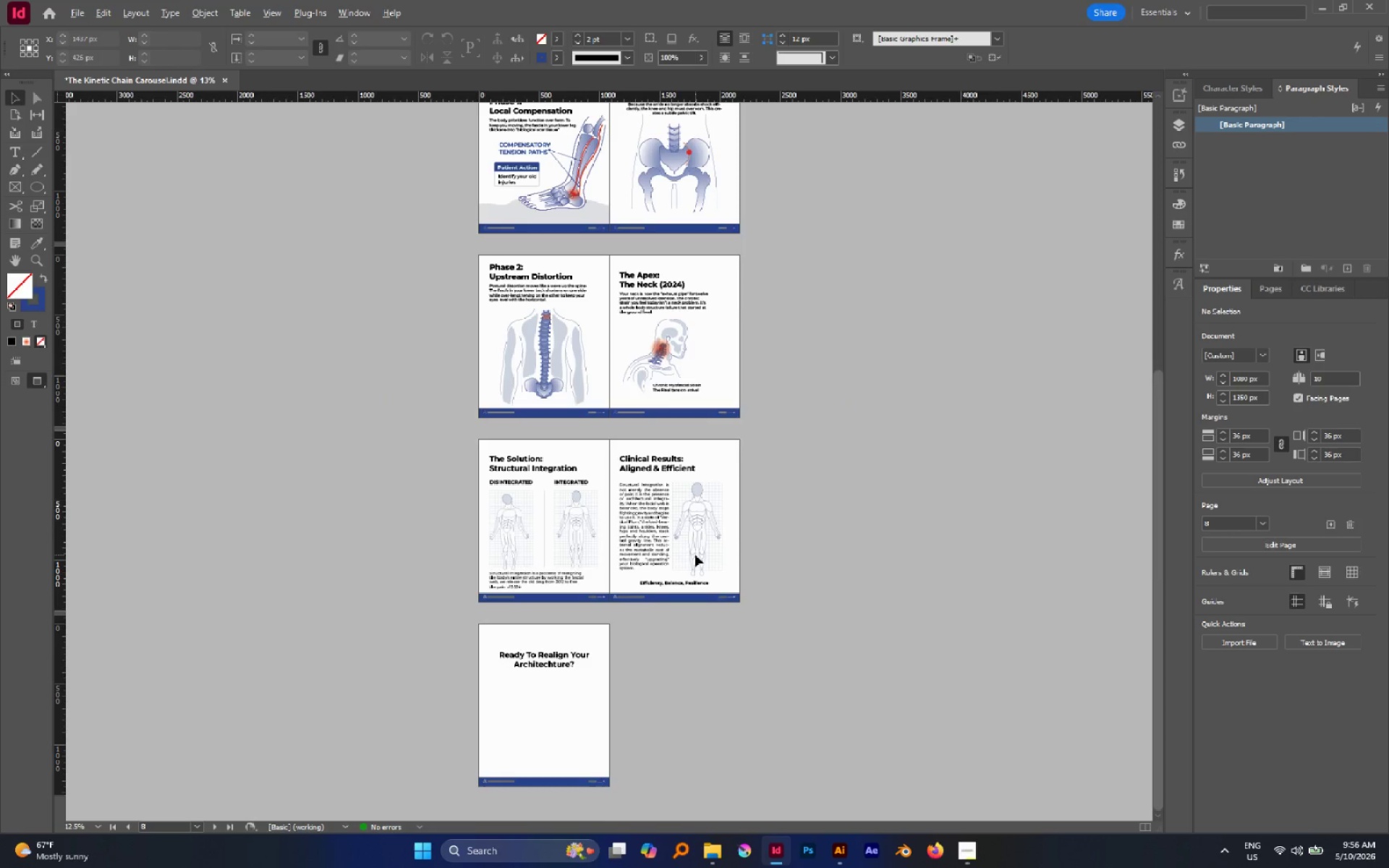 
scroll: coordinate [695, 555], scroll_direction: up, amount: 1.0
 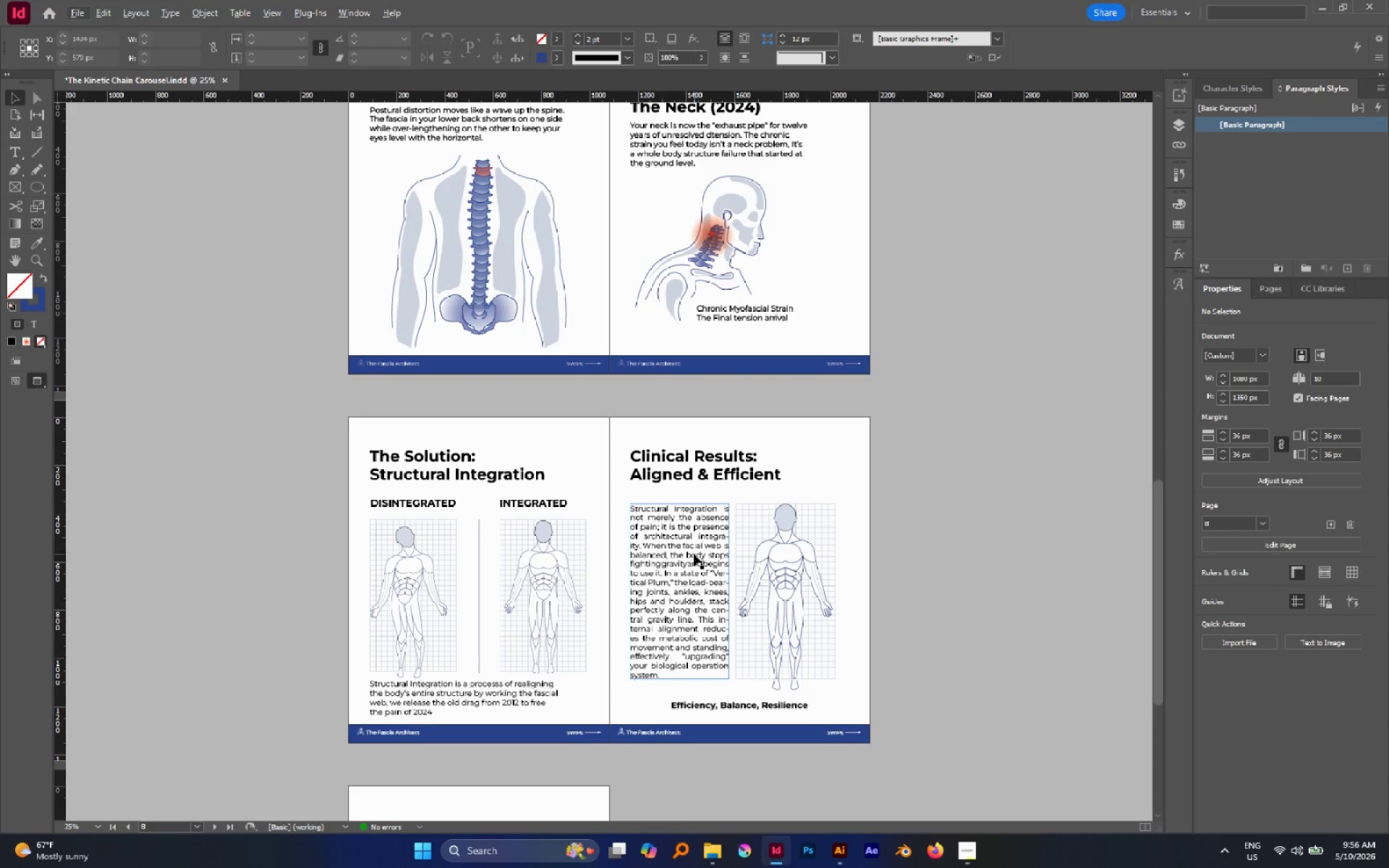 
hold_key(key=AltLeft, duration=0.52)
scroll: coordinate [692, 550], scroll_direction: none, amount: 0.0
 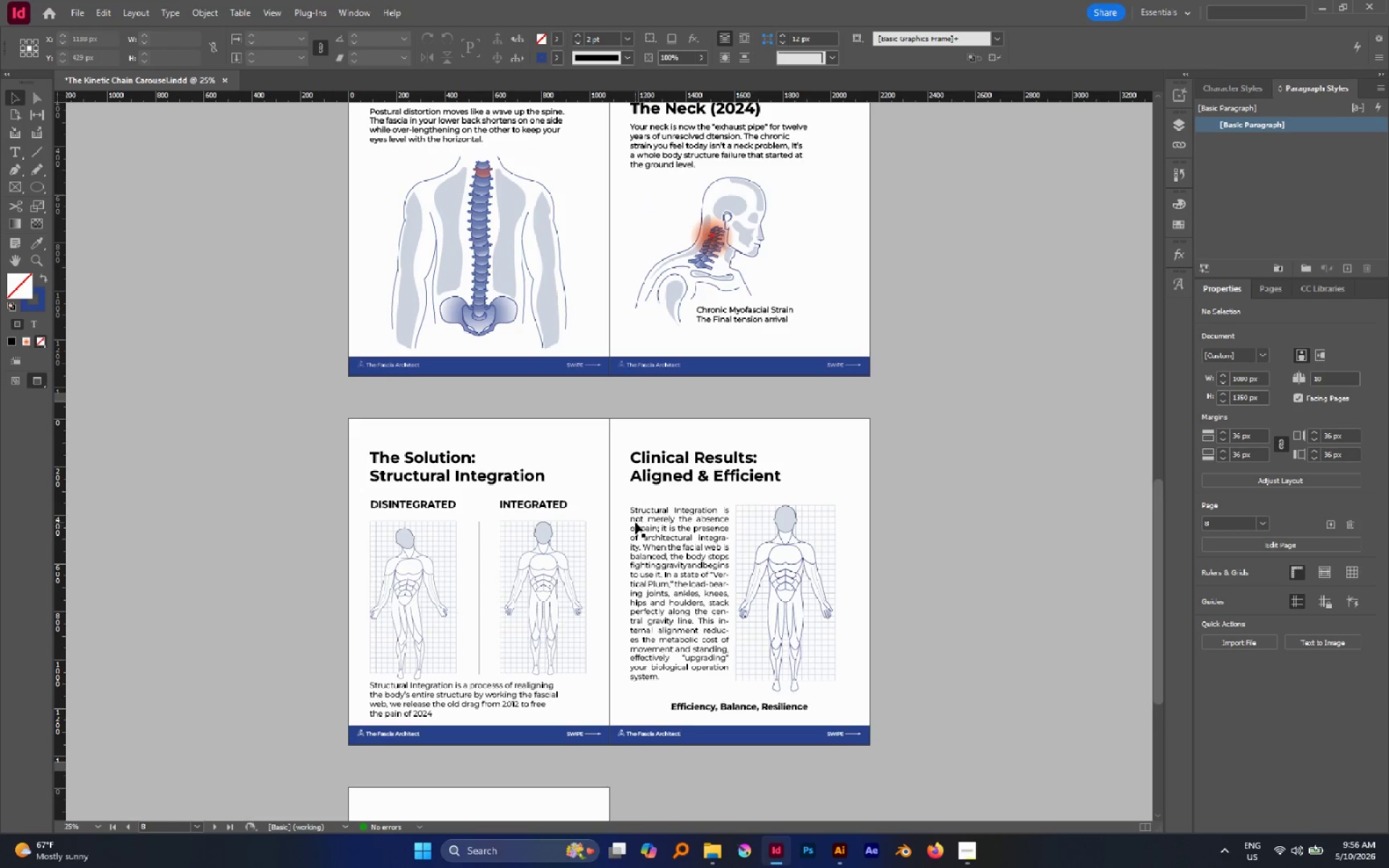 
hold_key(key=AltLeft, duration=0.64)
scroll: coordinate [635, 522], scroll_direction: none, amount: 0.0
 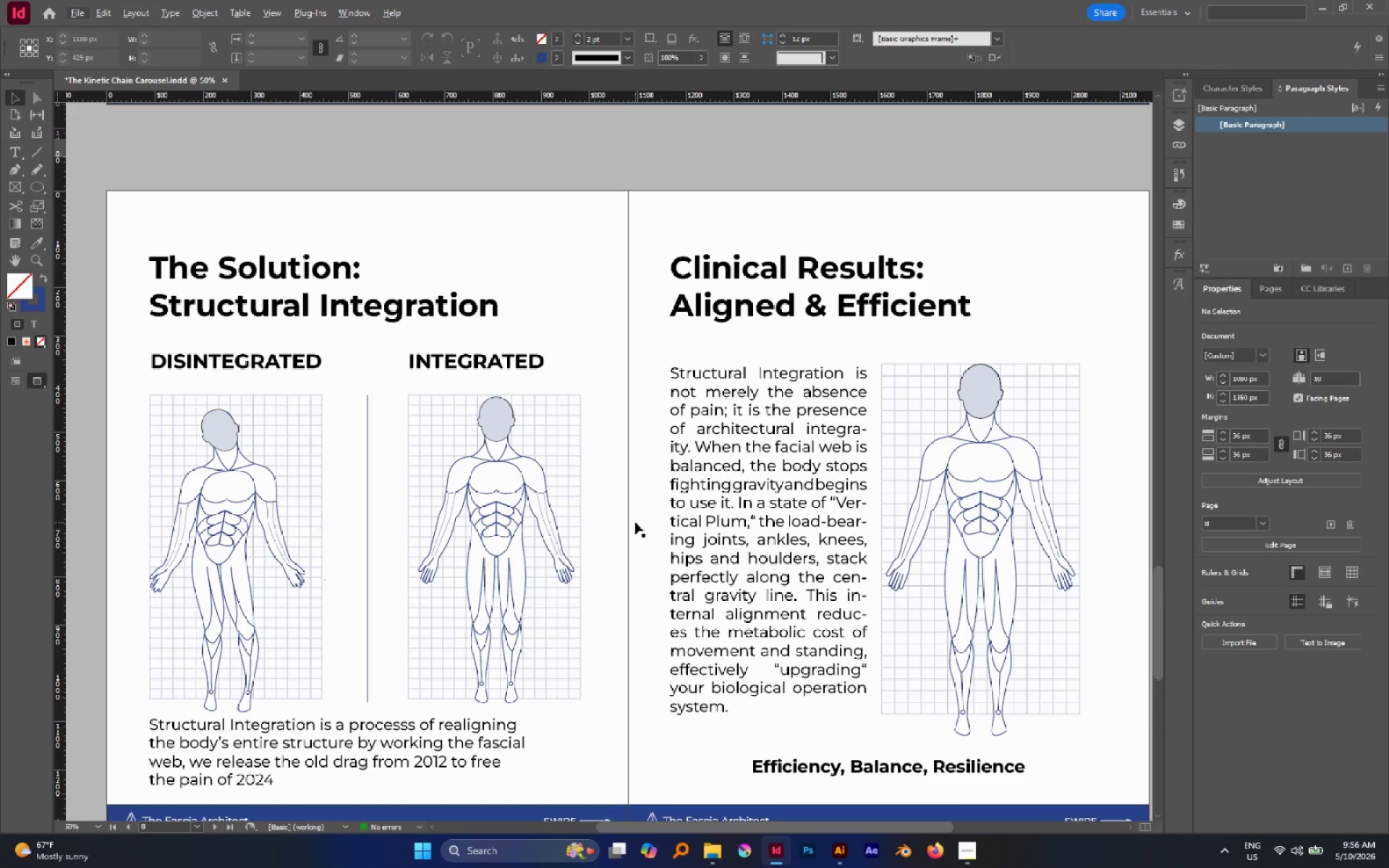 
hold_key(key=AltLeft, duration=0.58)
scroll: coordinate [635, 522], scroll_direction: down, amount: 1.0
 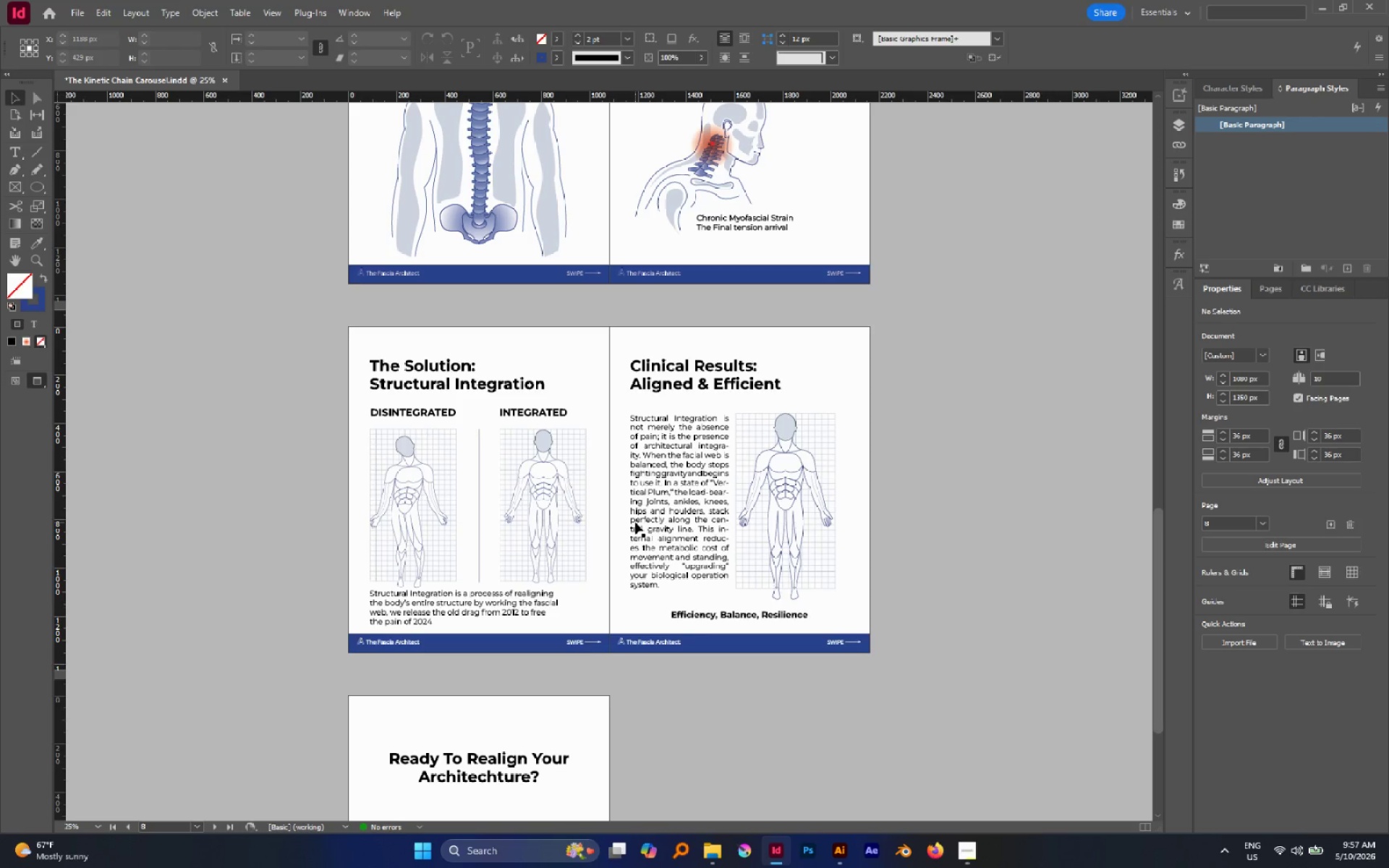 
scroll: coordinate [634, 522], scroll_direction: none, amount: 0.0
 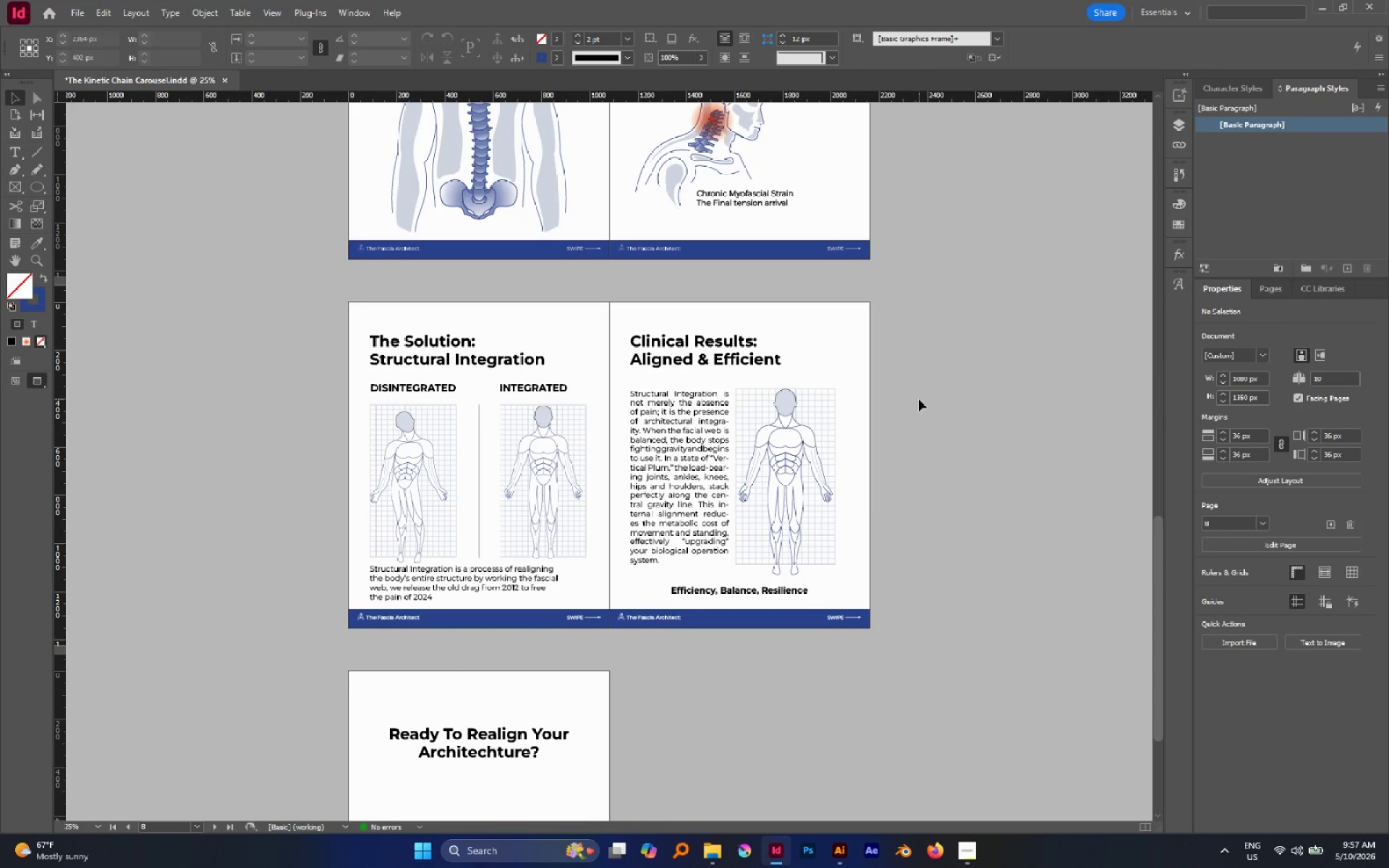 
scroll: coordinate [875, 406], scroll_direction: up, amount: 1.0
 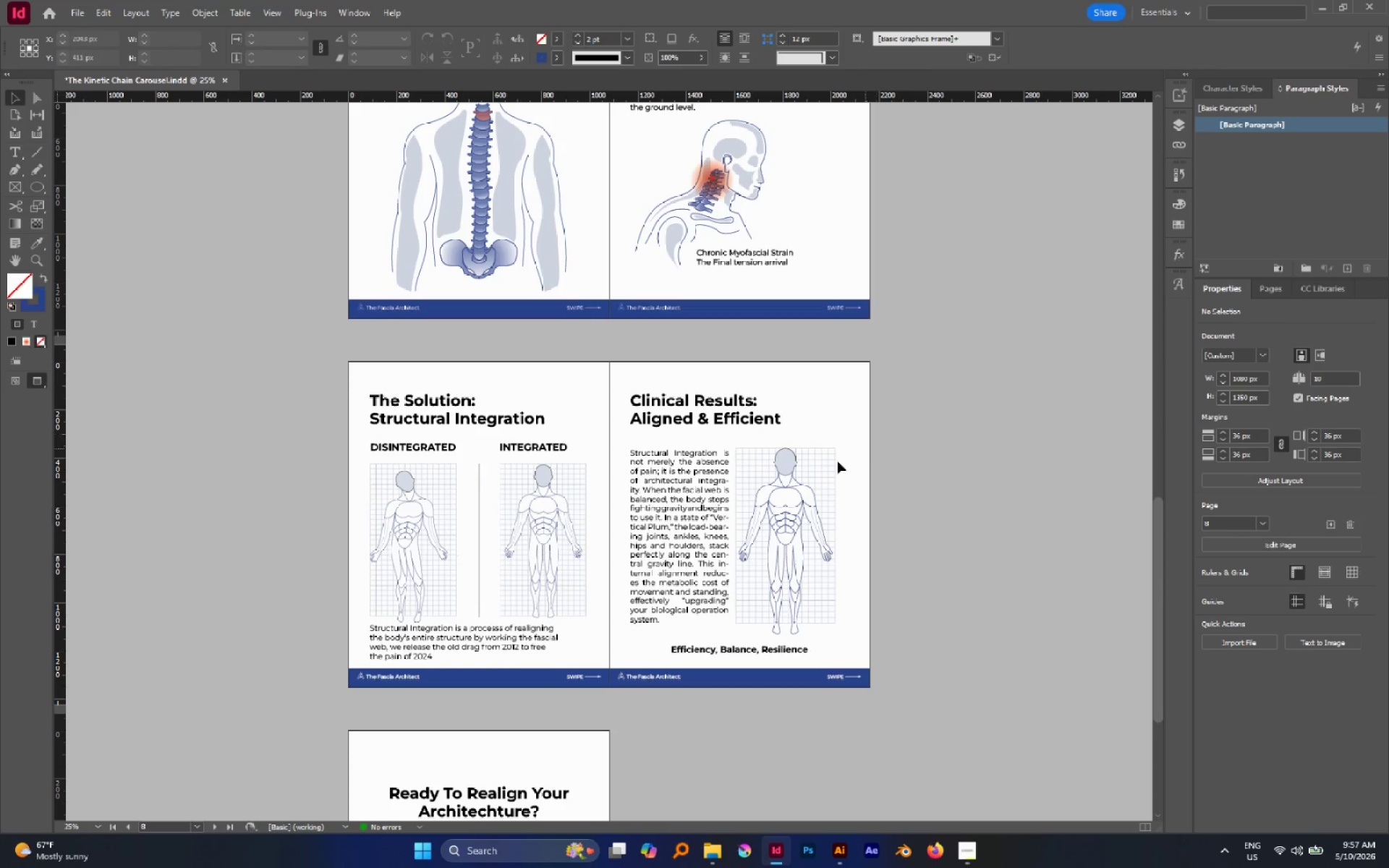 
hold_key(key=AltLeft, duration=0.58)
scroll: coordinate [834, 461], scroll_direction: down, amount: 1.0
 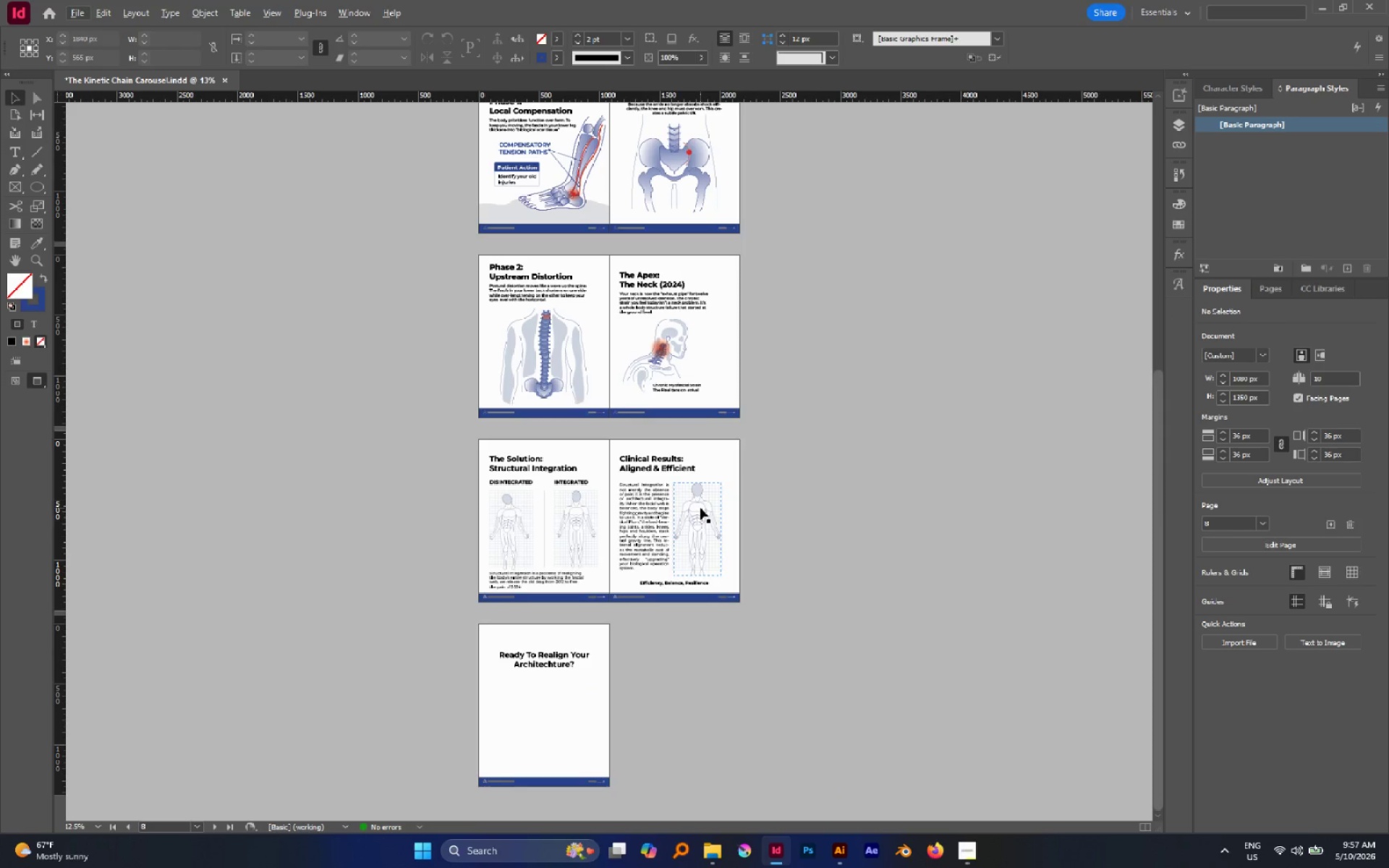 
hold_key(key=AltLeft, duration=0.69)
scroll: coordinate [713, 193], scroll_direction: up, amount: 13.0
 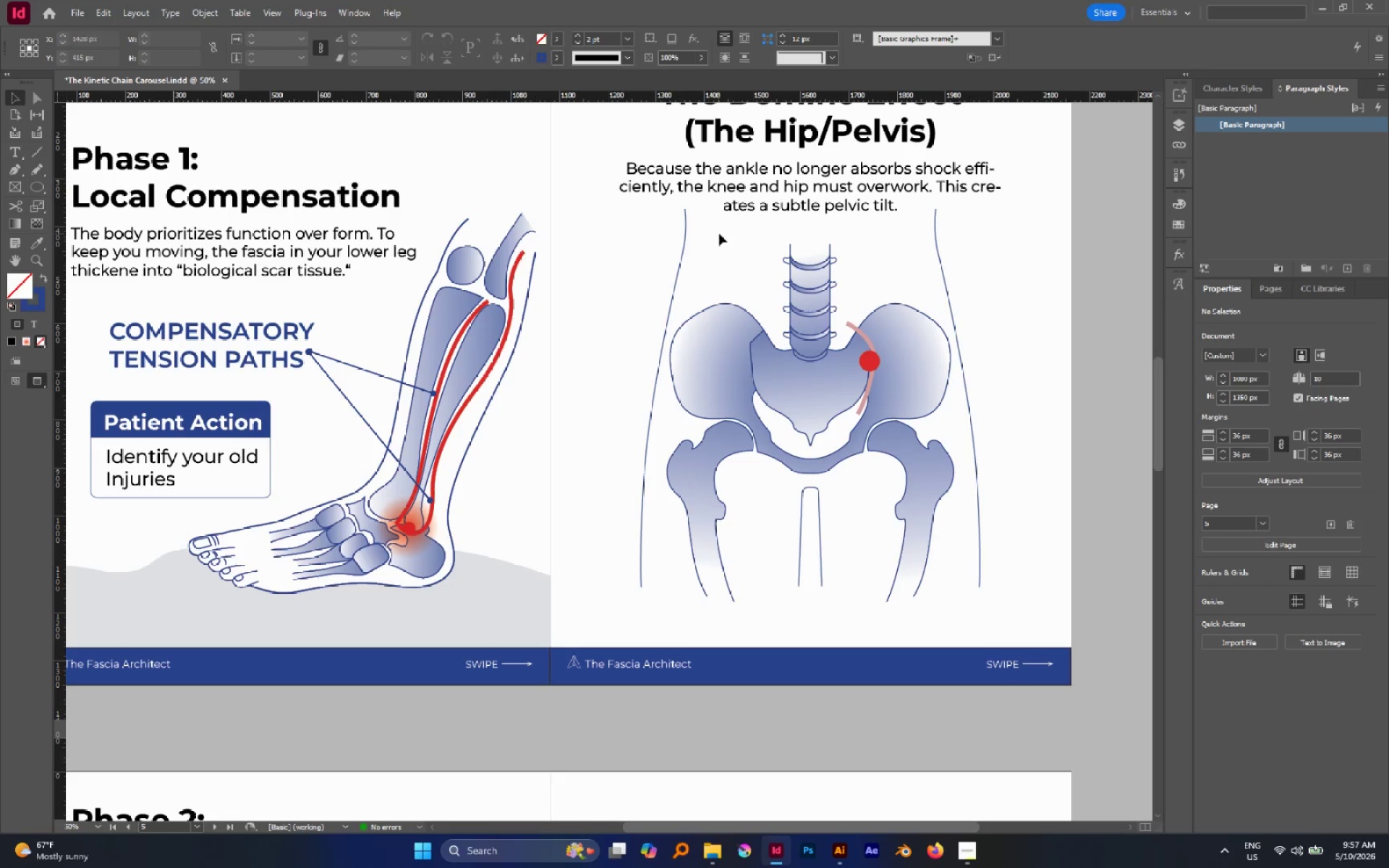 
hold_key(key=AltLeft, duration=1.03)
scroll: coordinate [780, 248], scroll_direction: down, amount: 4.0
 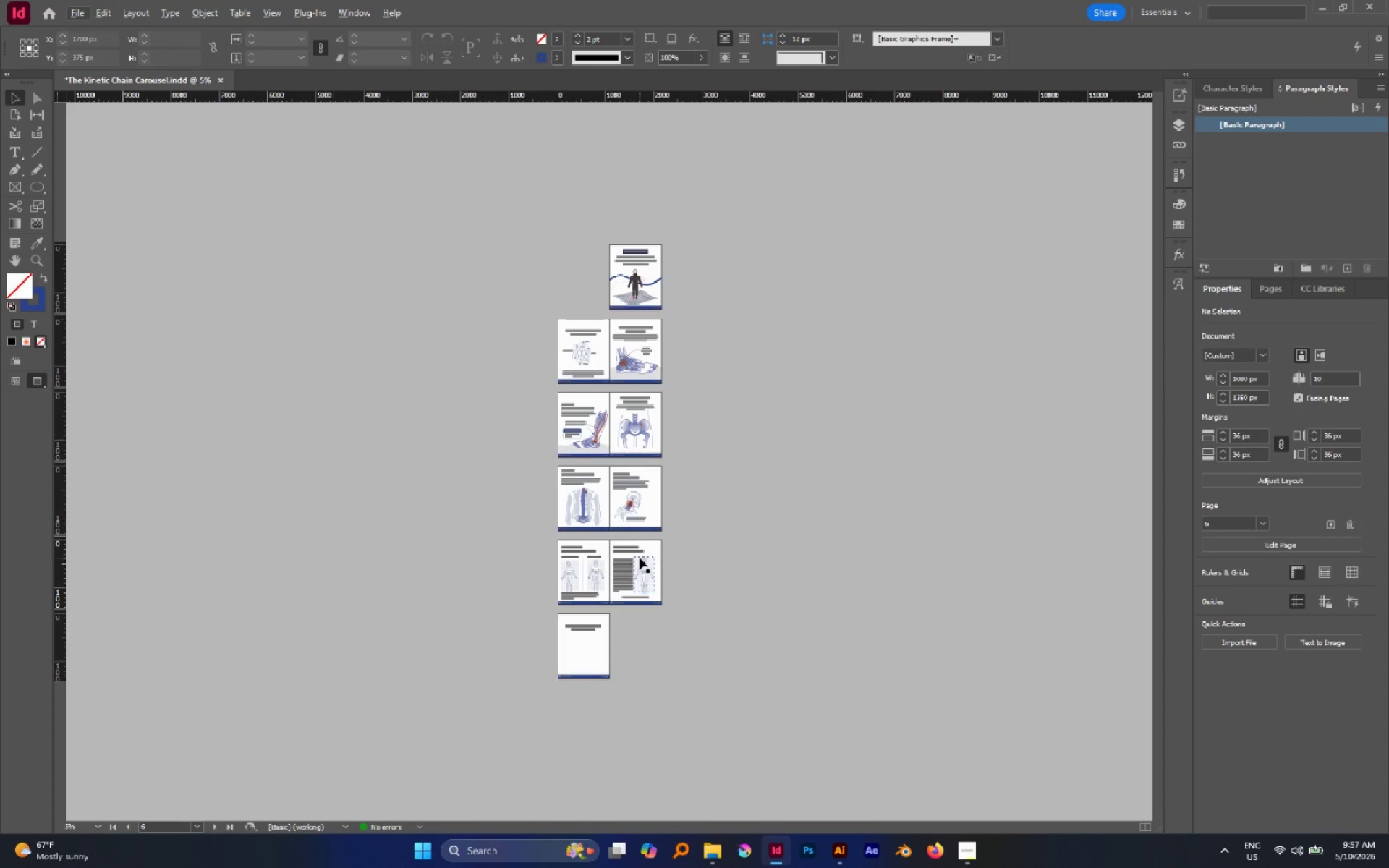 
left_click([647, 569])
 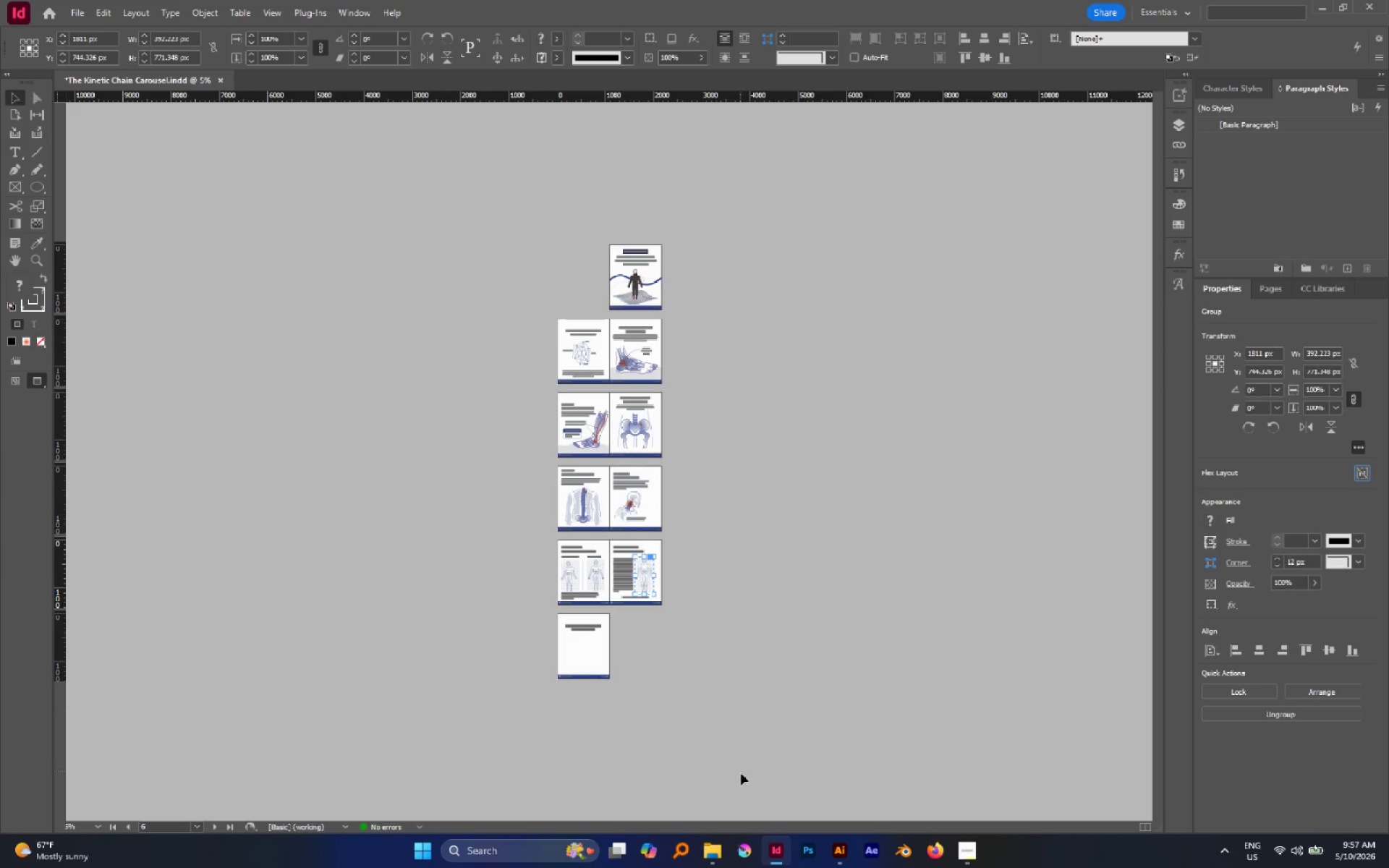 
key(Control+C)
 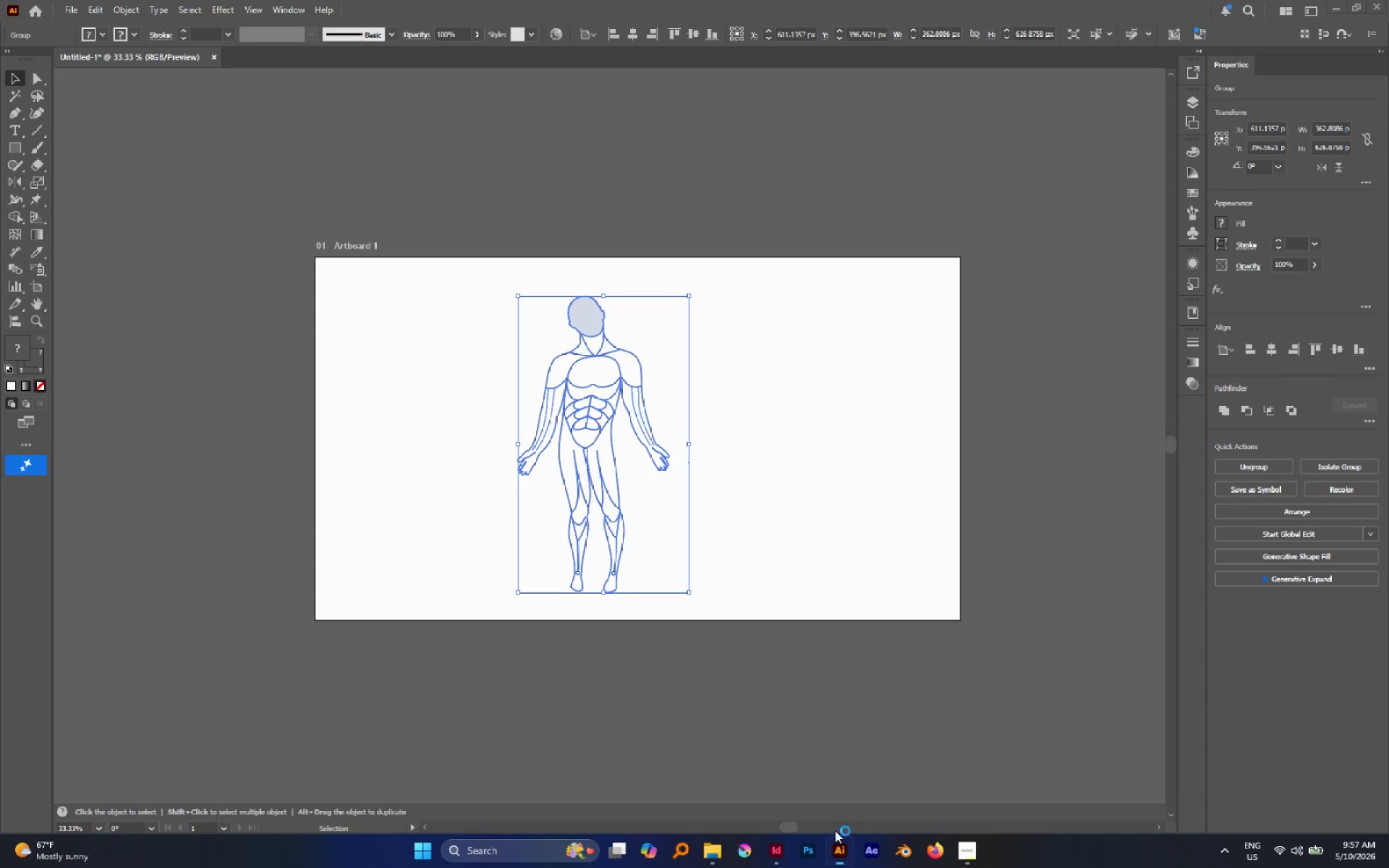 
left_click([720, 529])
 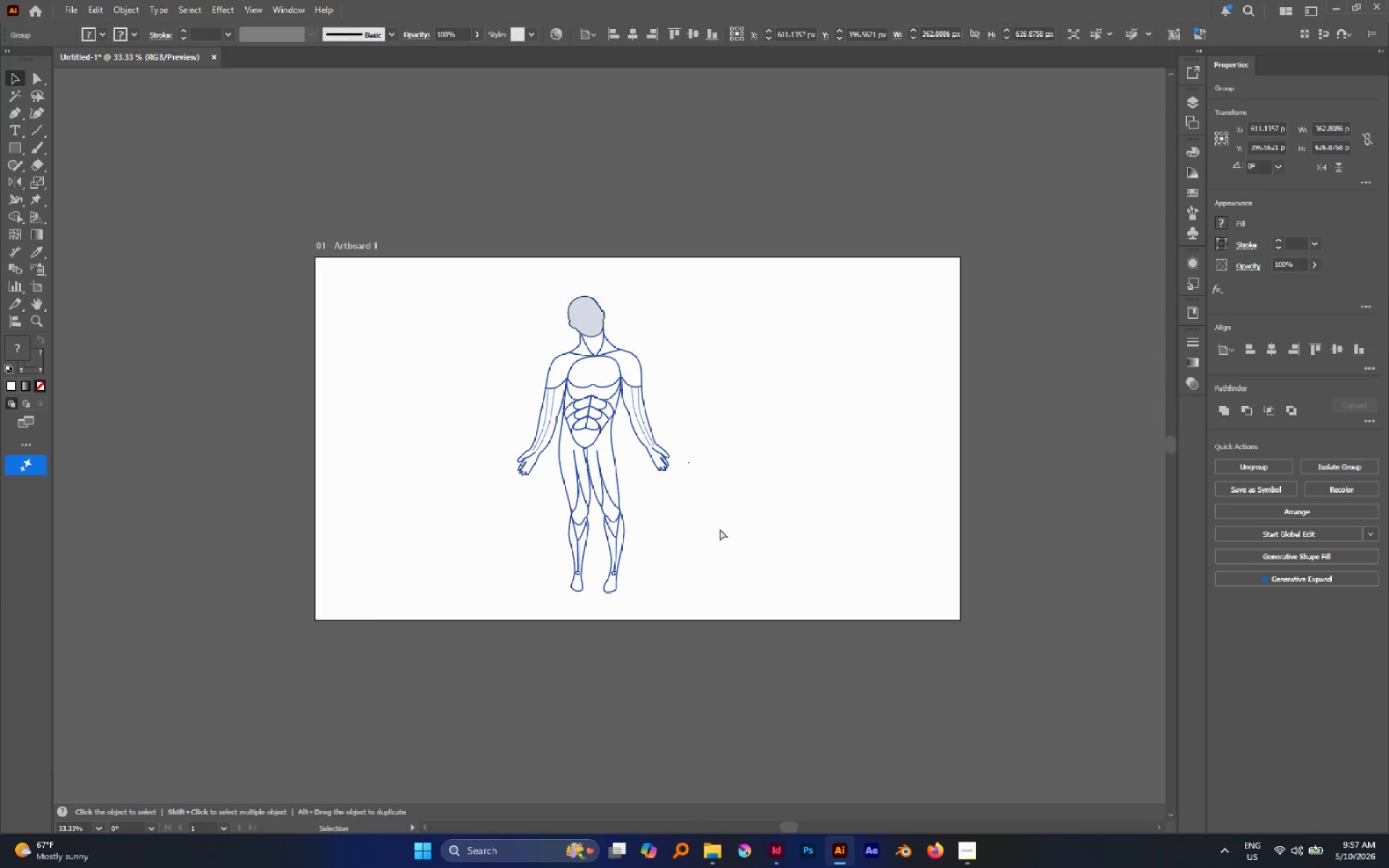 
key(Control+V)
 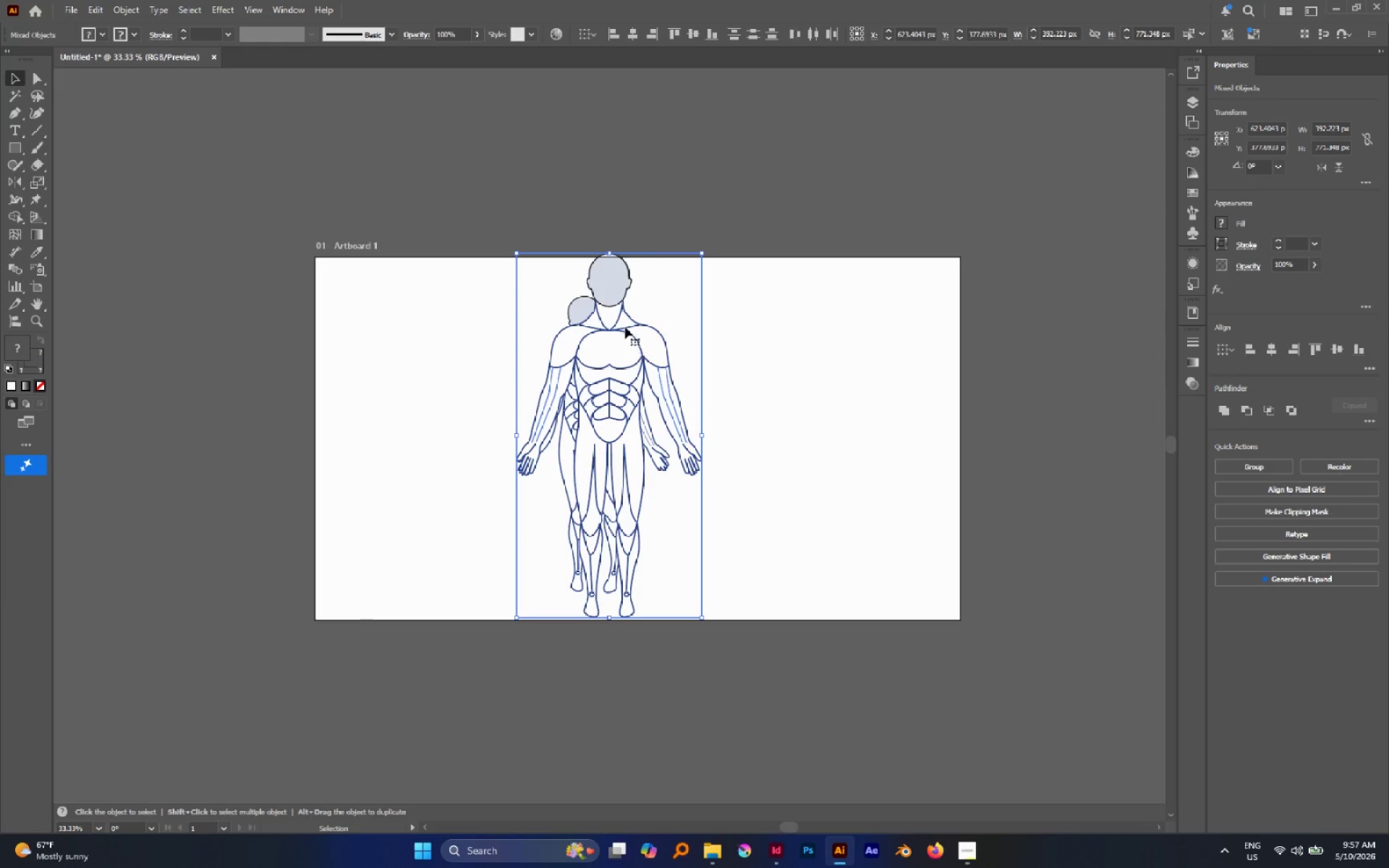 
left_click_drag(start_coordinate=[625, 344], to_coordinate=[799, 351])
 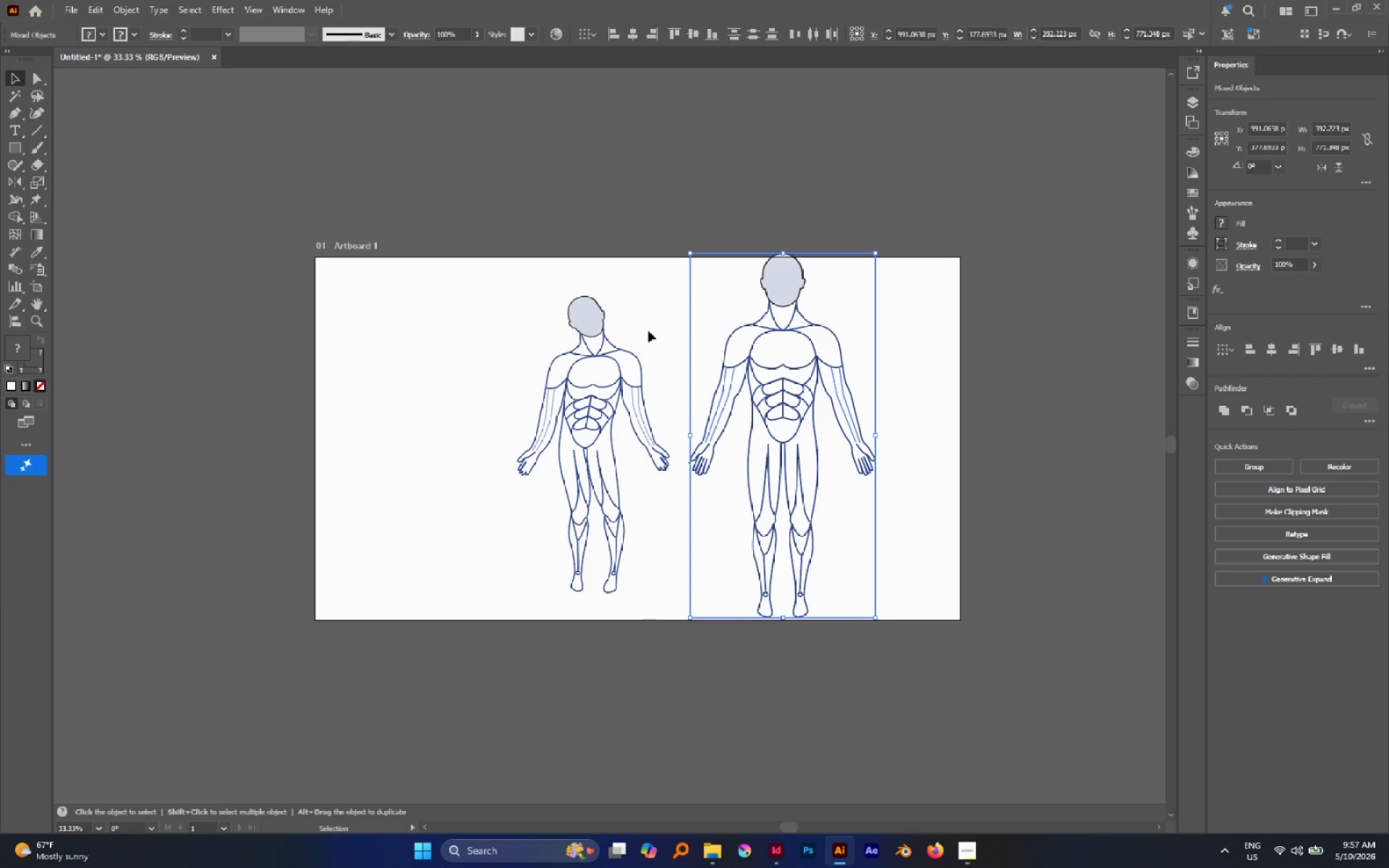 
hold_key(key=ShiftLeft, duration=0.67)
 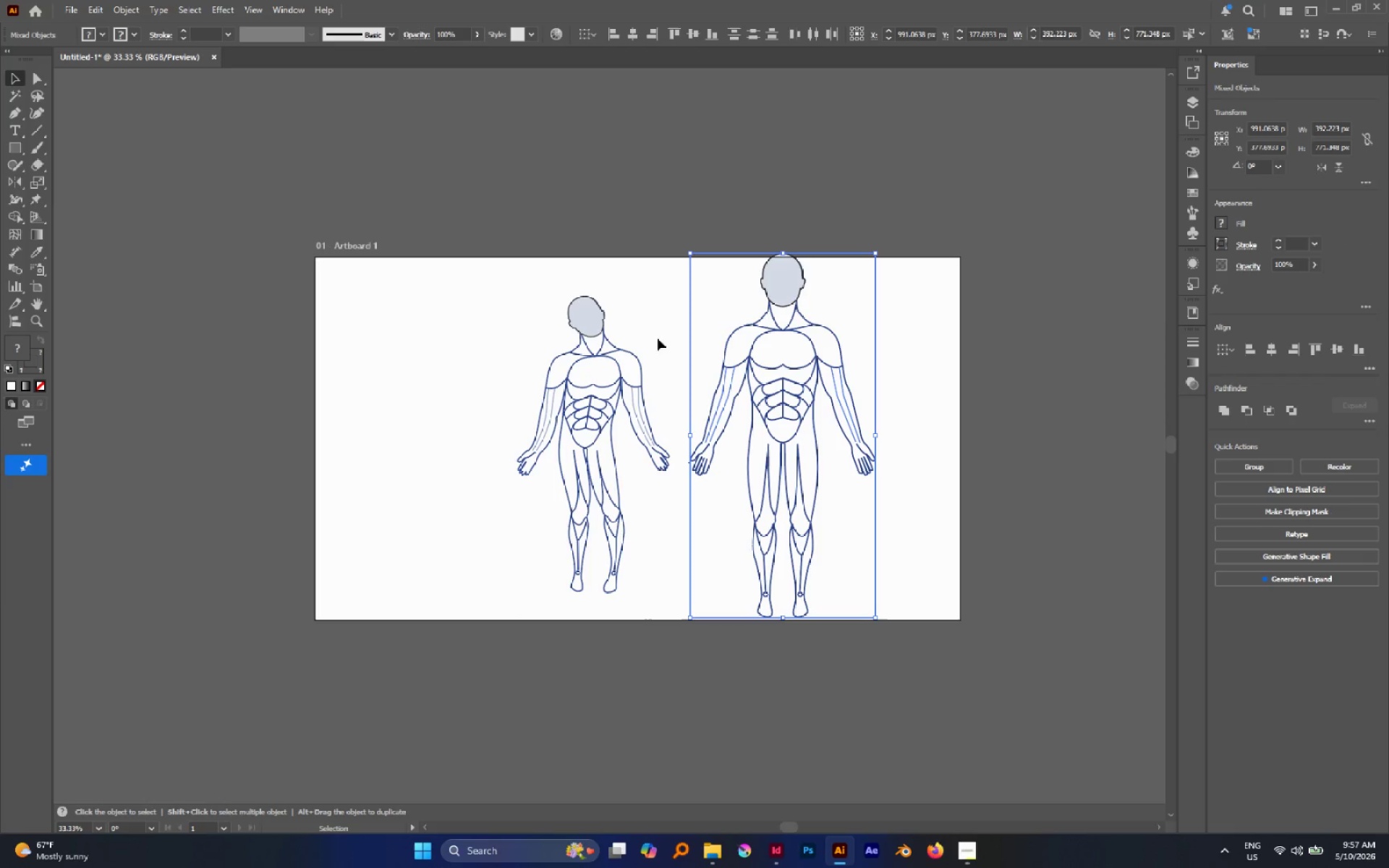 
left_click_drag(start_coordinate=[648, 331], to_coordinate=[504, 427])
 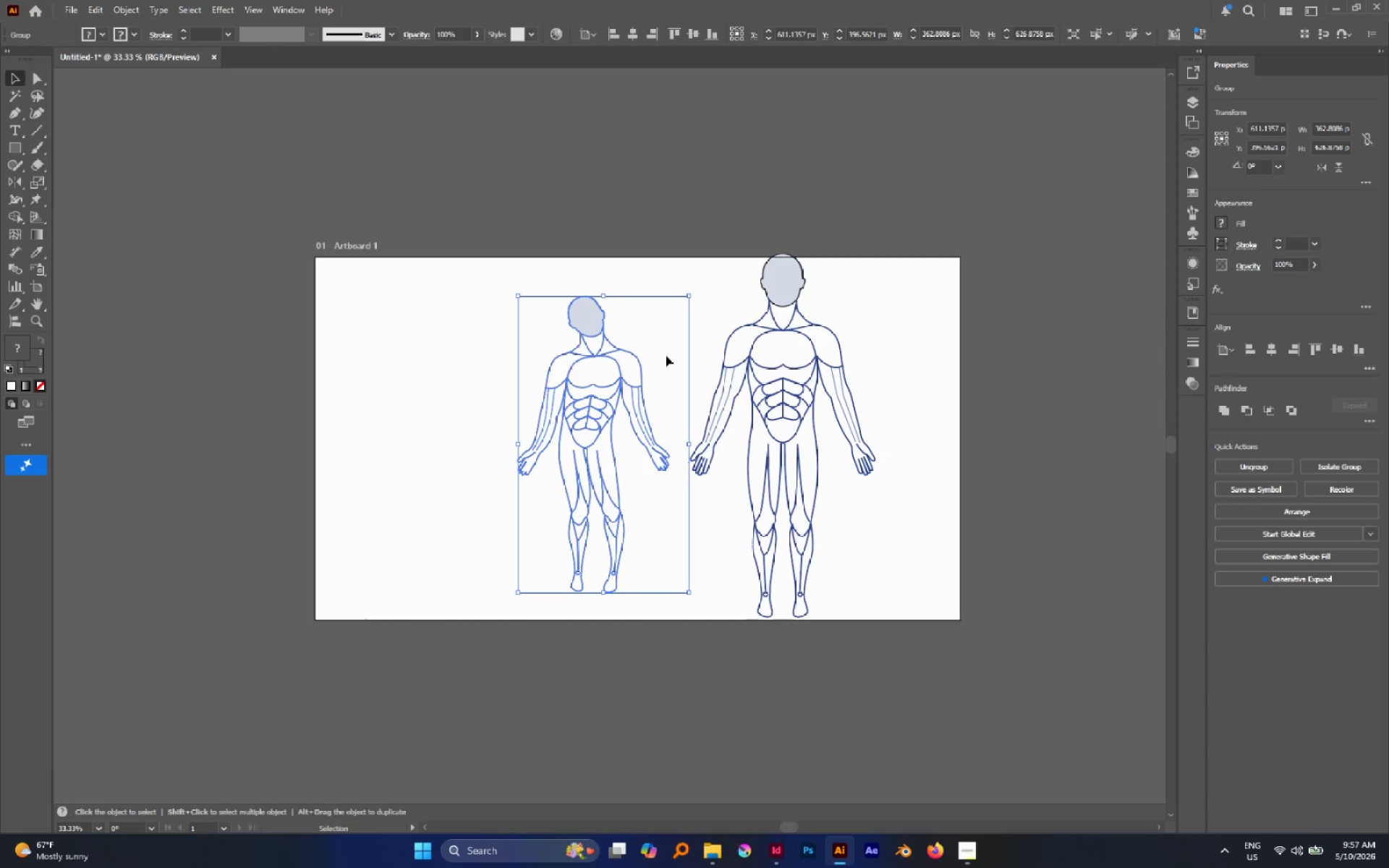 
key(Delete)
 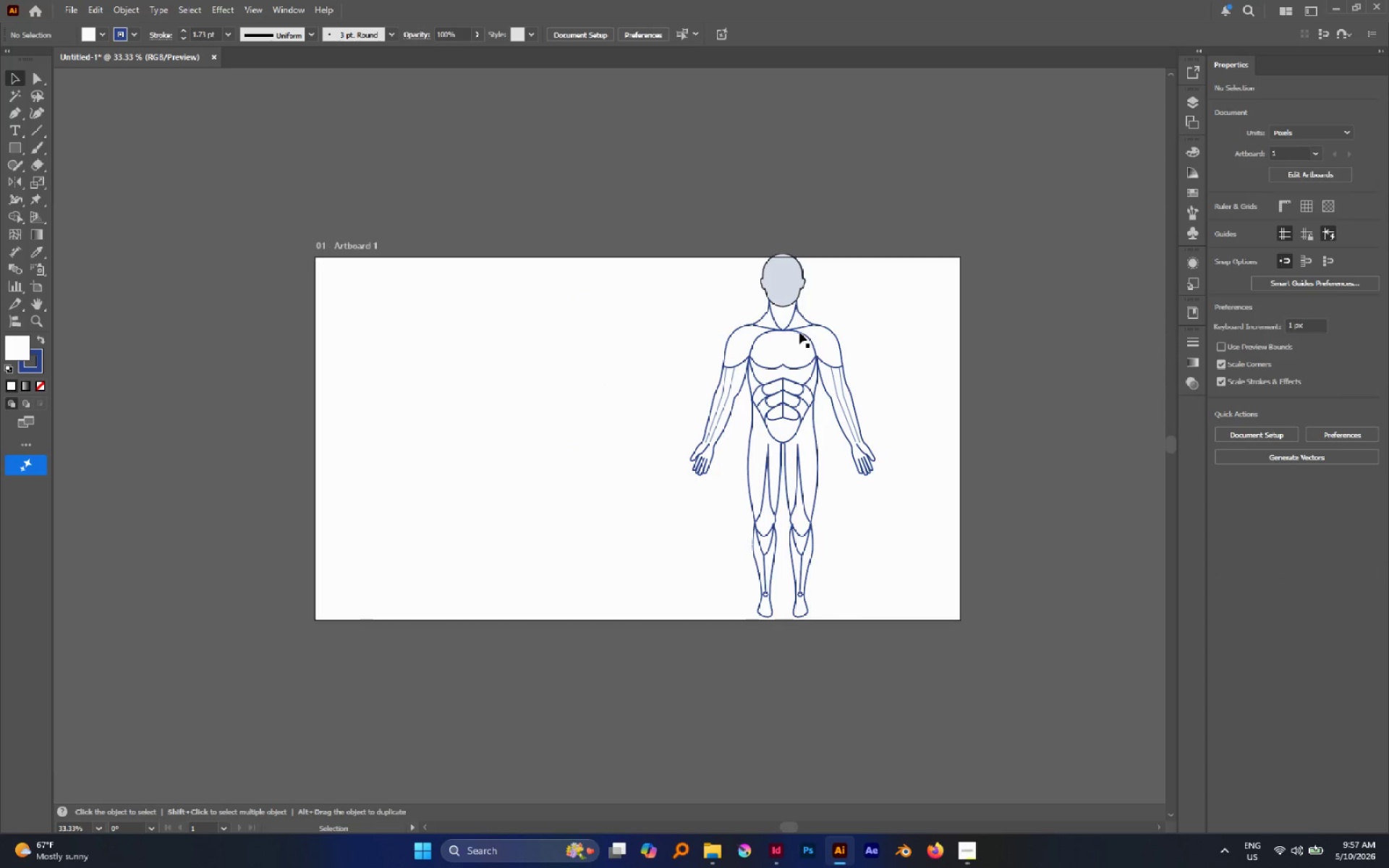 
left_click([799, 332])
 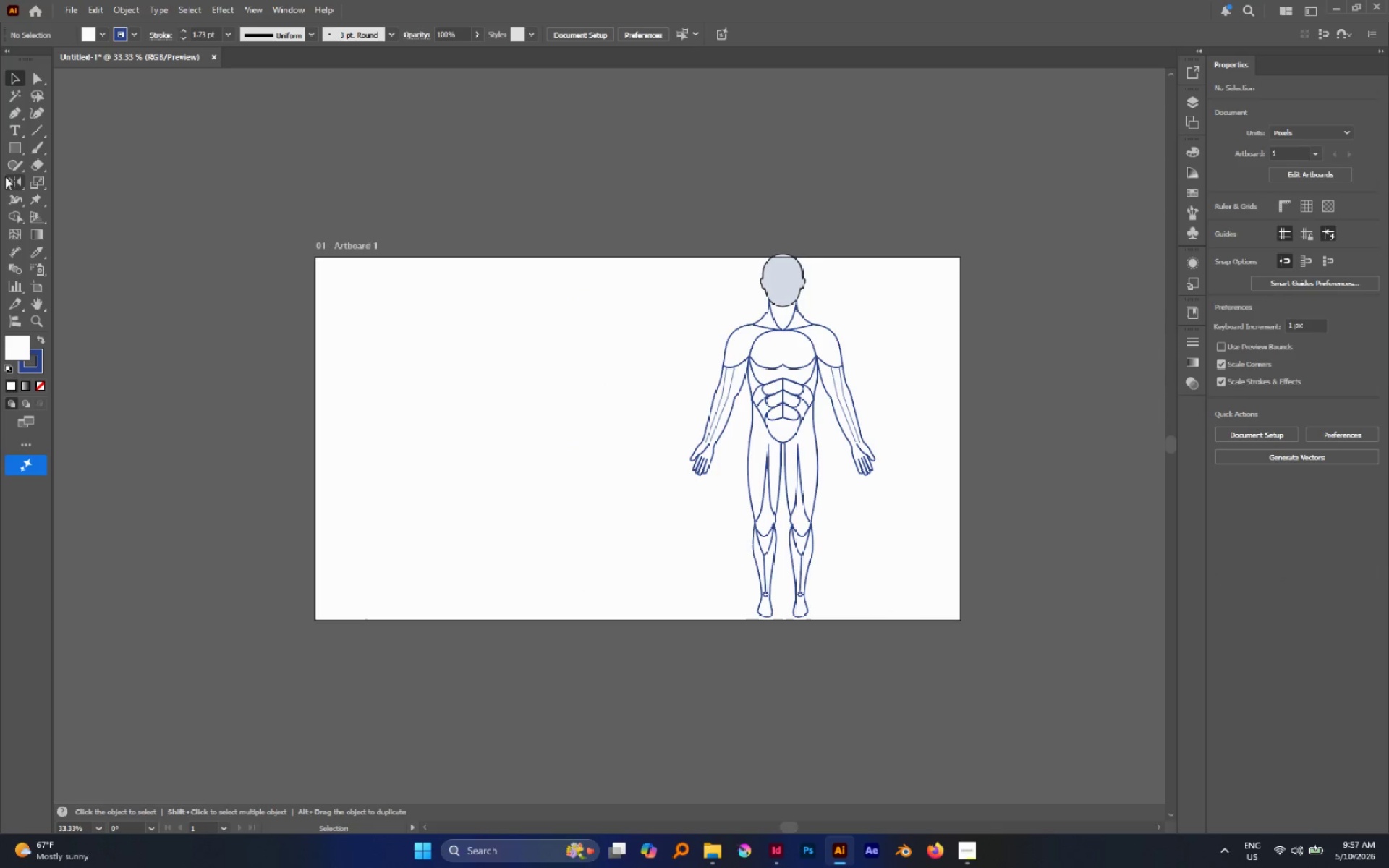 
left_click([9, 148])
 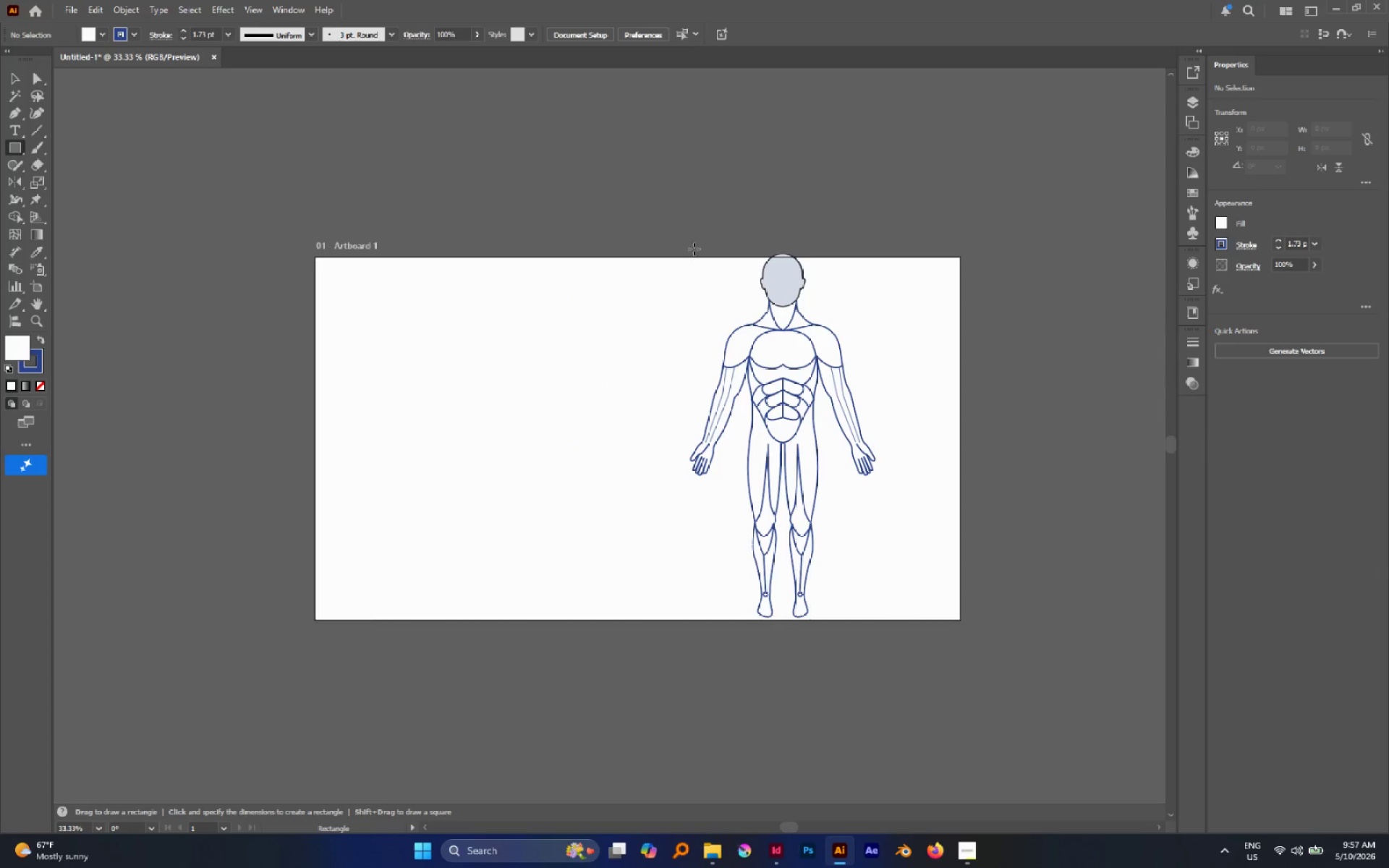 
left_click_drag(start_coordinate=[669, 216], to_coordinate=[927, 639])
 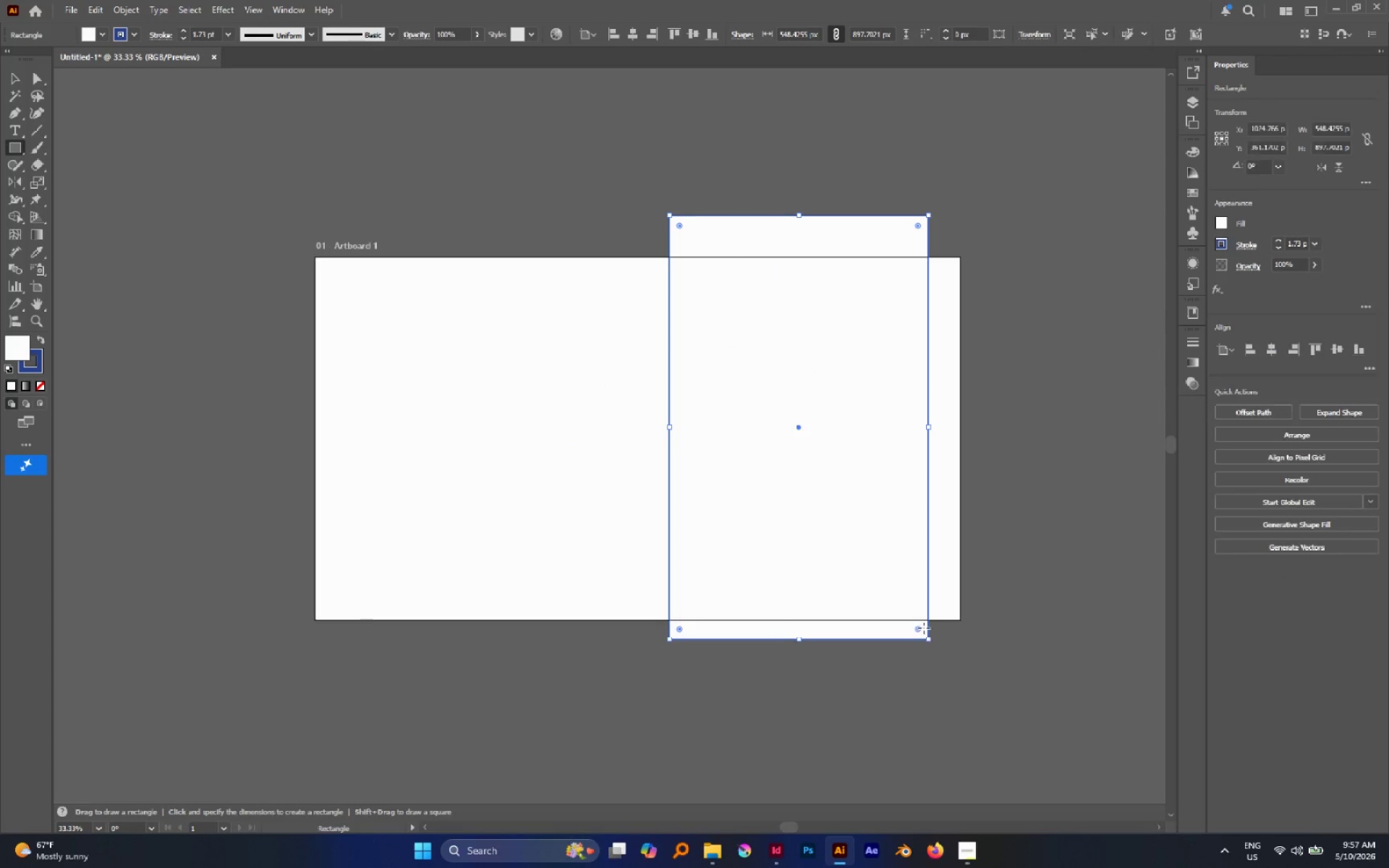 
key(V)
 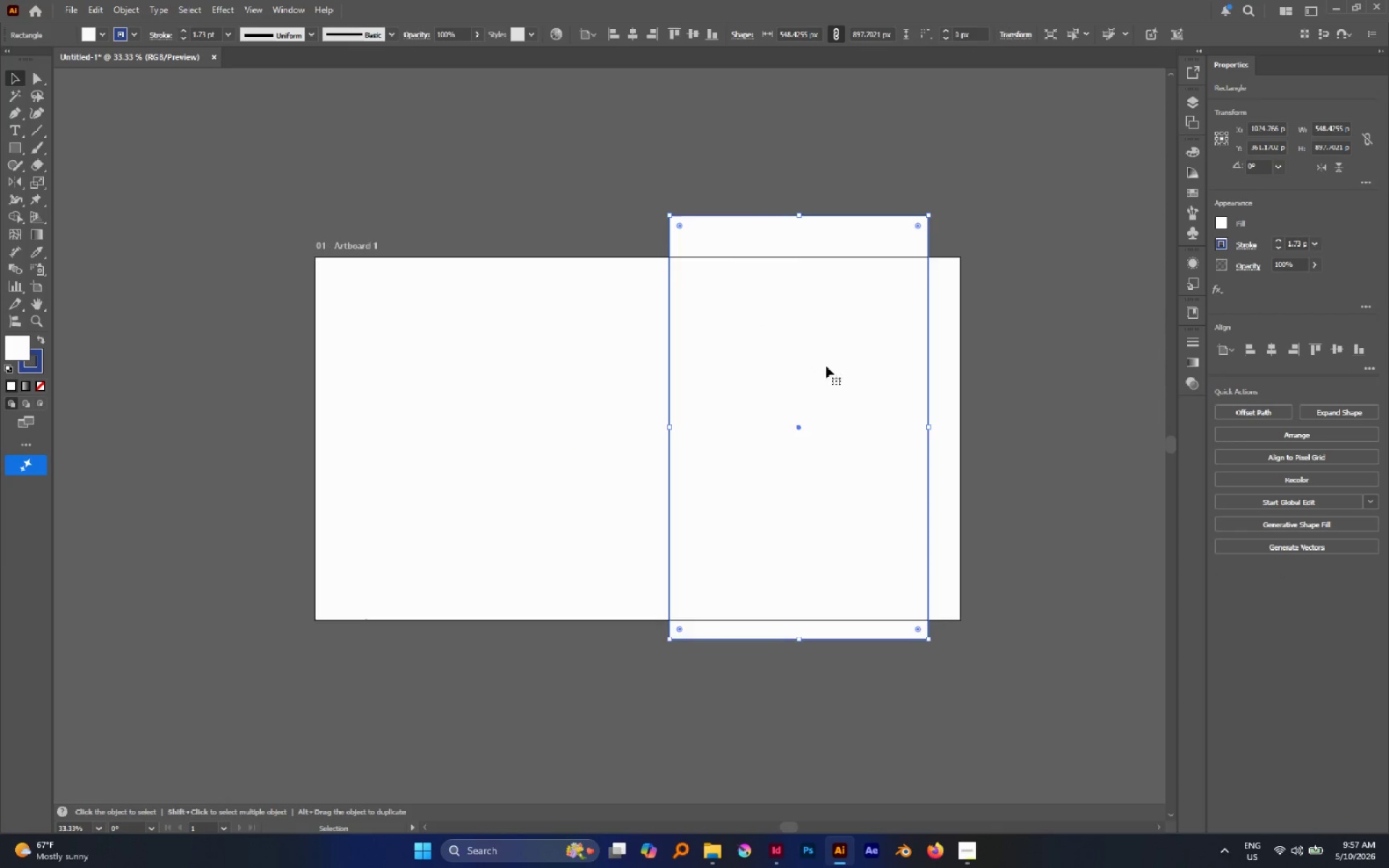 
left_click_drag(start_coordinate=[825, 365], to_coordinate=[527, 378])
 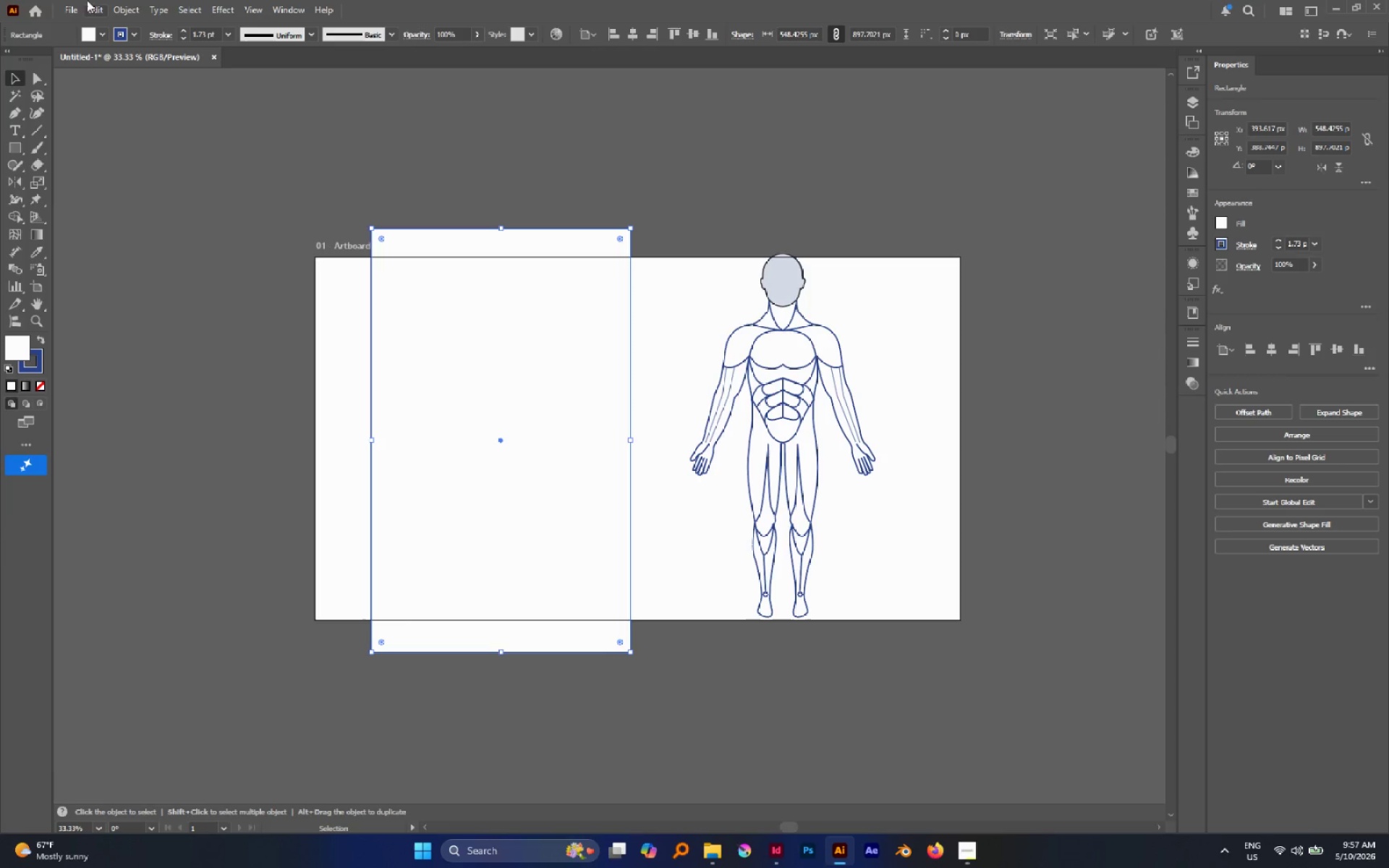 
left_click([127, 1])
 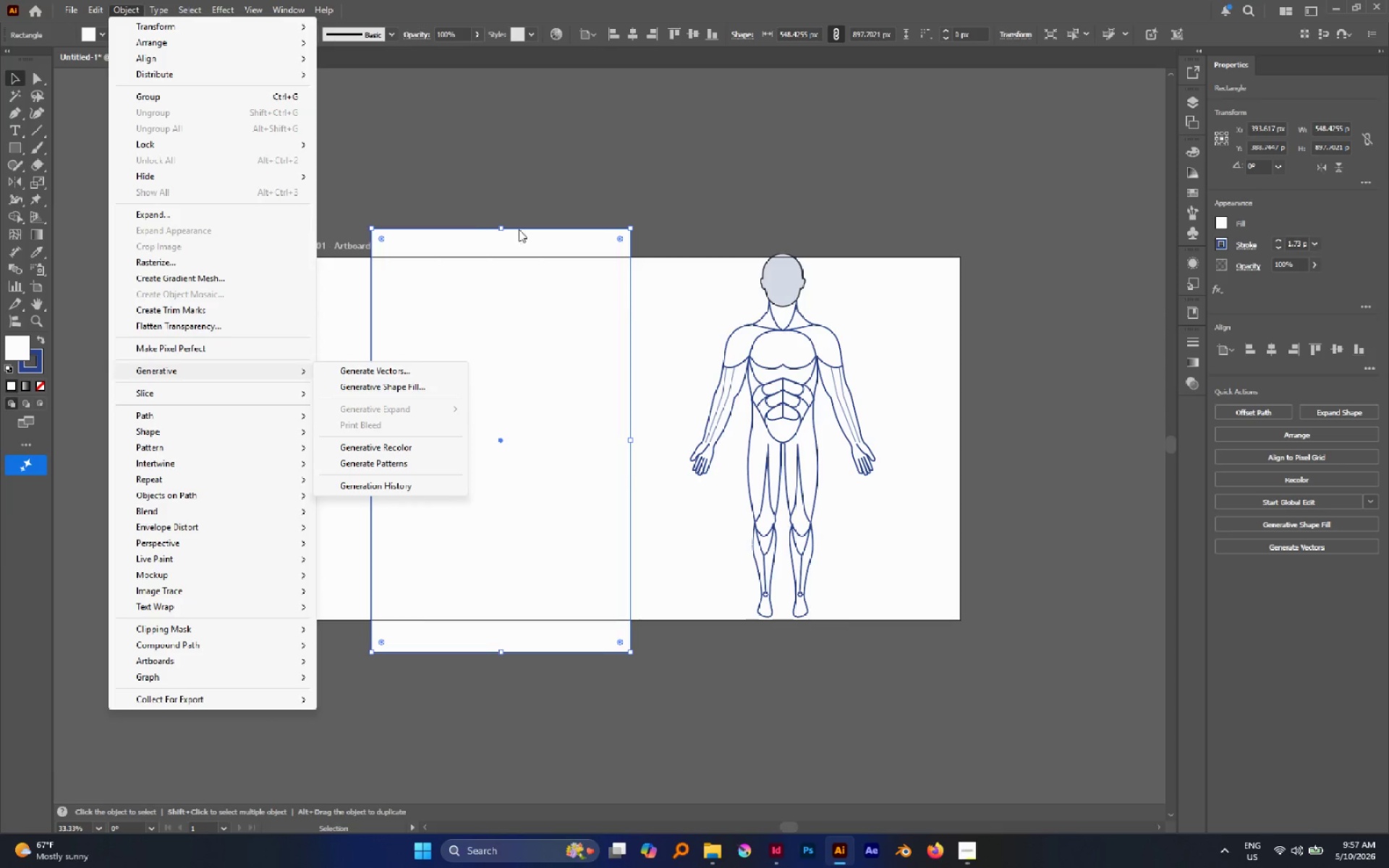 
left_click([17, 75])
 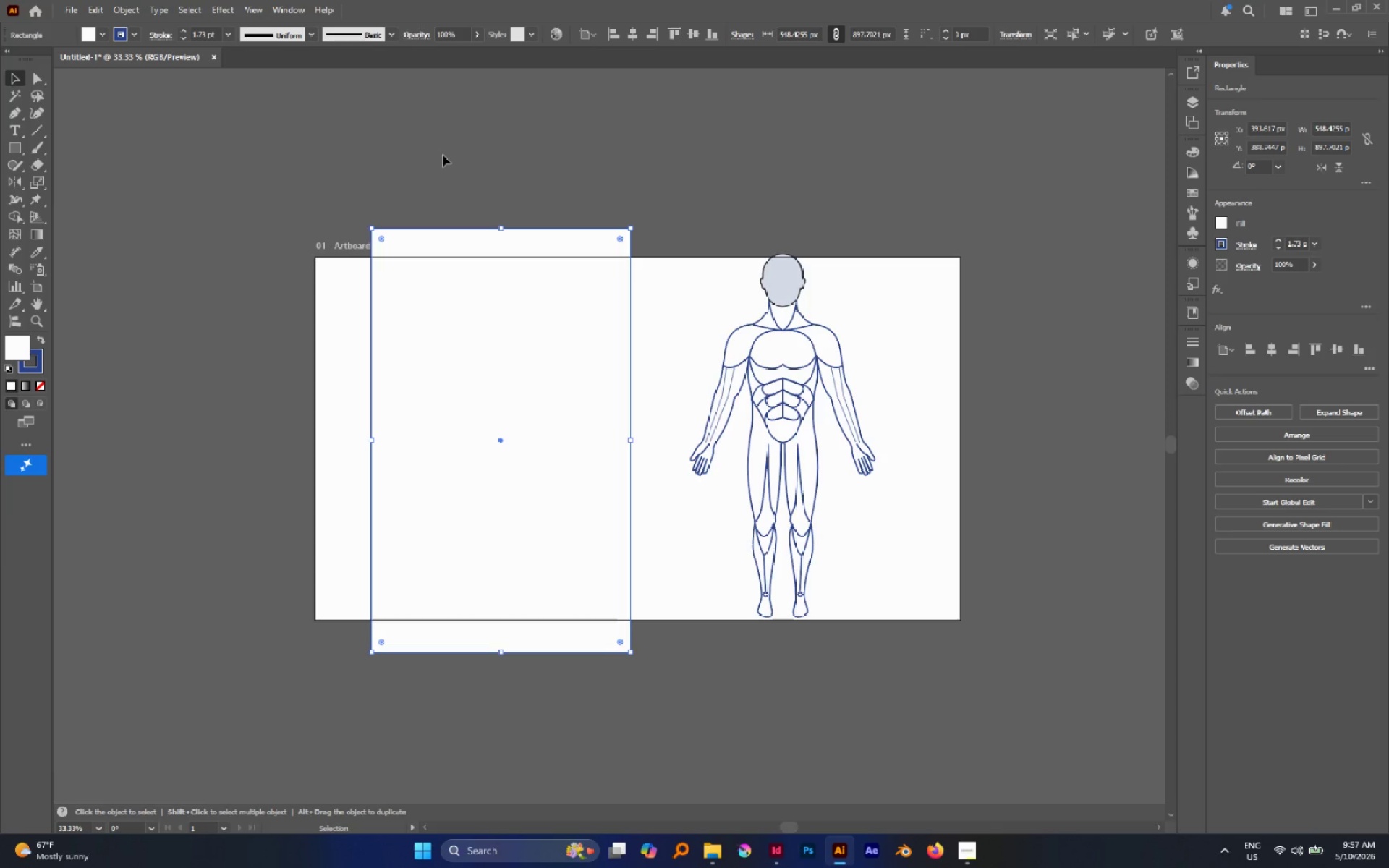 
key(Delete)
 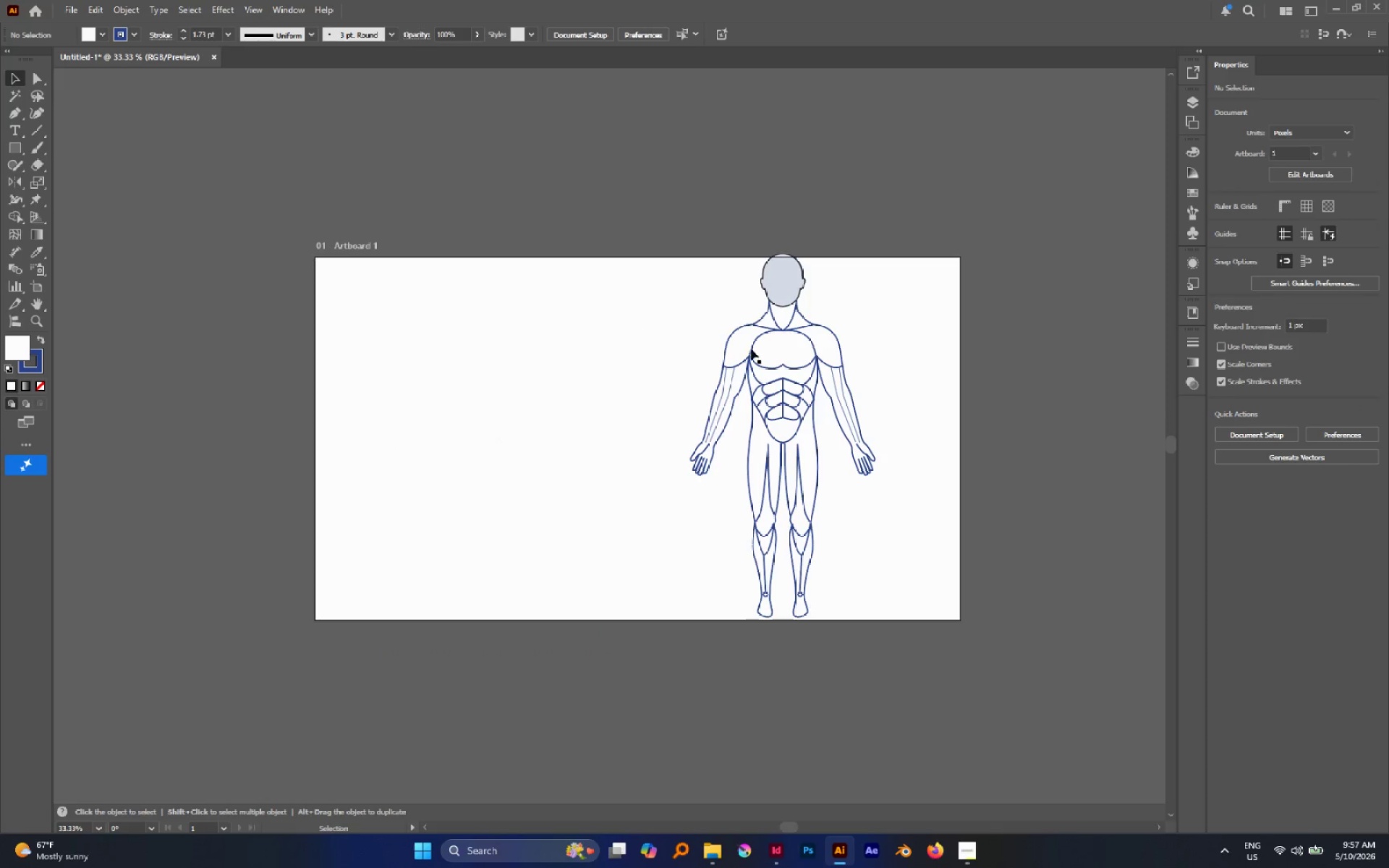 
hold_key(key=AltLeft, duration=0.73)
scroll: coordinate [768, 313], scroll_direction: up, amount: 3.0
 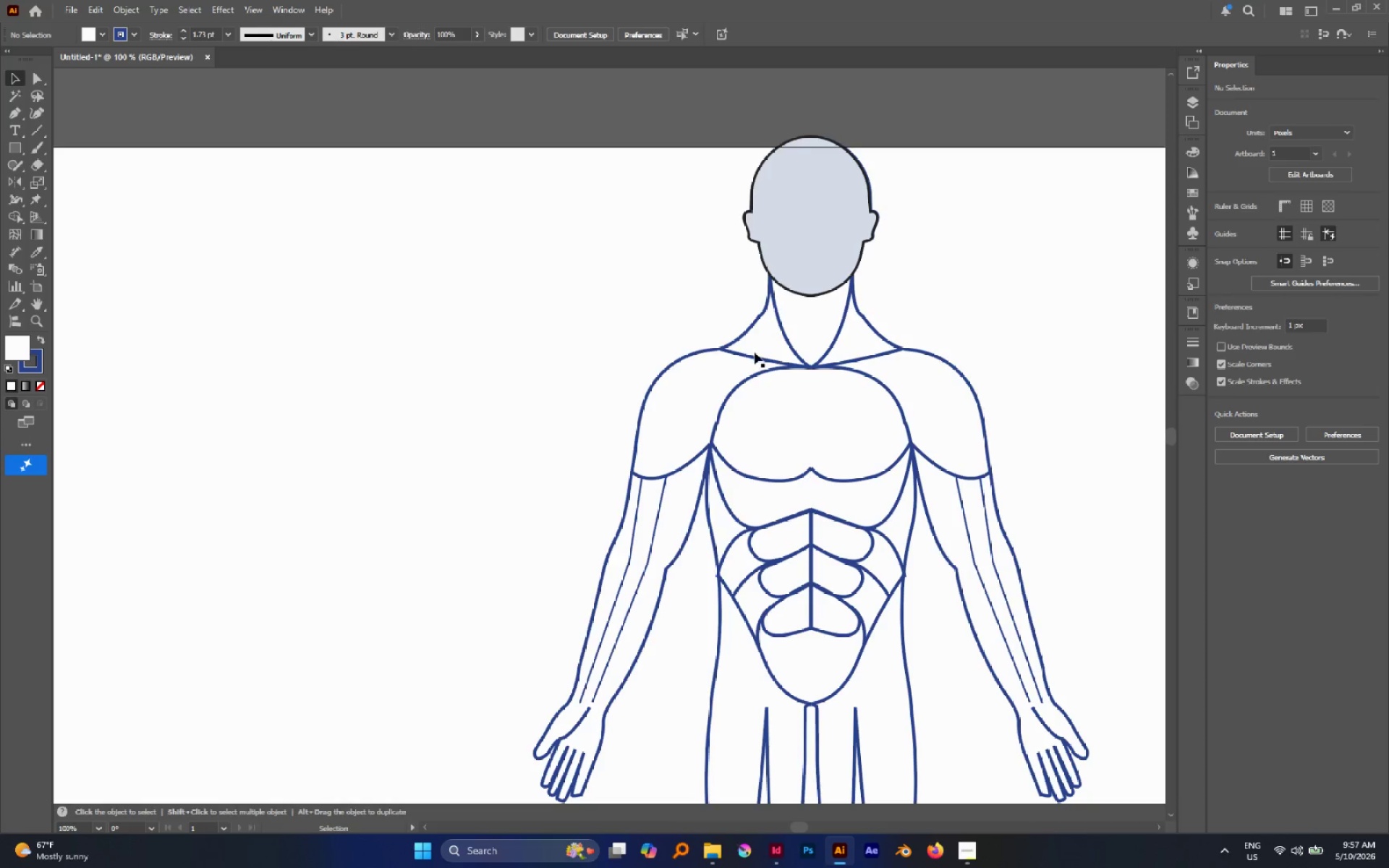 
scroll: coordinate [755, 352], scroll_direction: none, amount: 0.0
 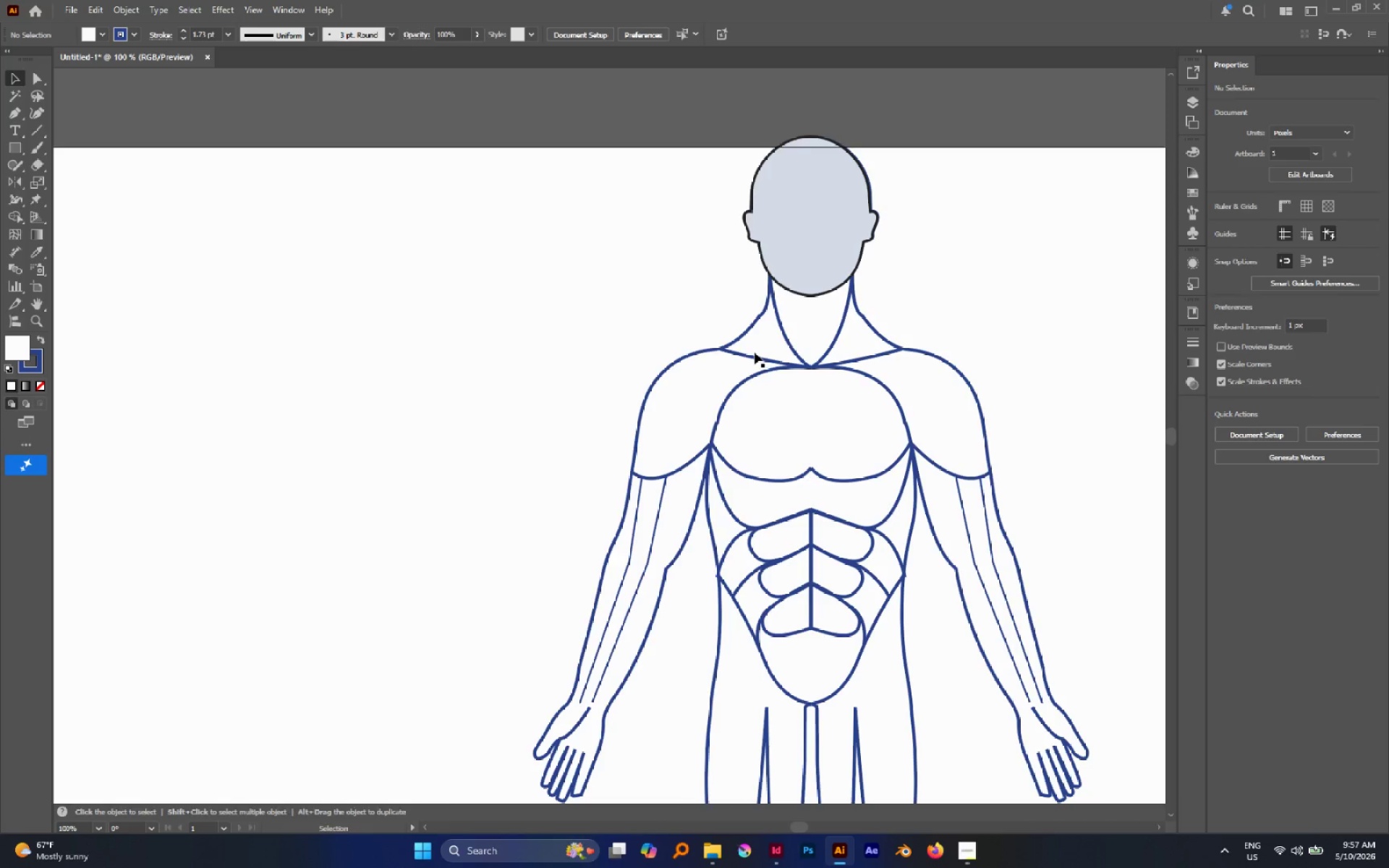 
key(P)
 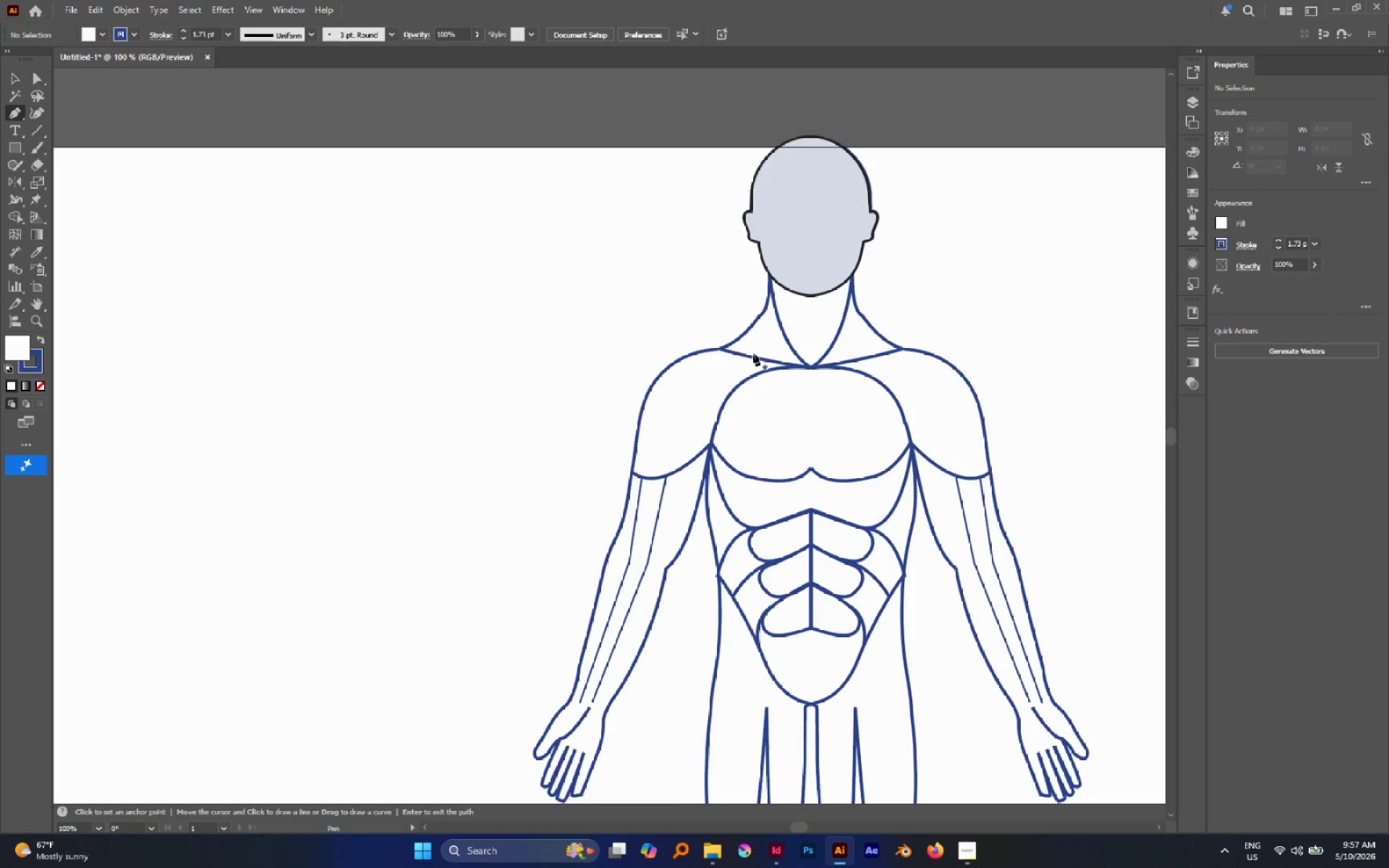 
scroll: coordinate [692, 373], scroll_direction: down, amount: 1.0
 